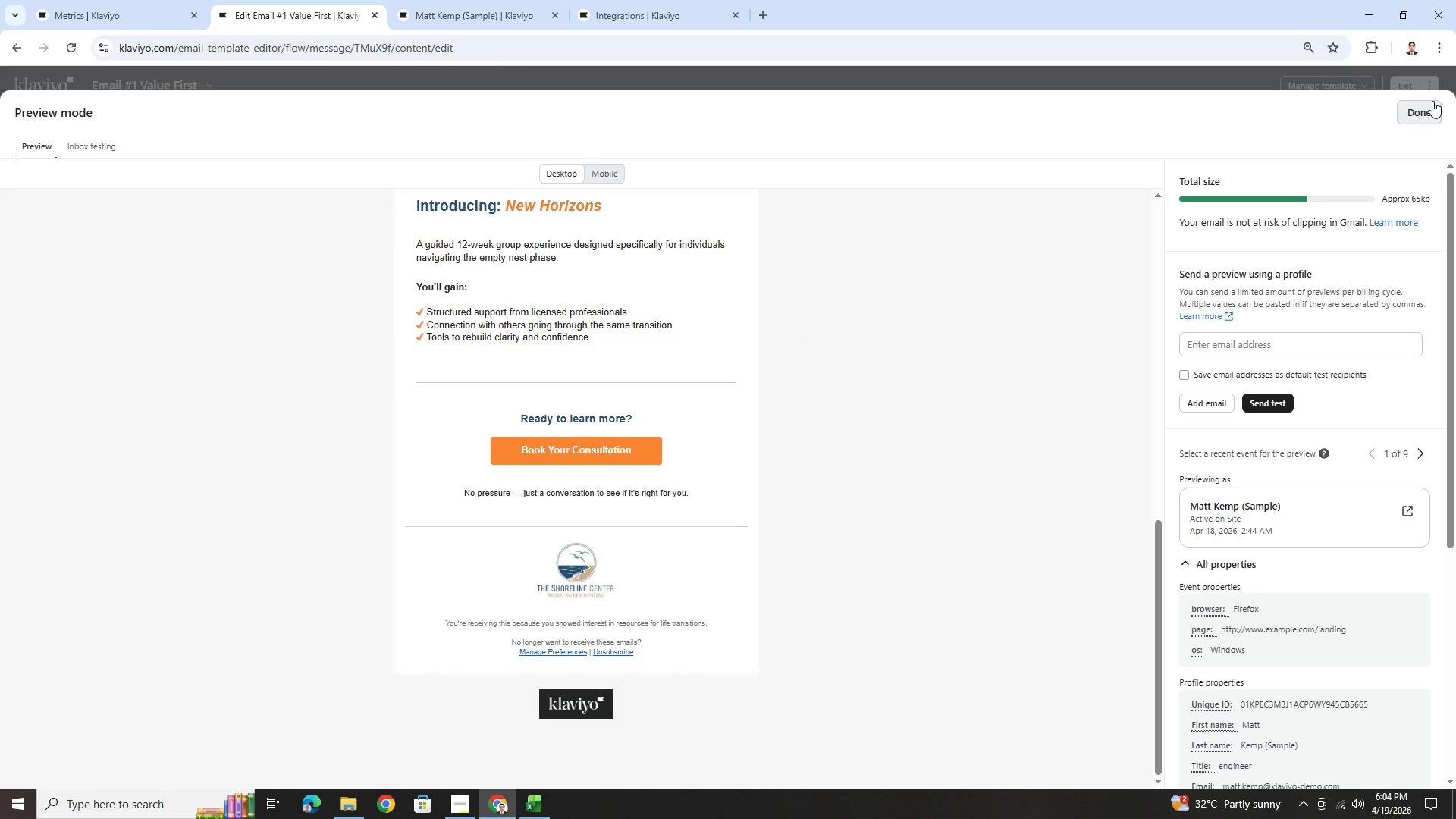 
left_click([1429, 108])
 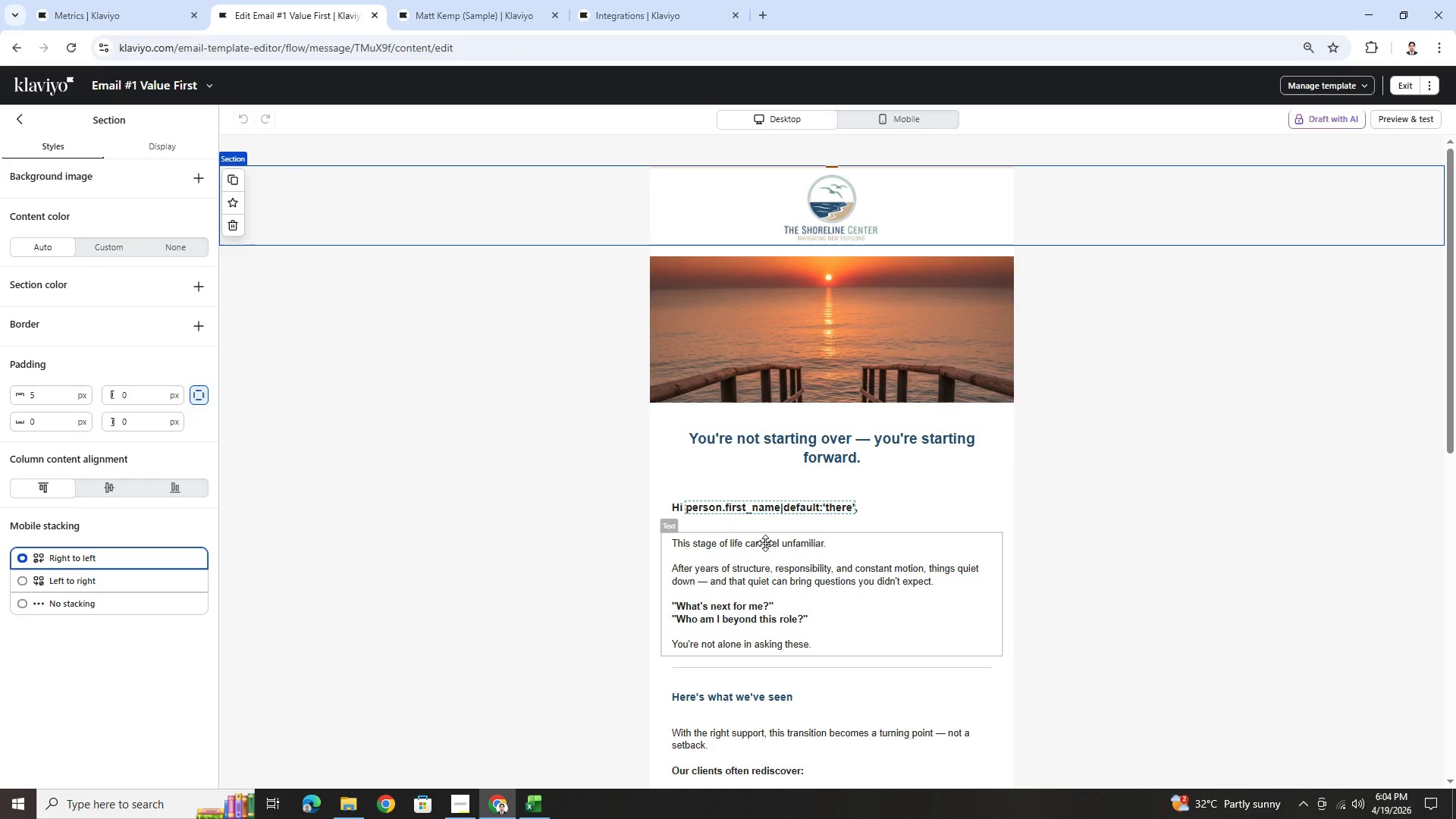 
scroll: coordinate [830, 501], scroll_direction: down, amount: 5.0
 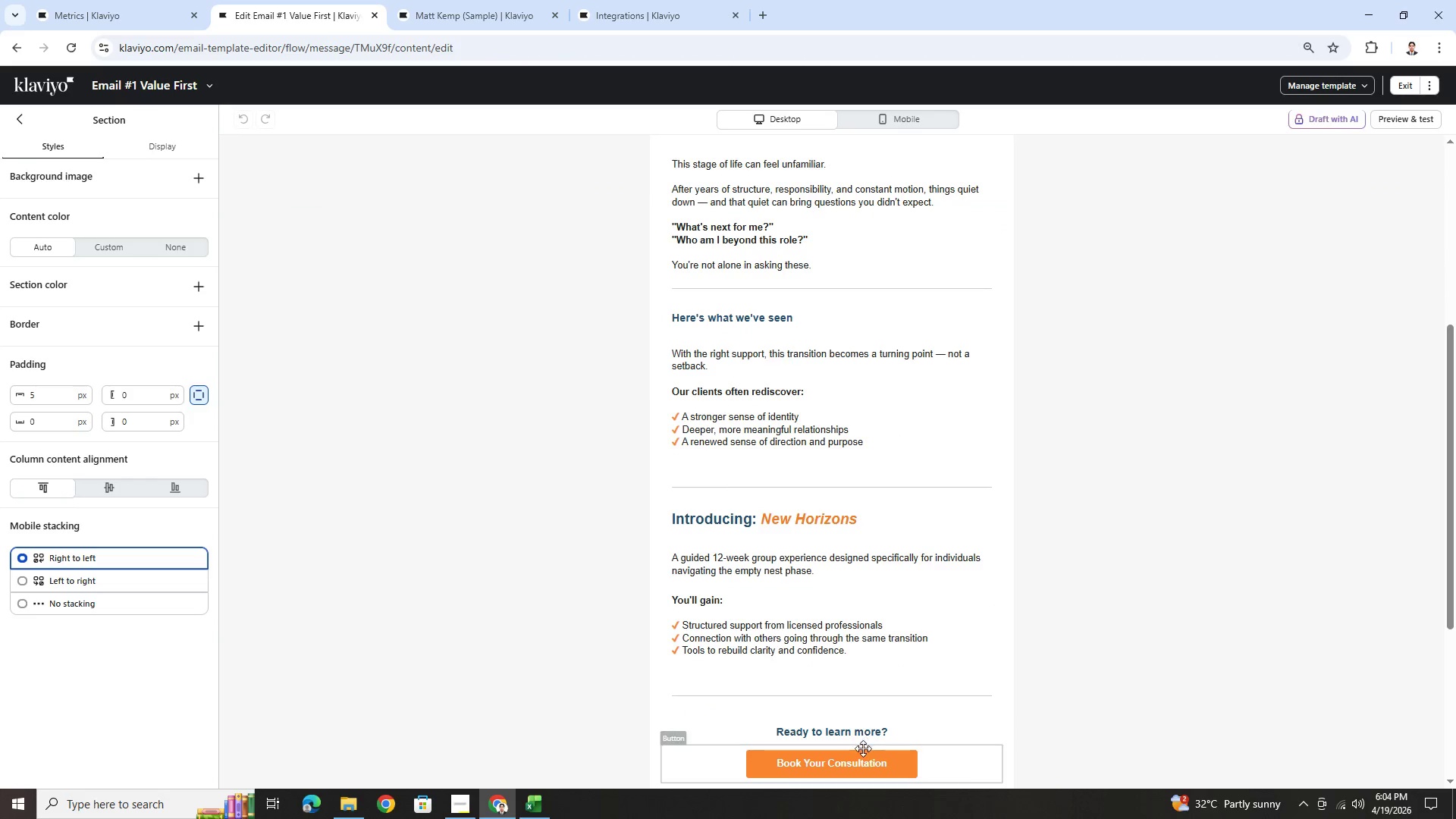 
left_click([862, 758])
 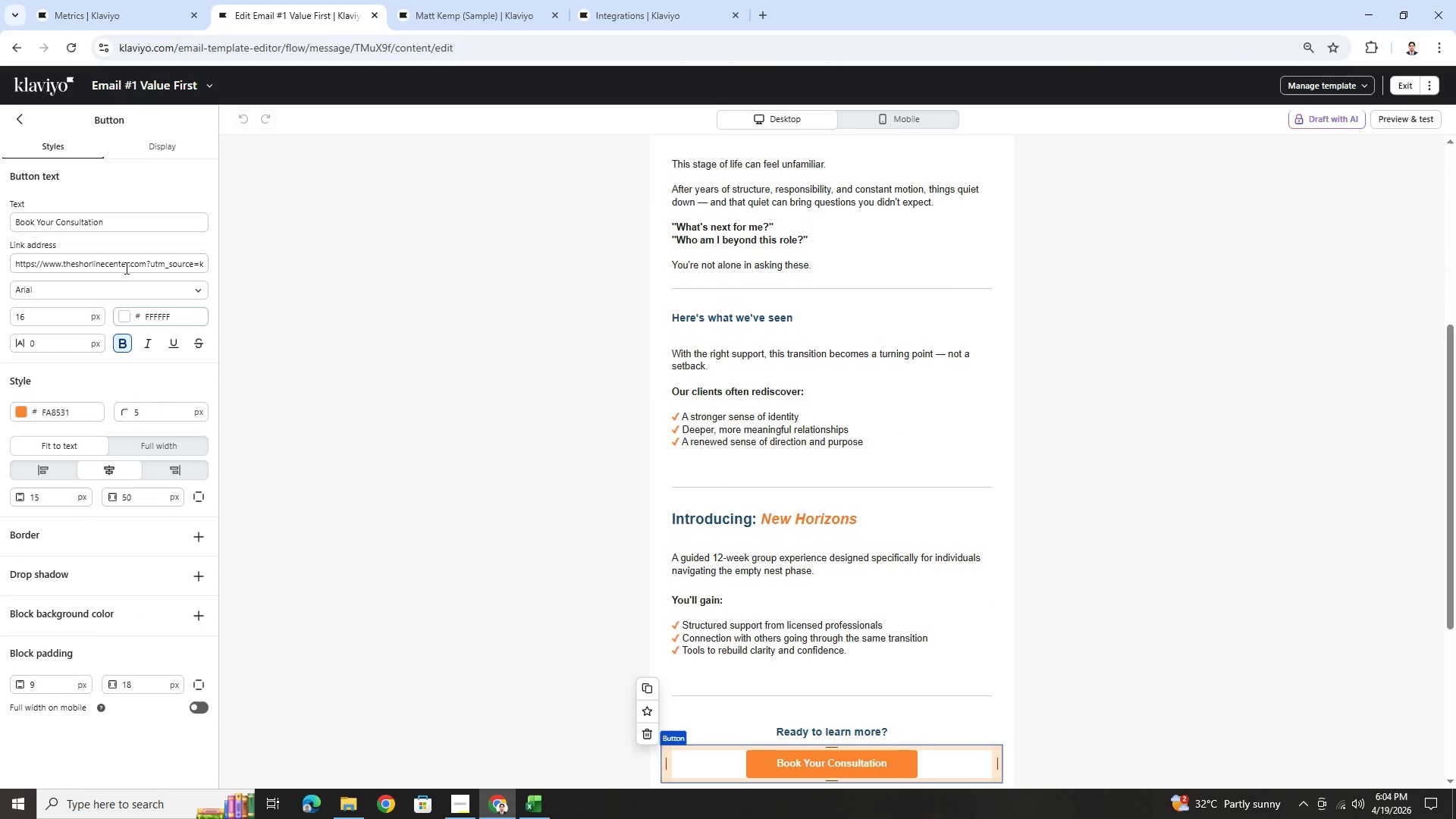 
double_click([128, 263])
 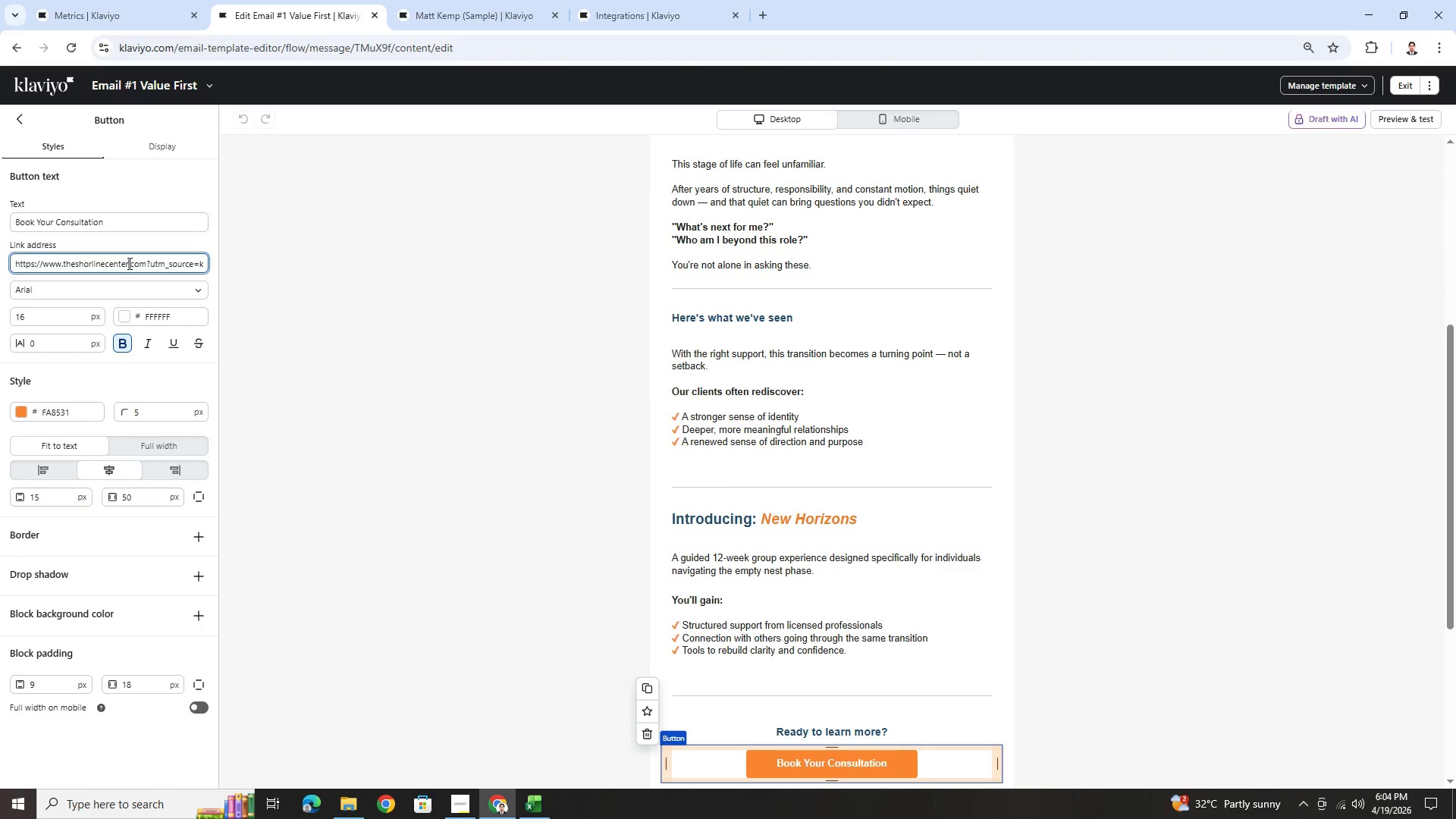 
triple_click([128, 263])
 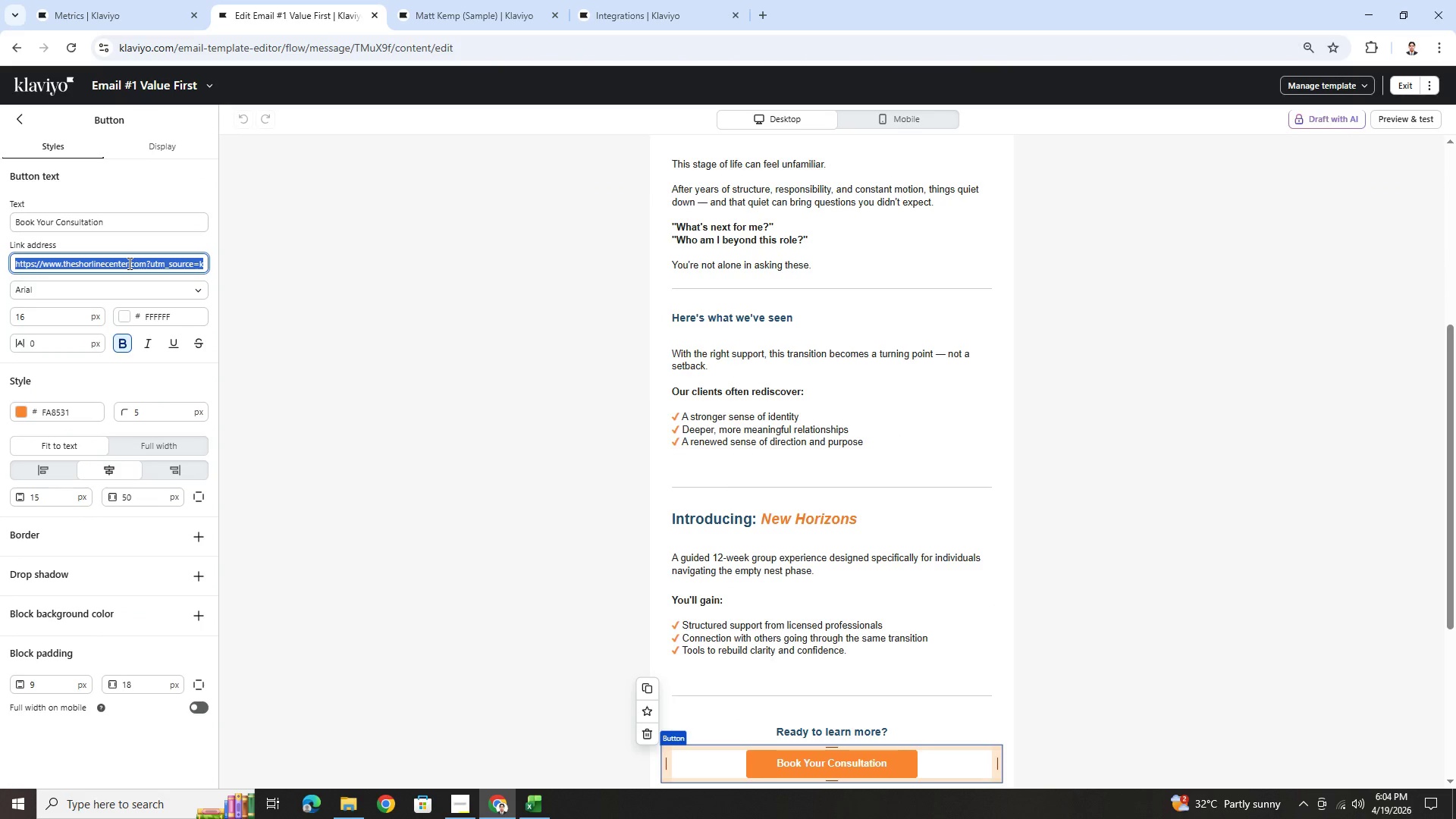 
key(Control+C)
 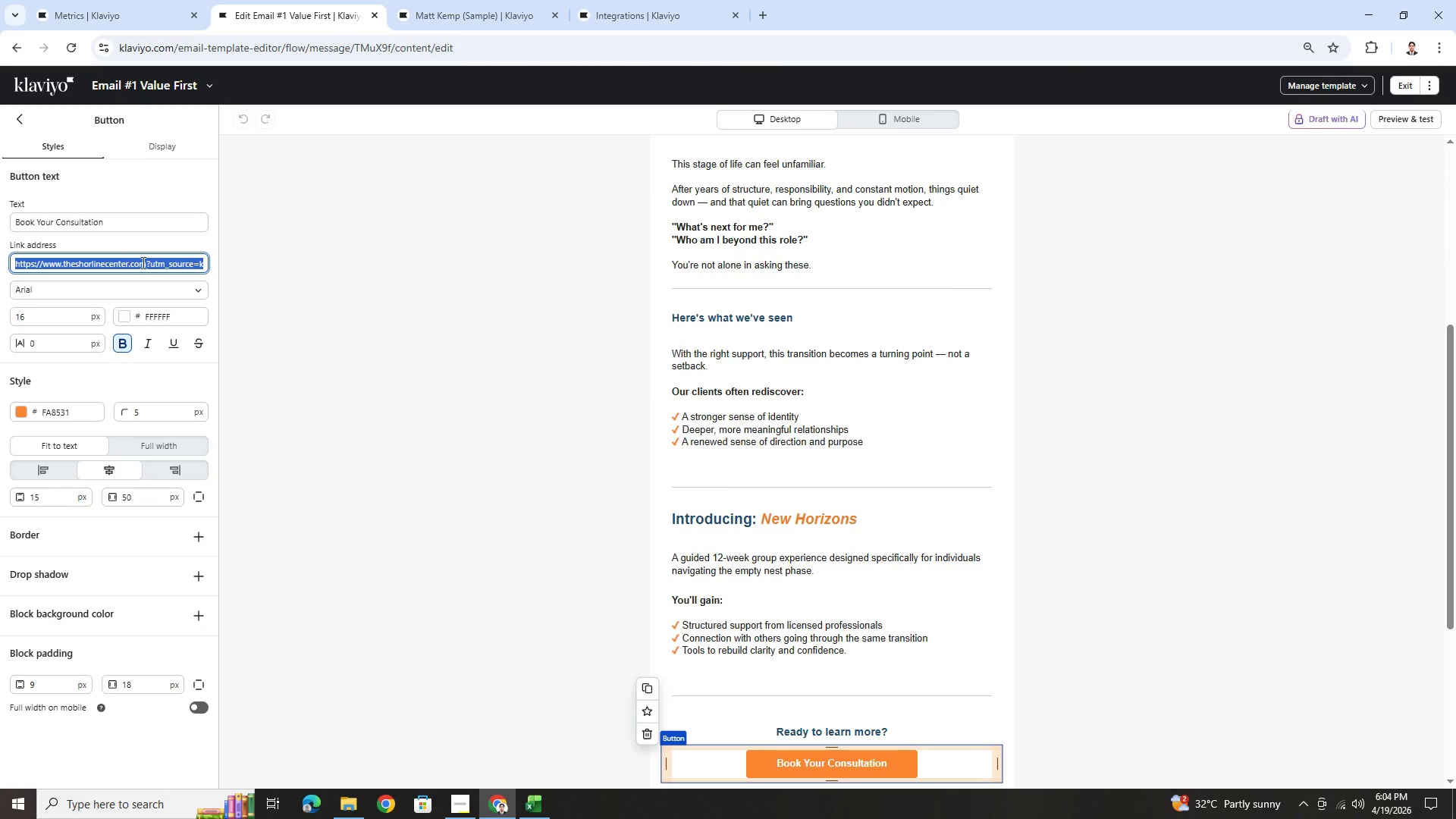 
key(Alt+AltLeft)
 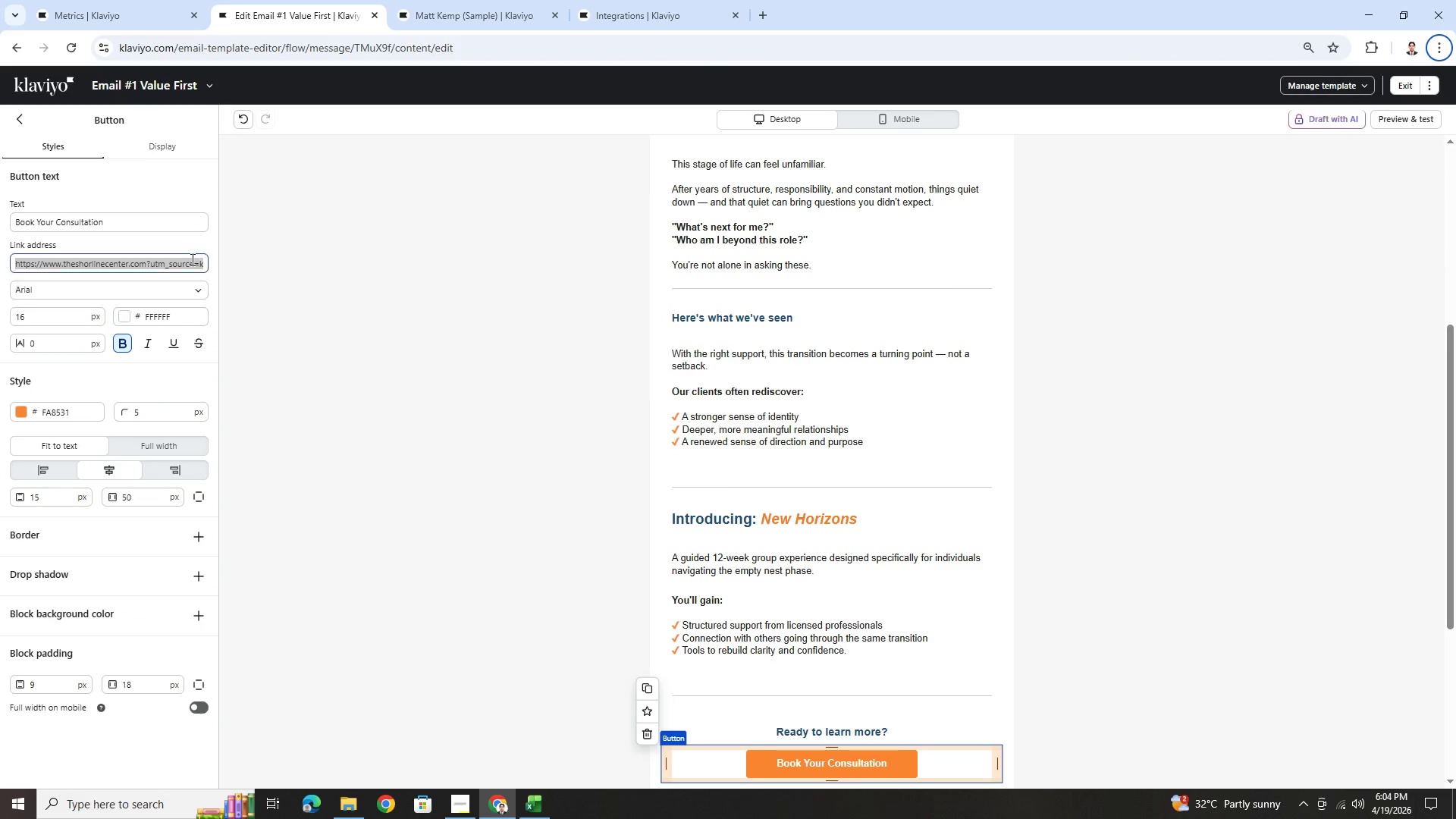 
left_click([190, 259])
 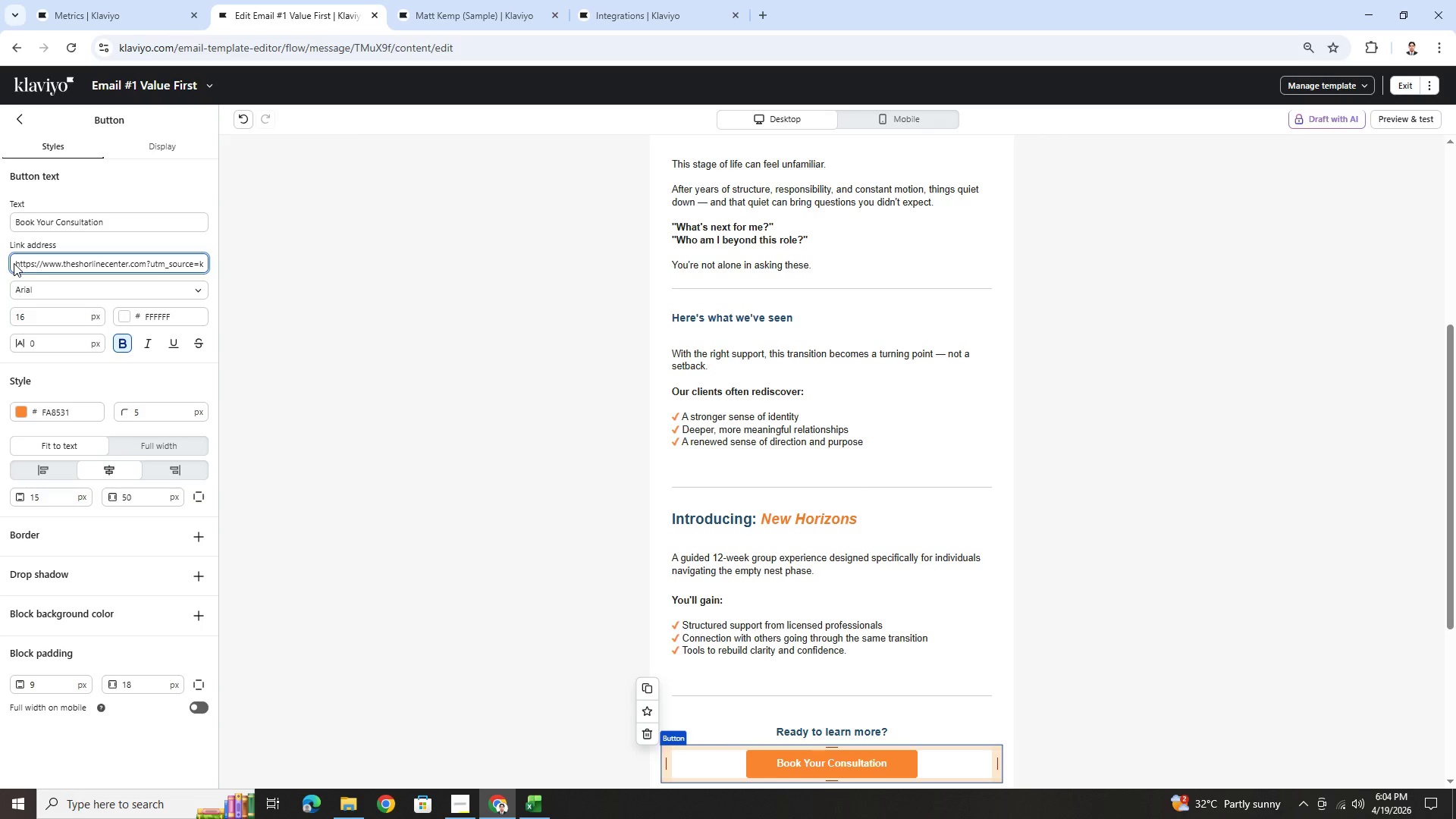 
left_click_drag(start_coordinate=[16, 263], to_coordinate=[297, 263])
 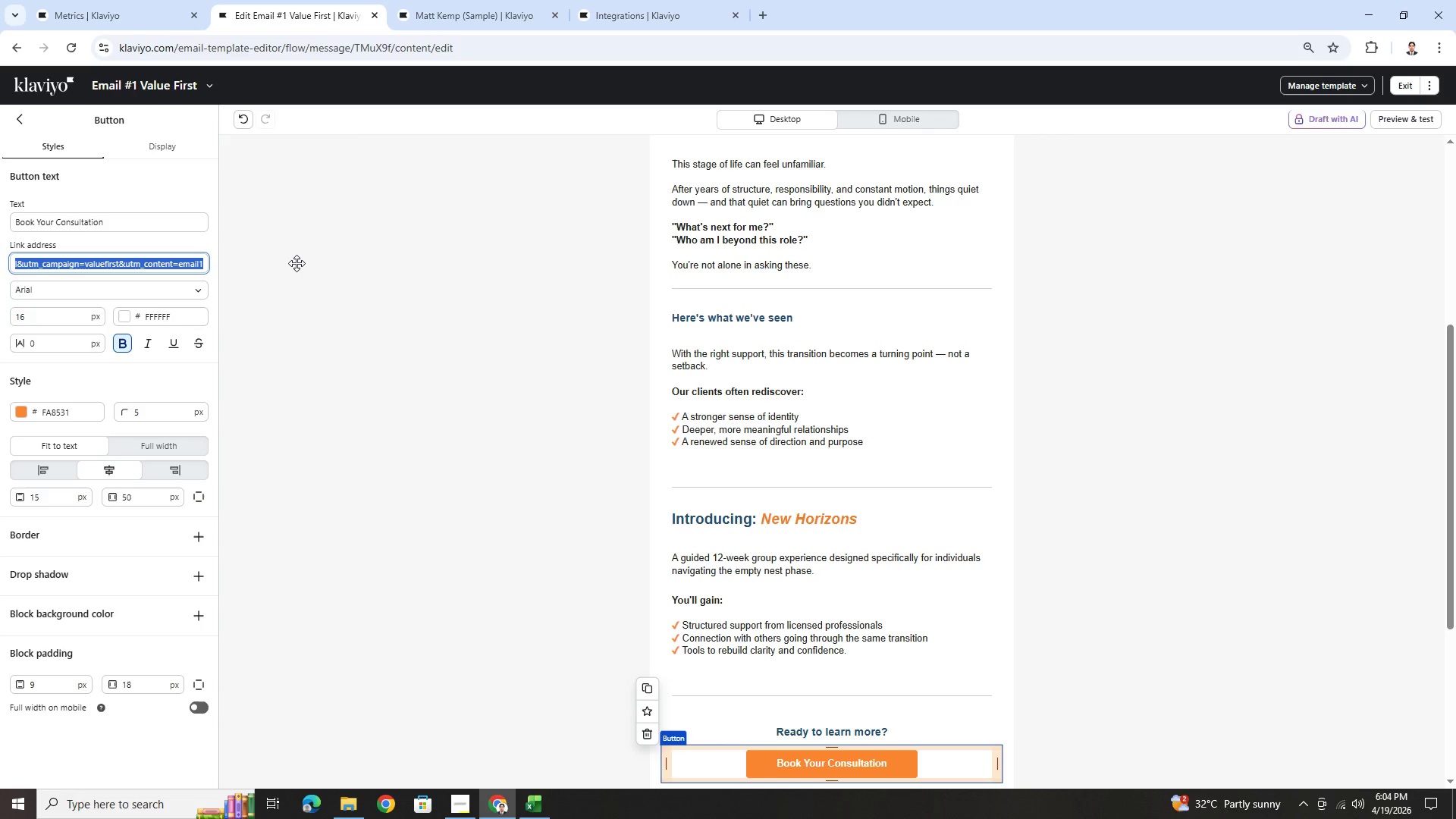 
key(Control+C)
 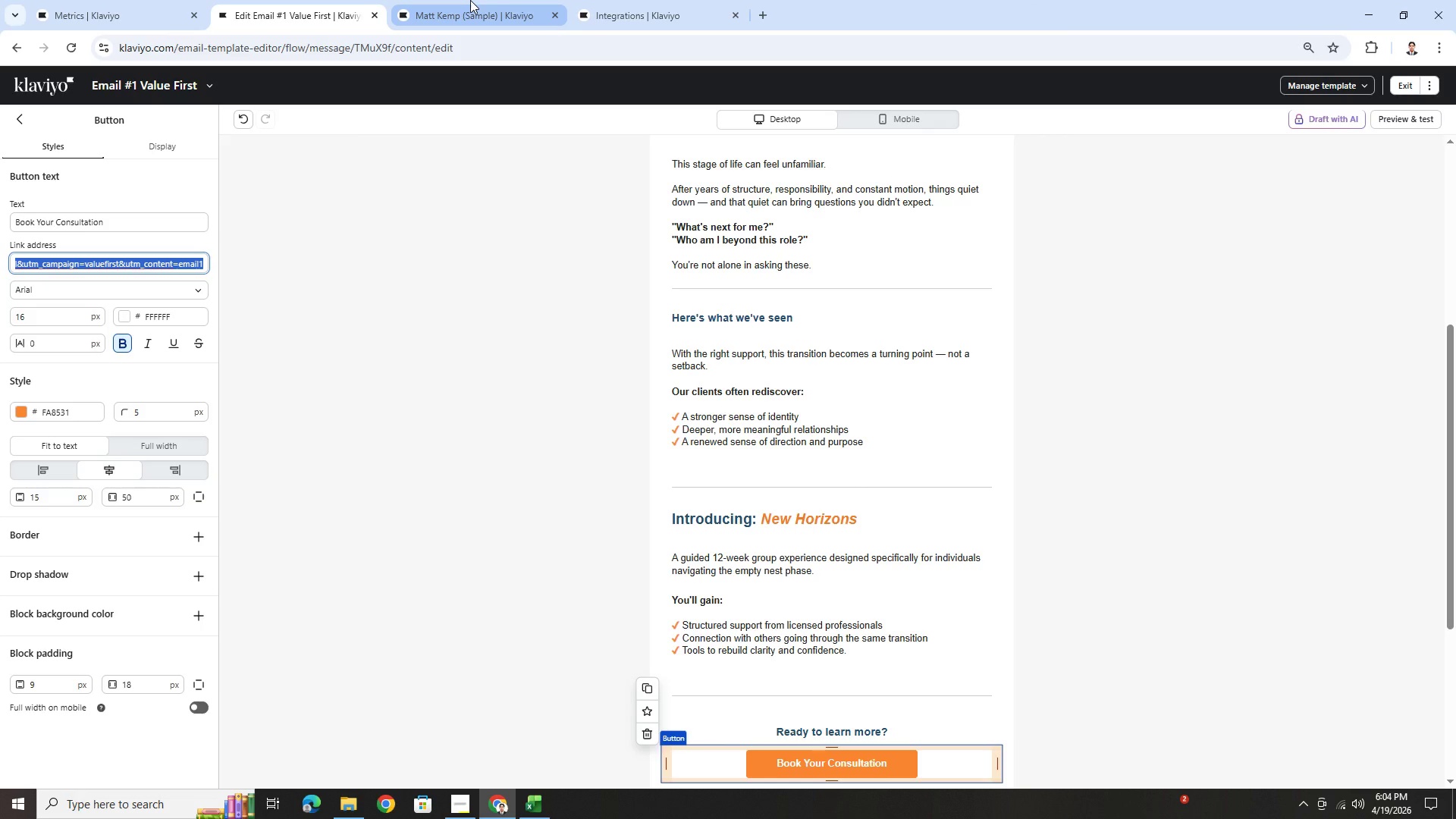 
key(Alt+AltLeft)
 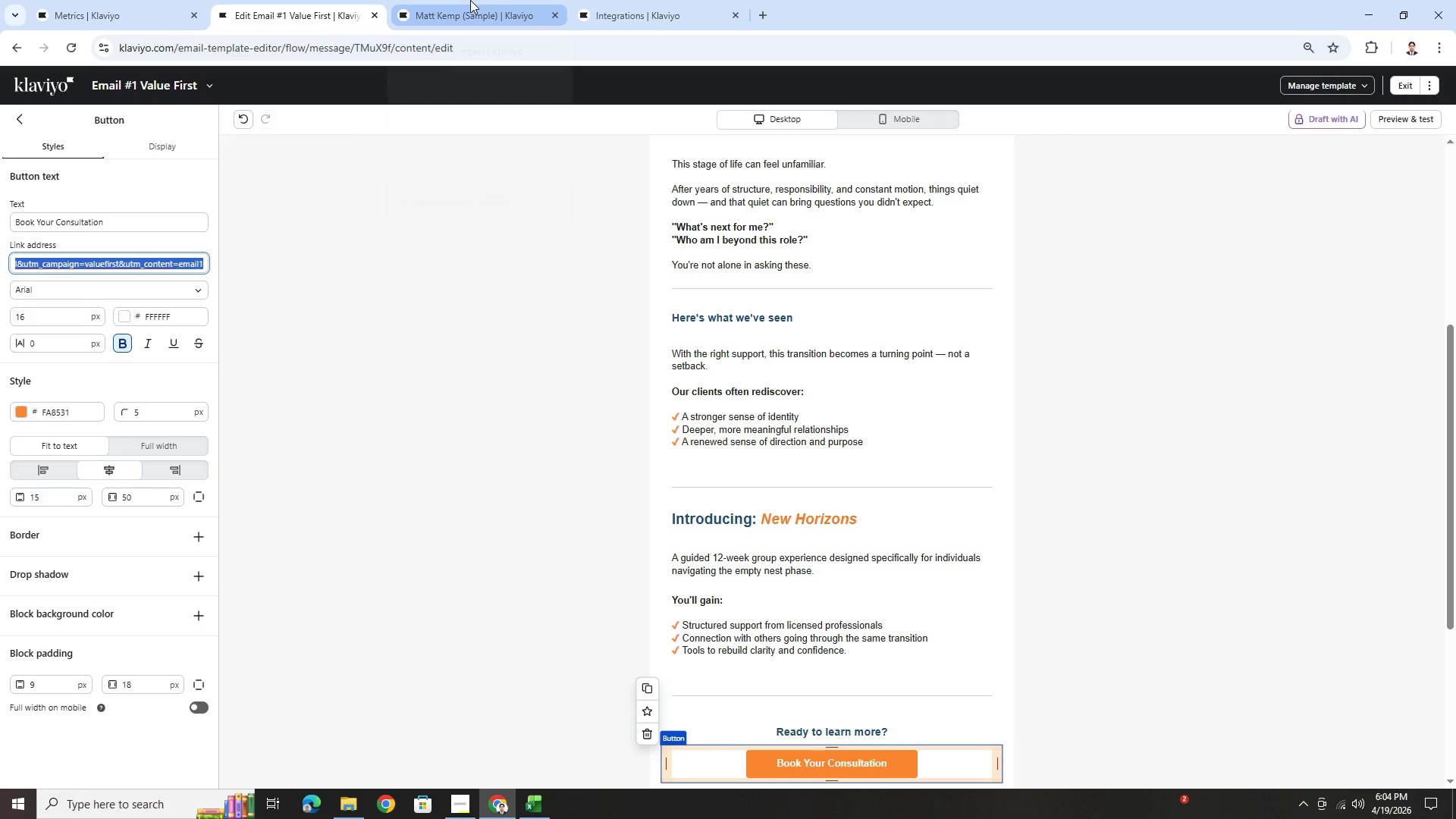 
key(Alt+Tab)
 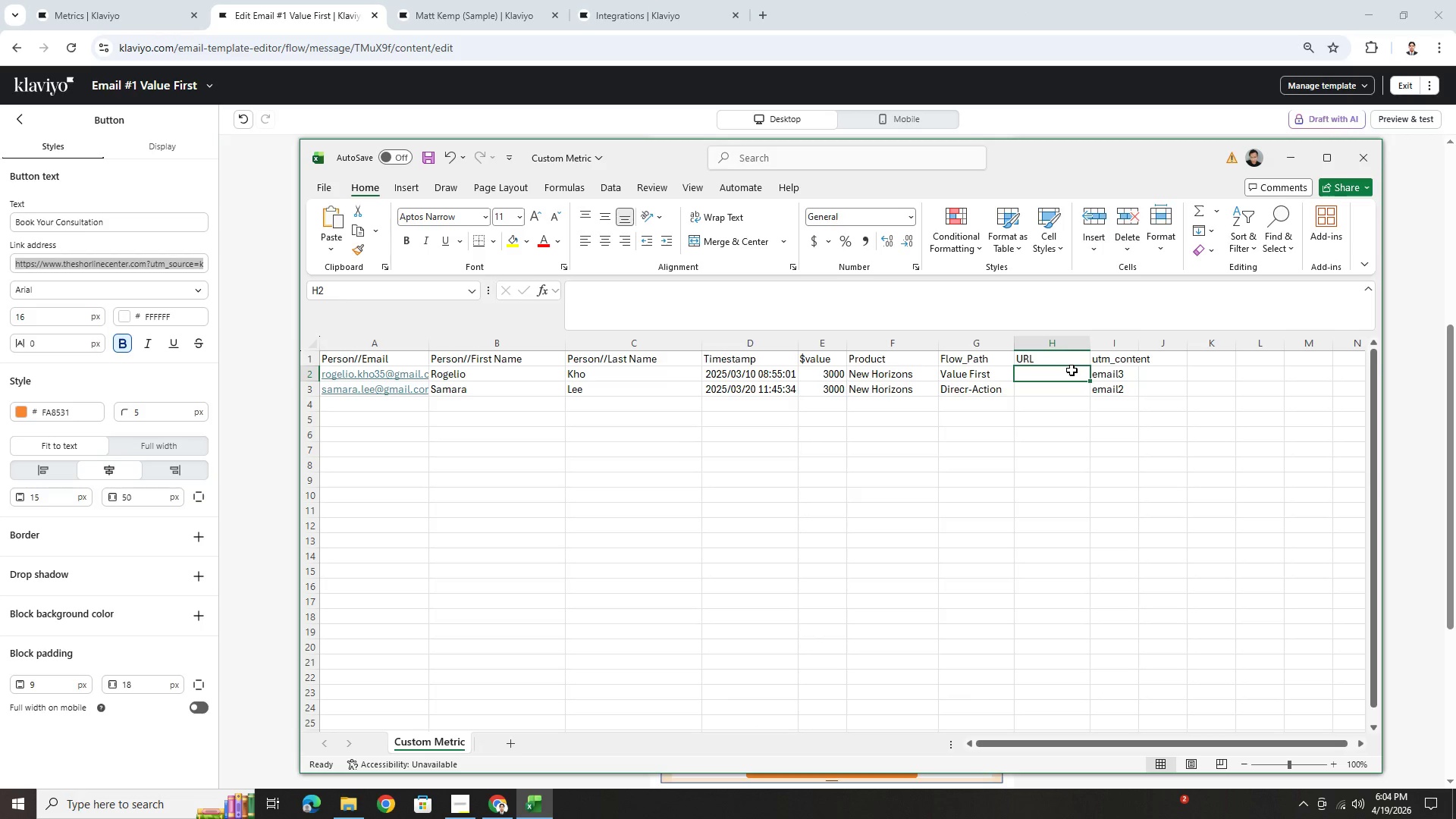 
double_click([1072, 370])
 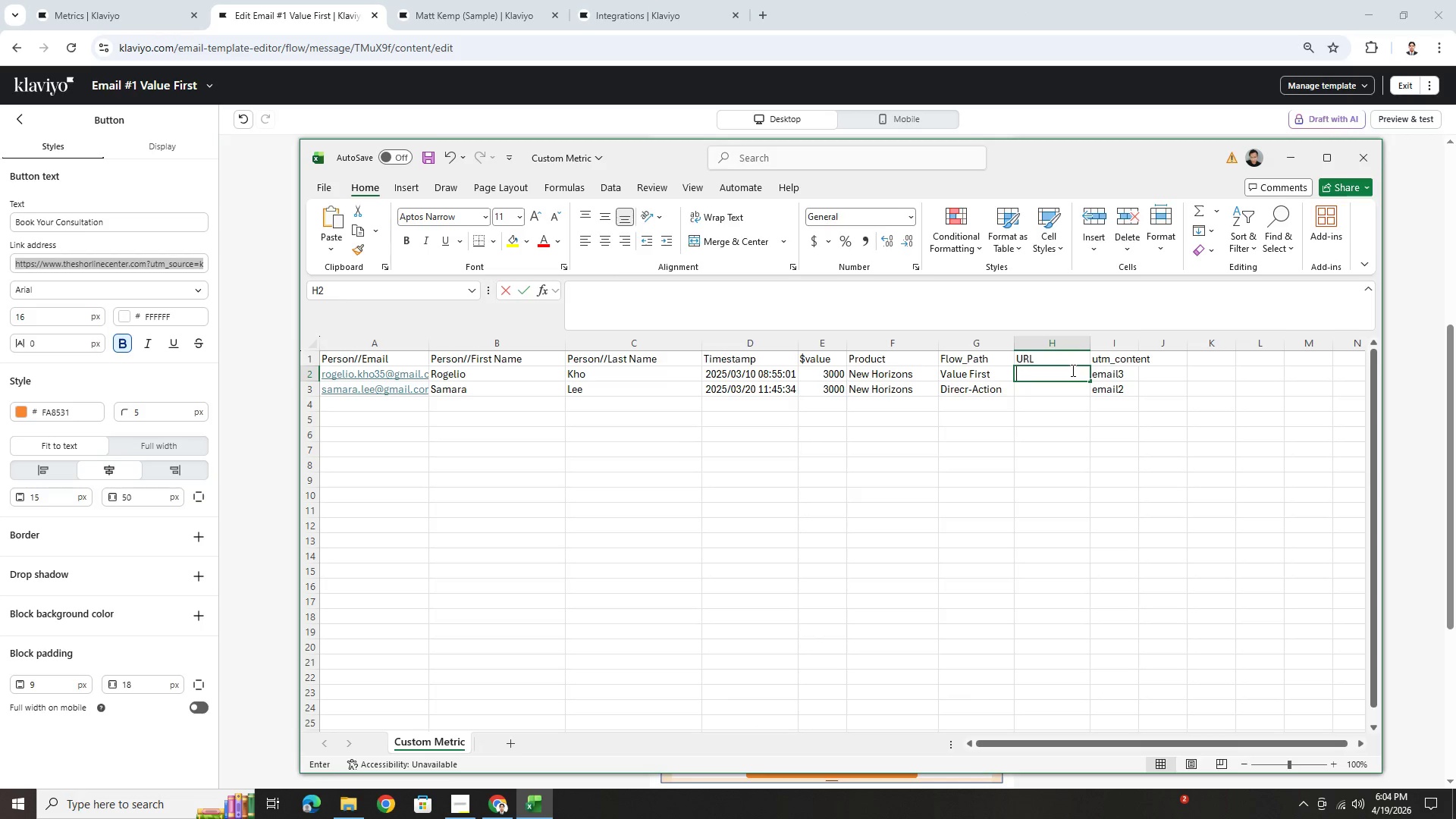 
key(Control+V)
 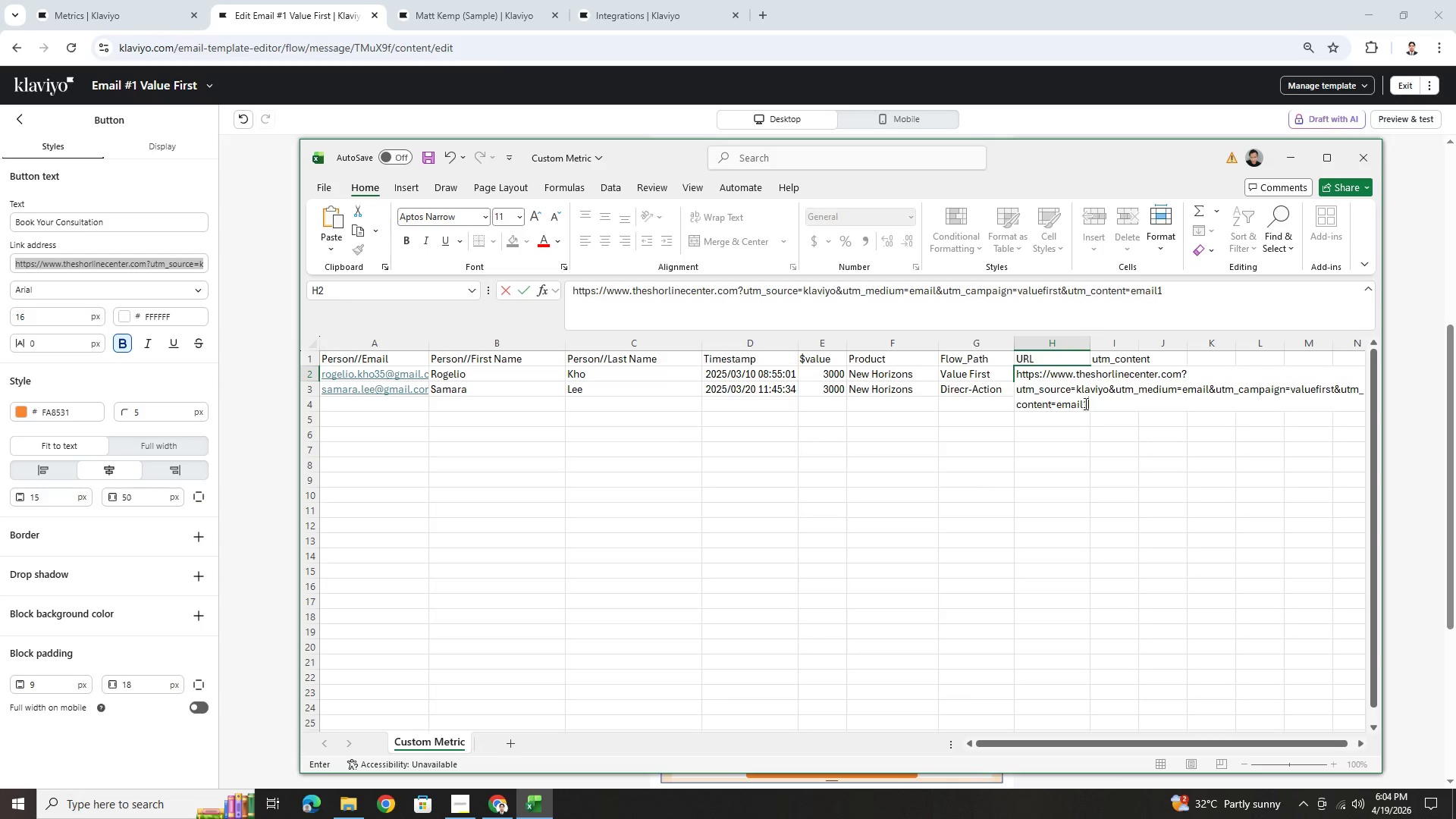 
wait(5.41)
 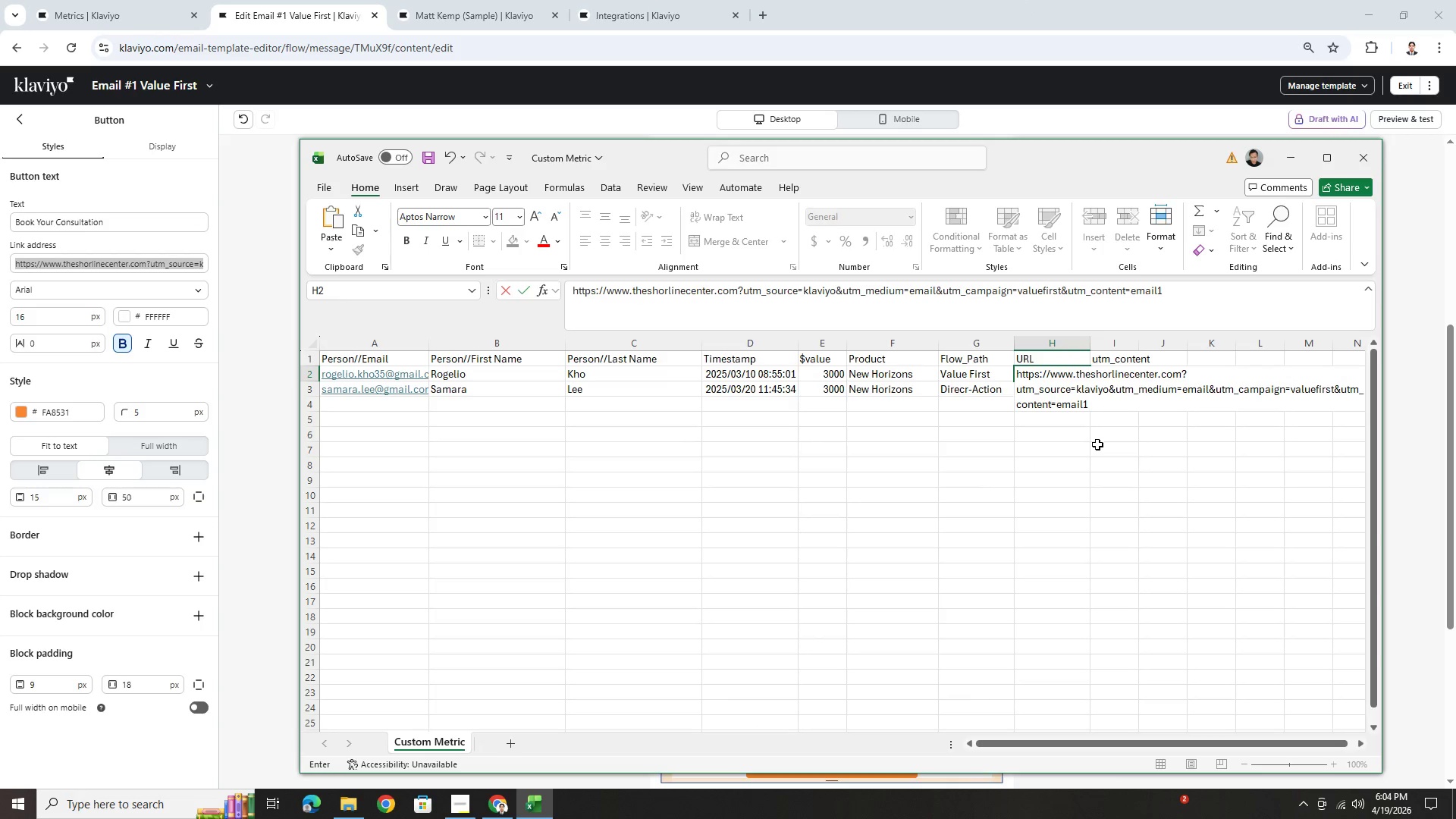 
key(3)
 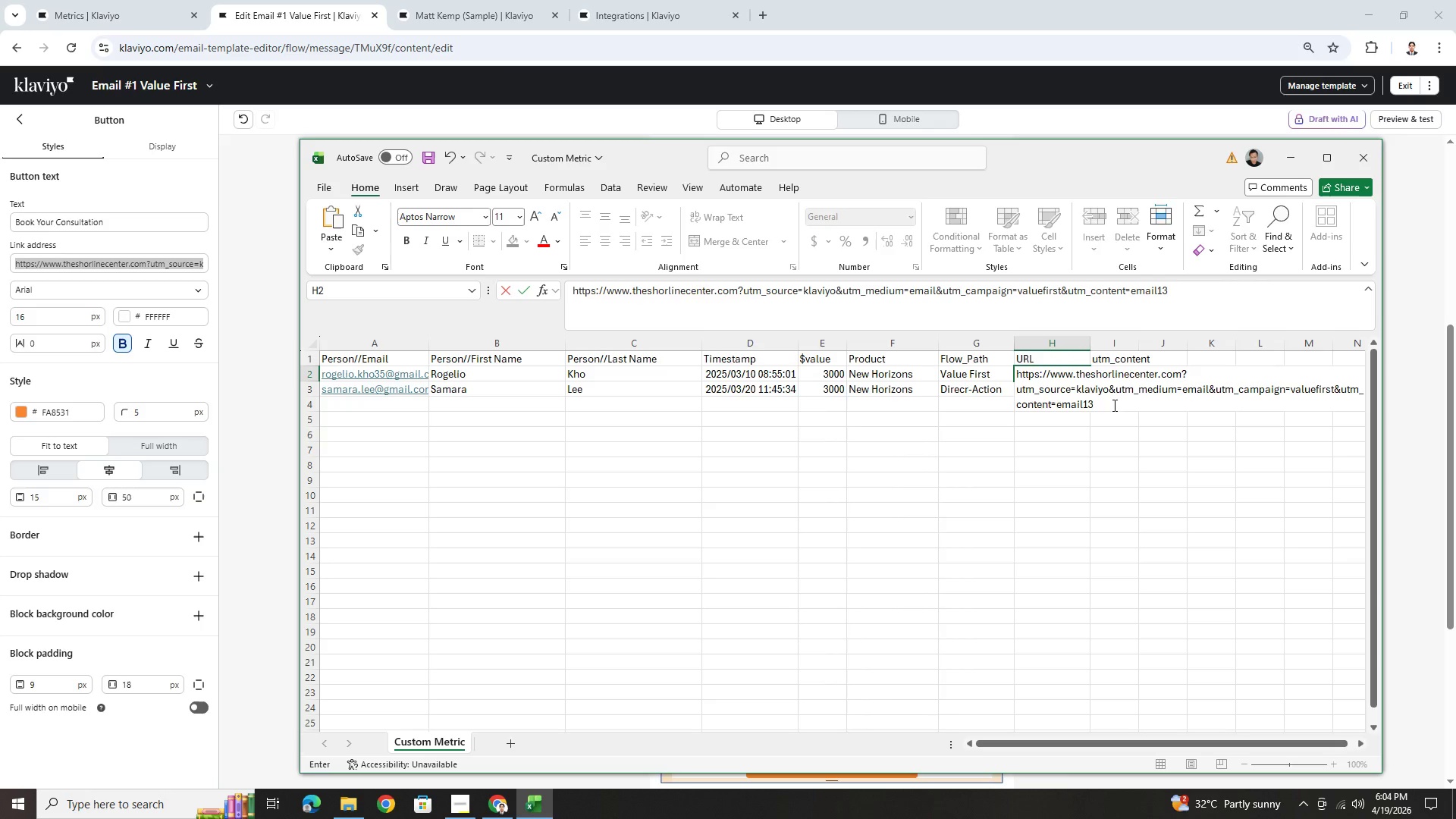 
key(Backspace)
 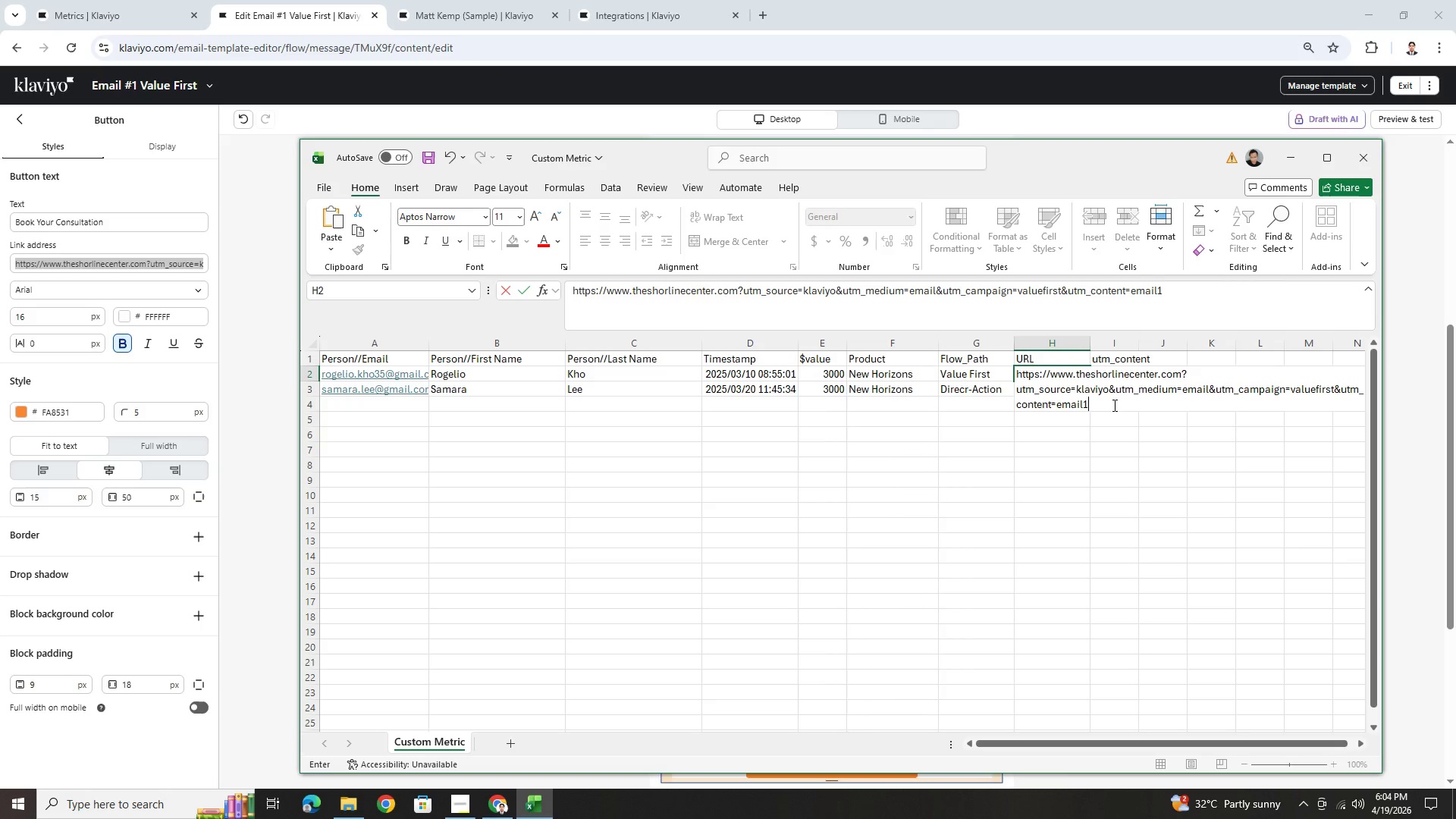 
key(Backspace)
 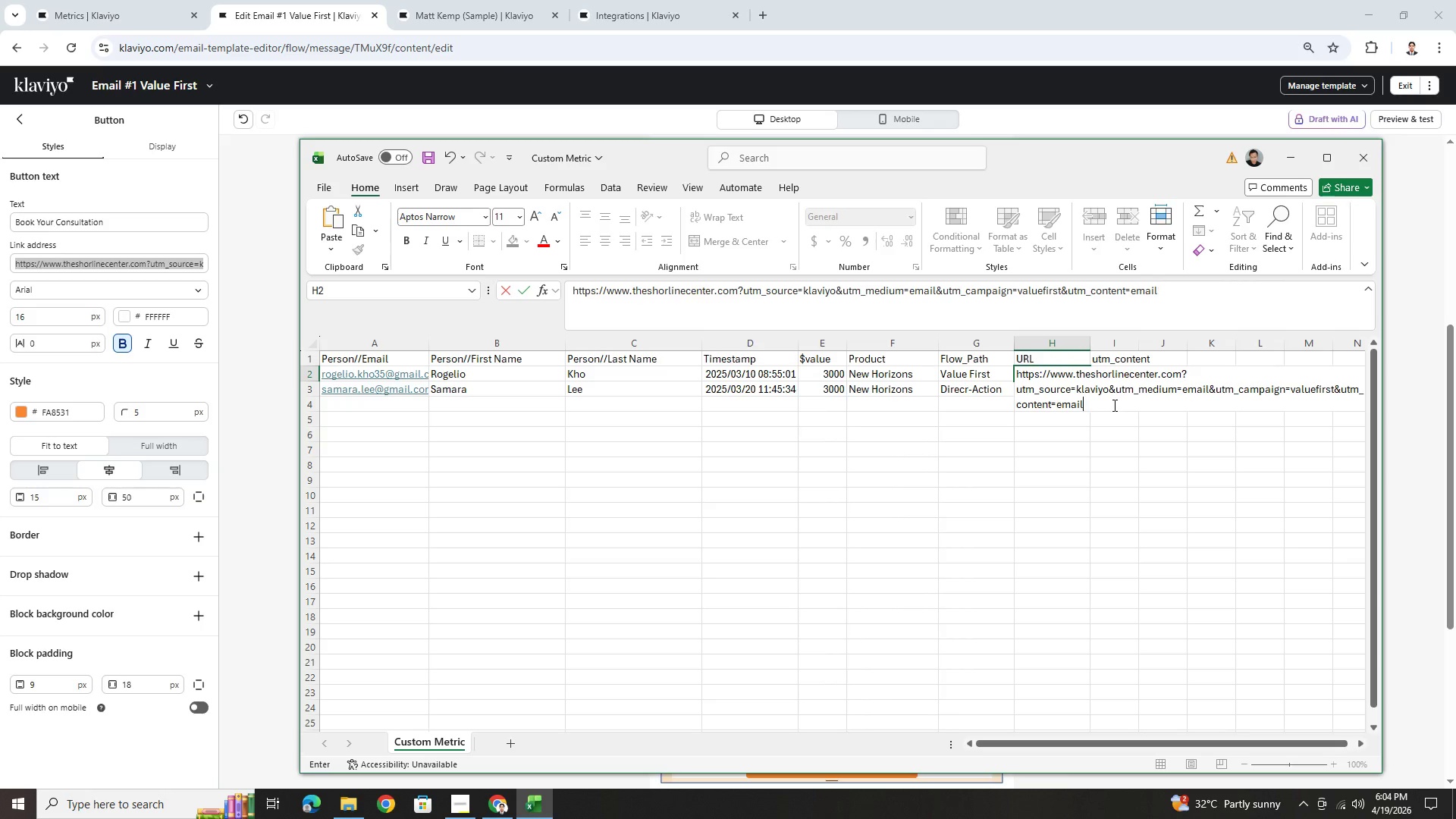 
key(3)
 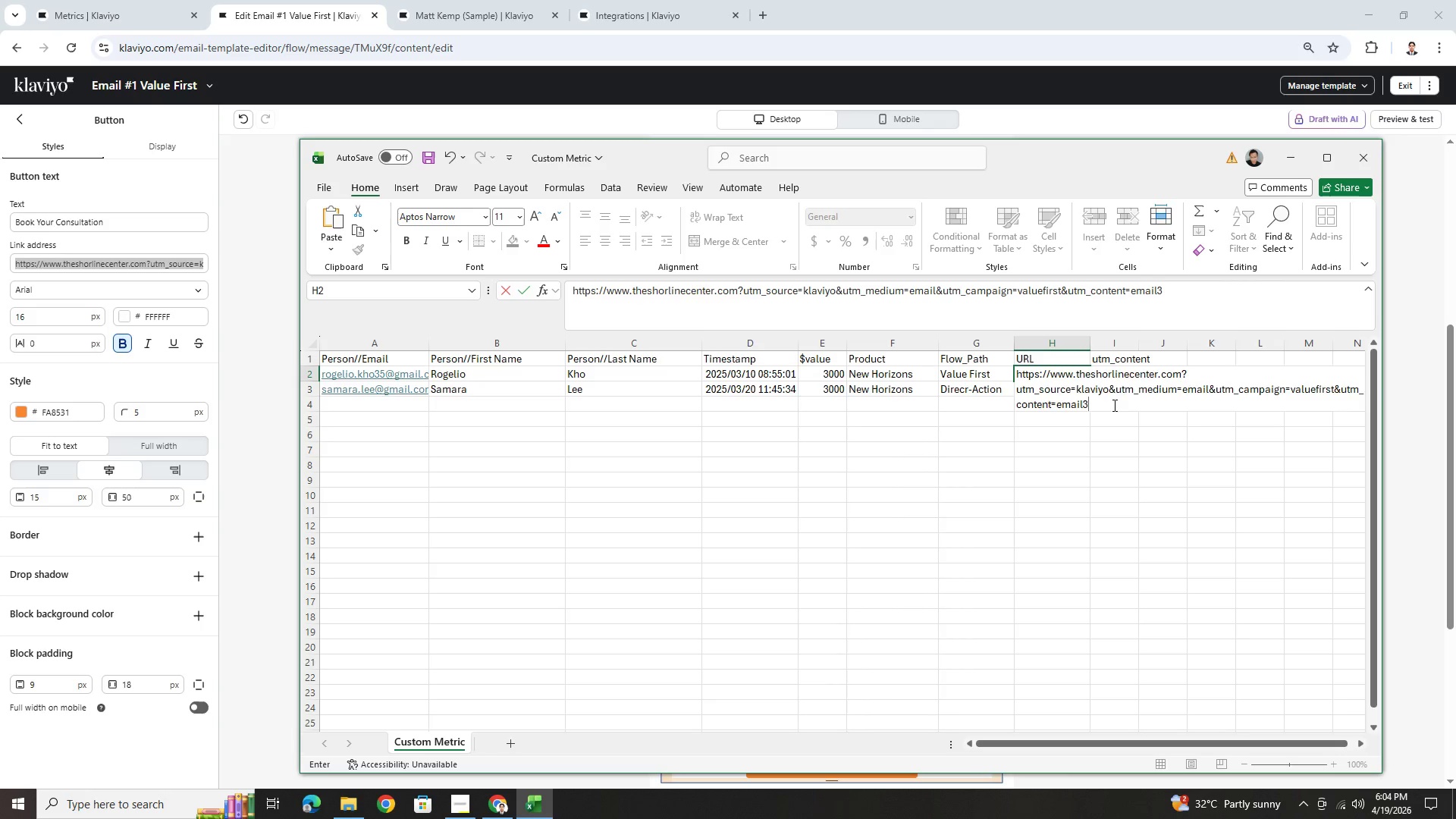 
key(Enter)
 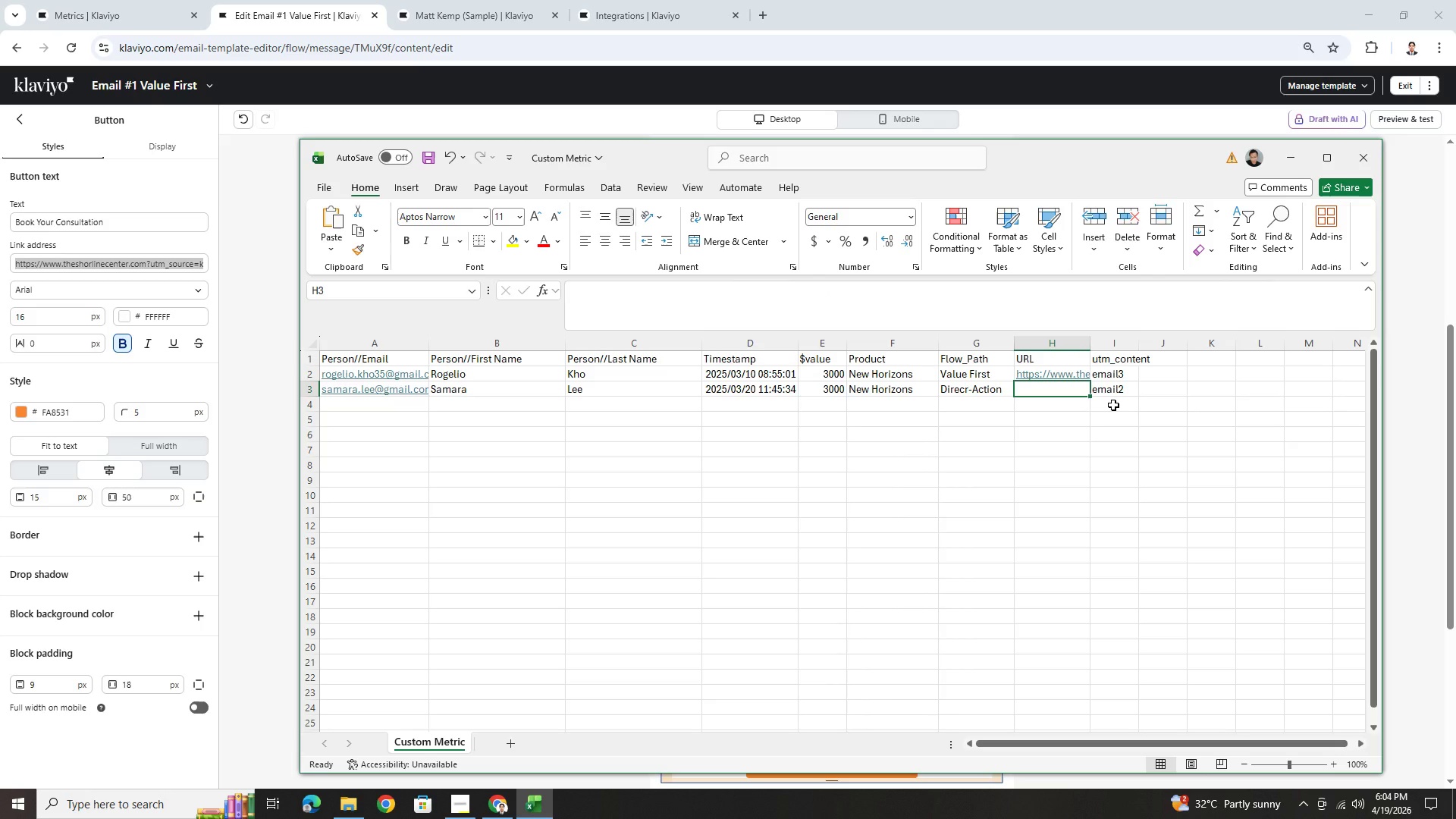 
key(ArrowUp)
 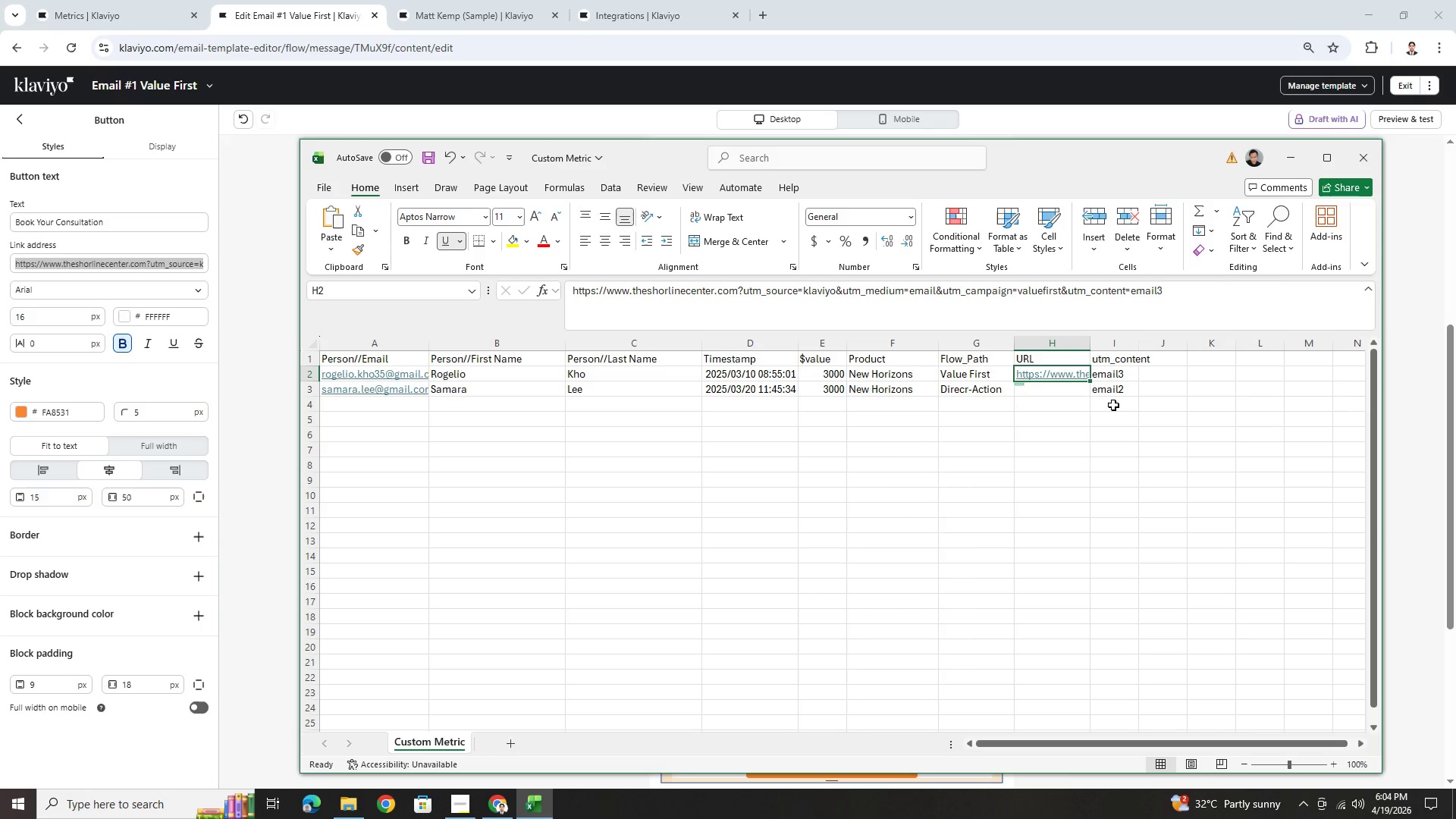 
key(Control+C)
 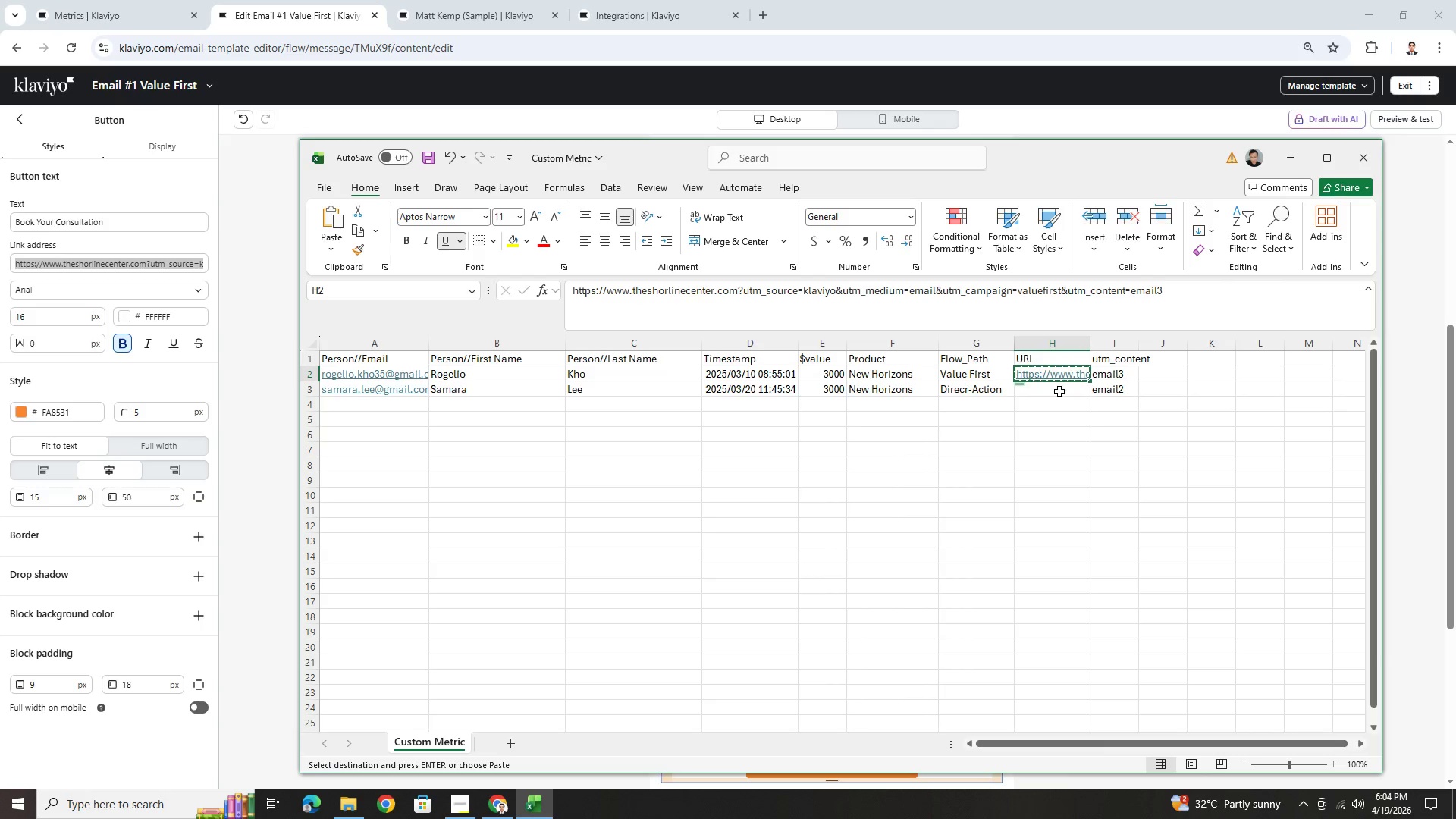 
double_click([1059, 391])
 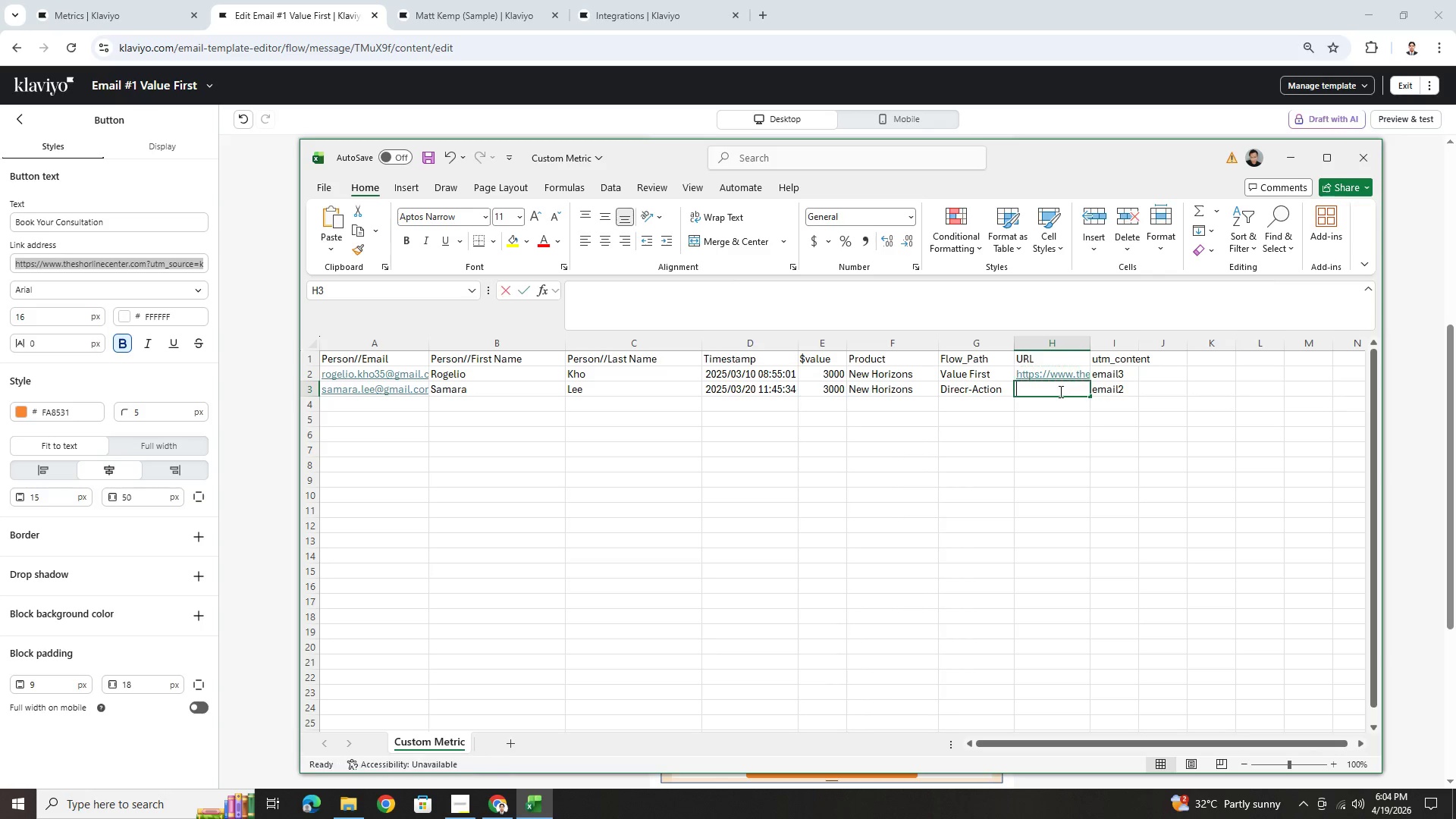 
key(Control+ControlLeft)
 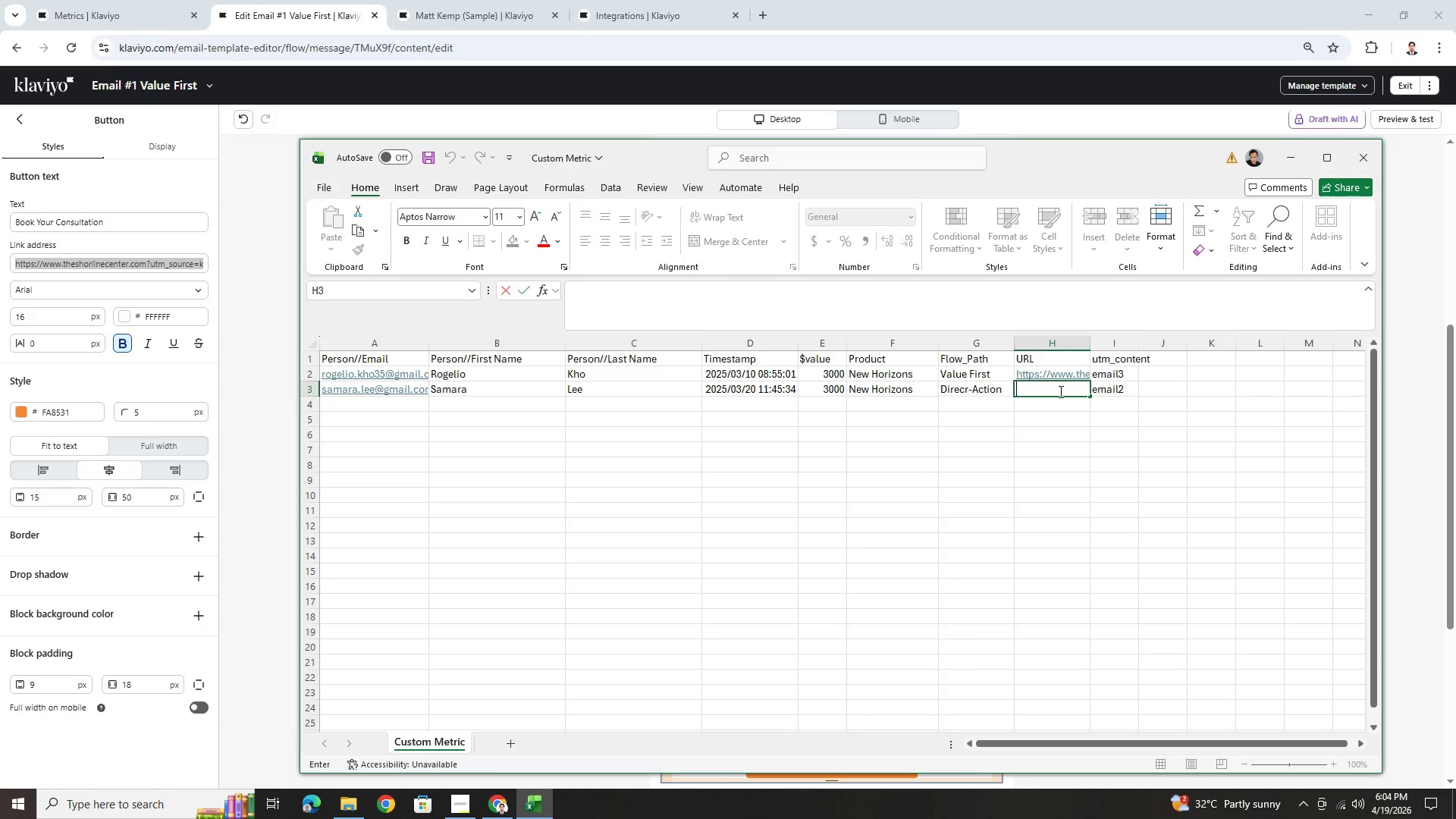 
key(Control+V)
 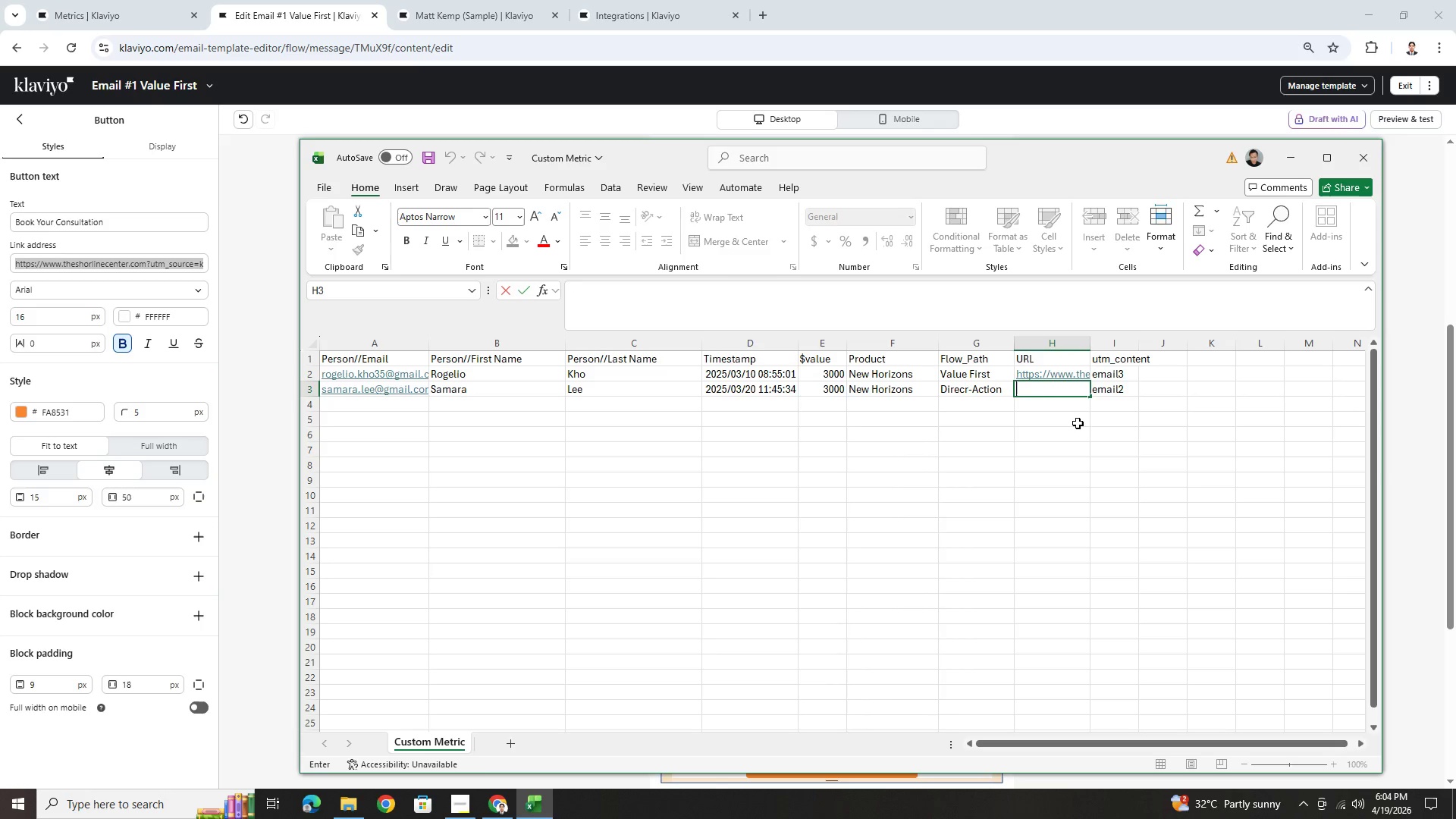 
left_click([1075, 438])
 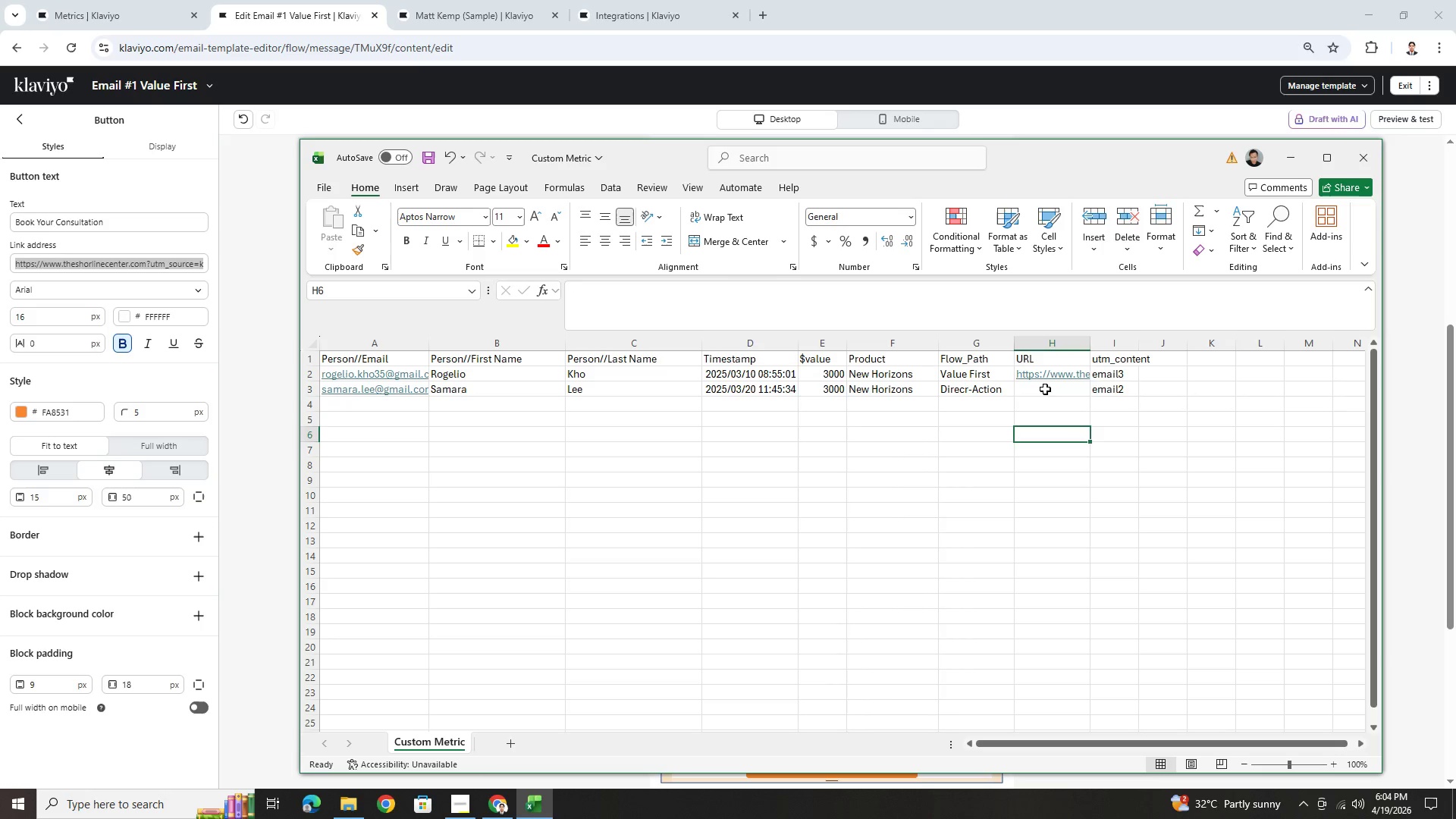 
left_click([1045, 389])
 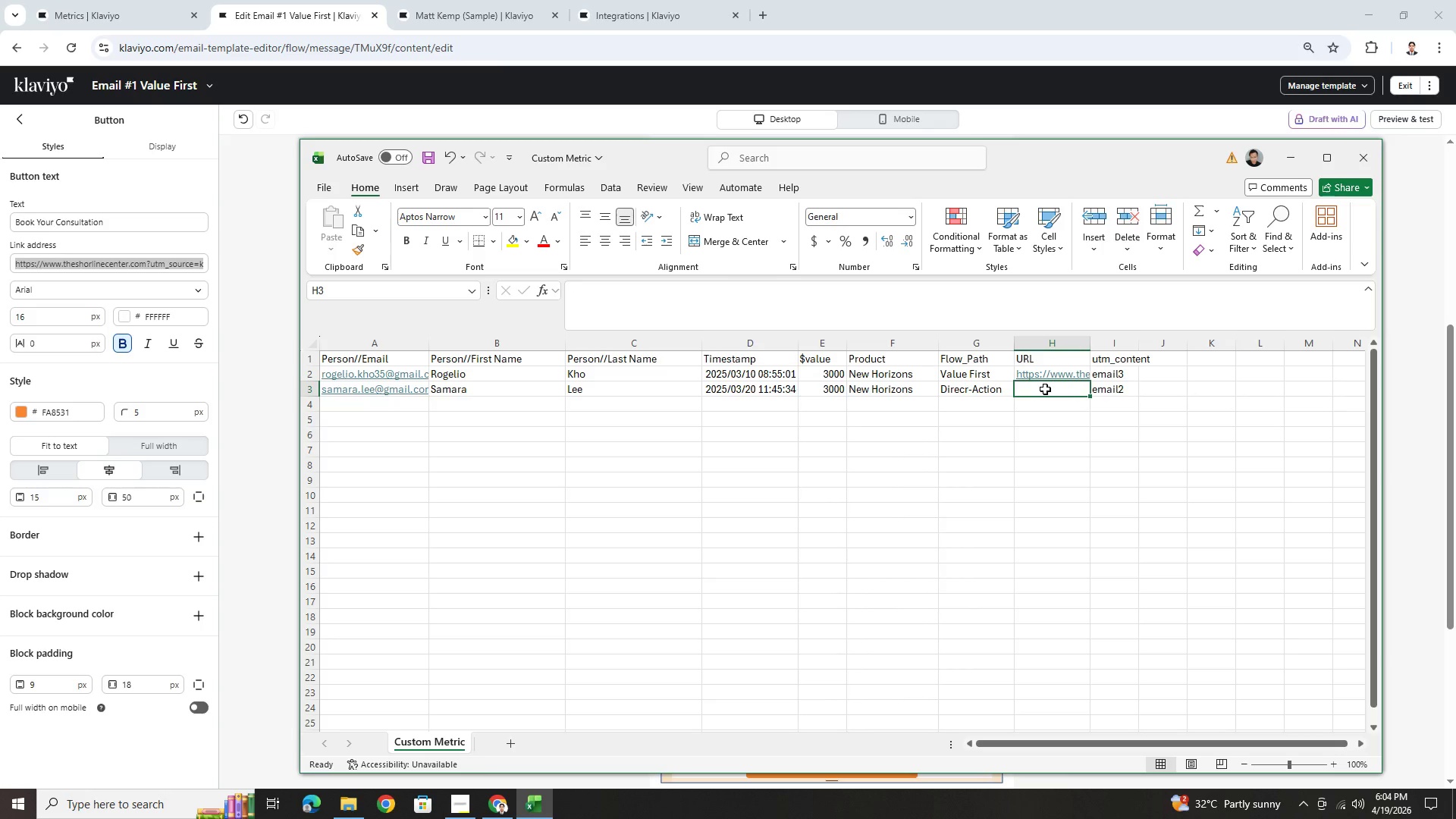 
key(Control+V)
 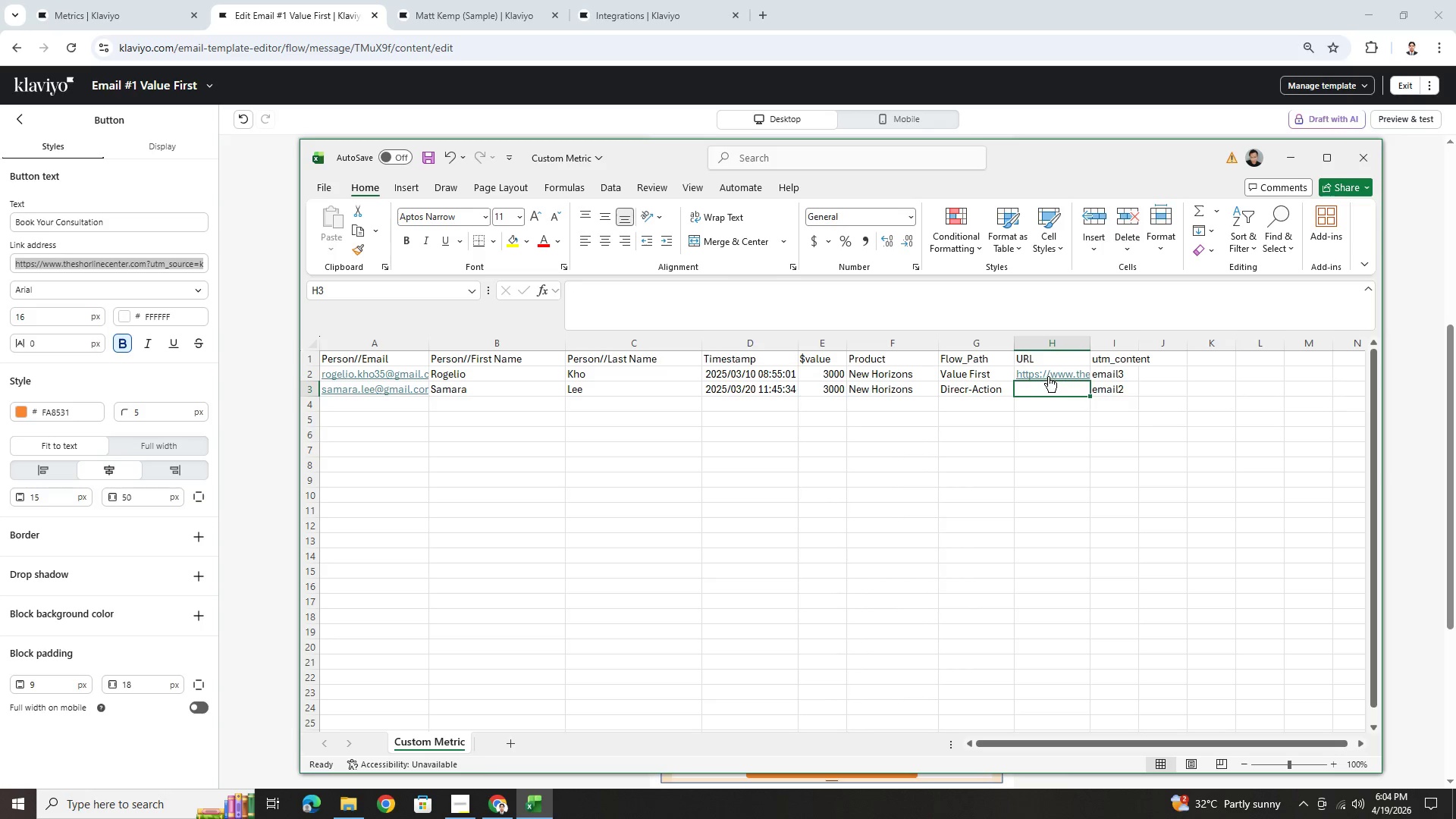 
left_click([1055, 356])
 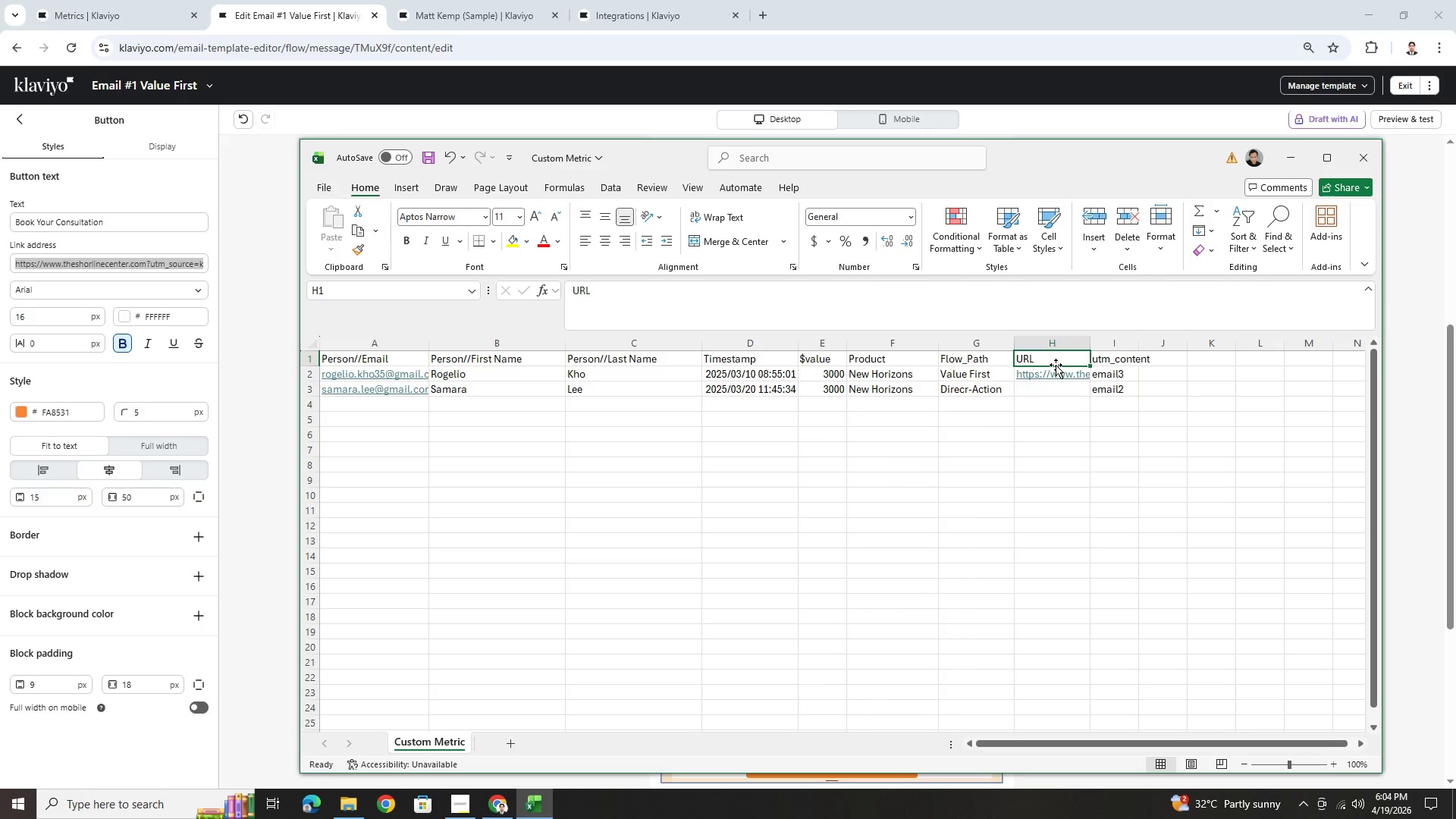 
key(ArrowDown)
 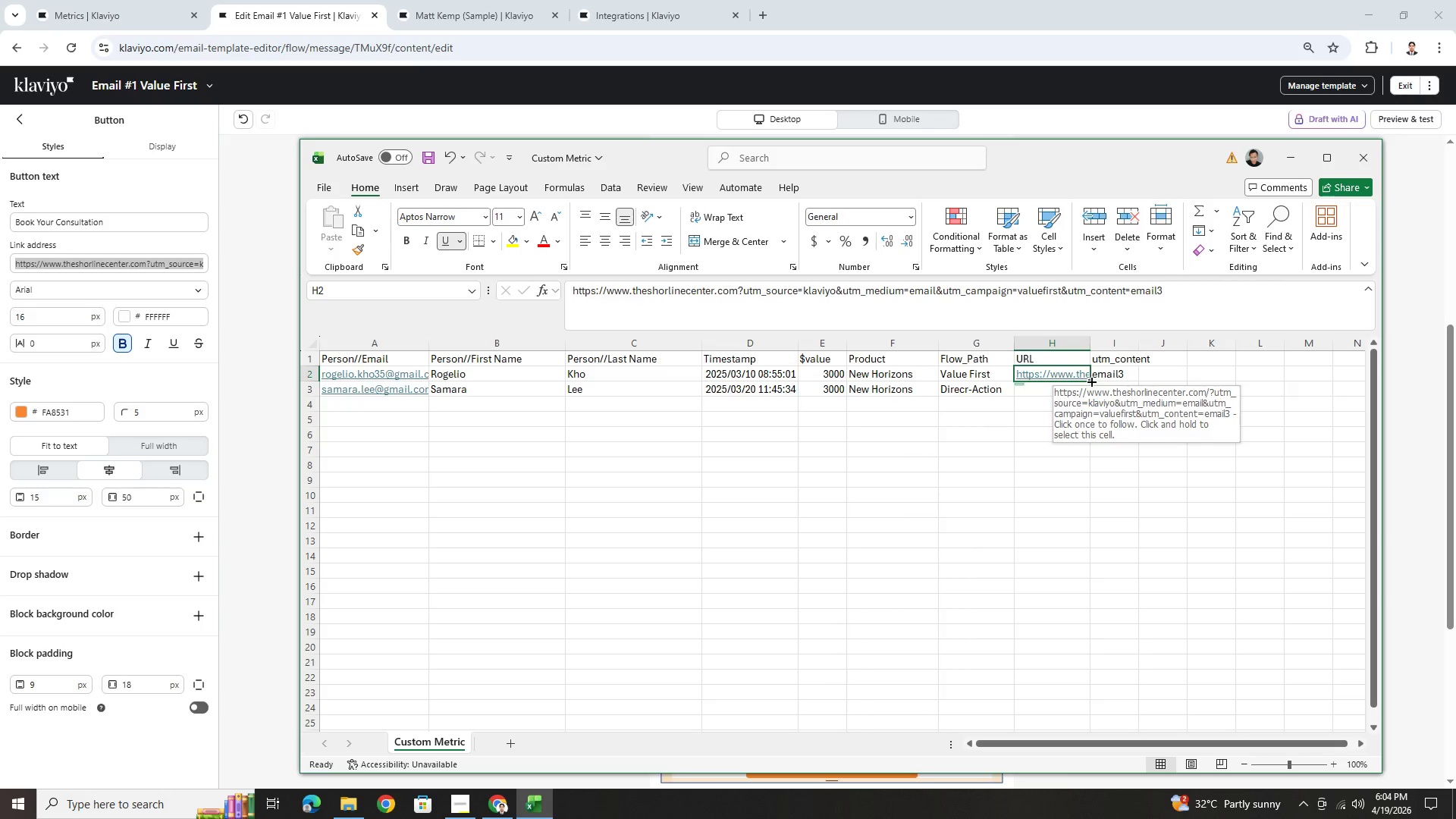 
left_click_drag(start_coordinate=[1090, 381], to_coordinate=[1090, 389])
 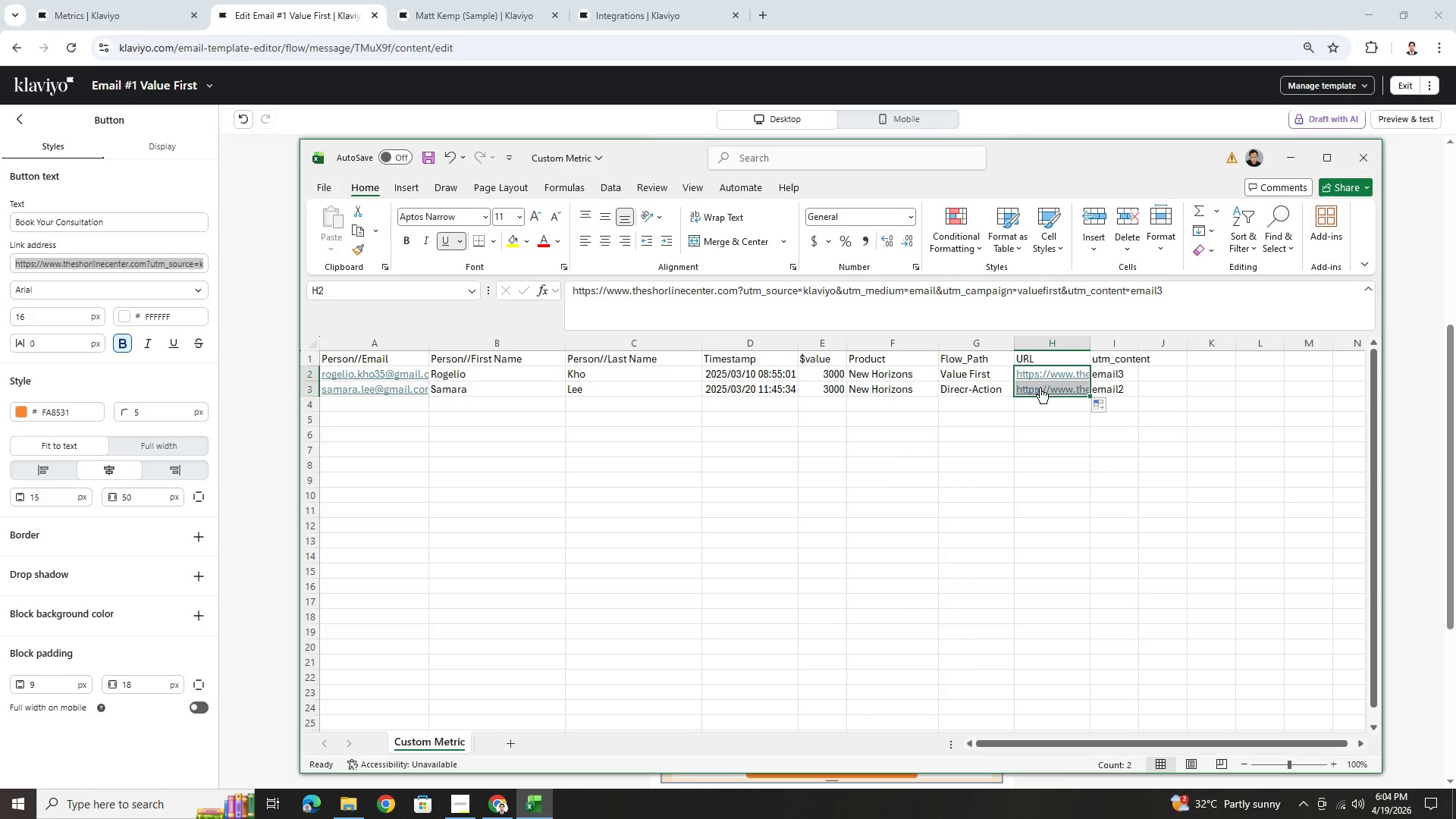 
double_click([1040, 388])
 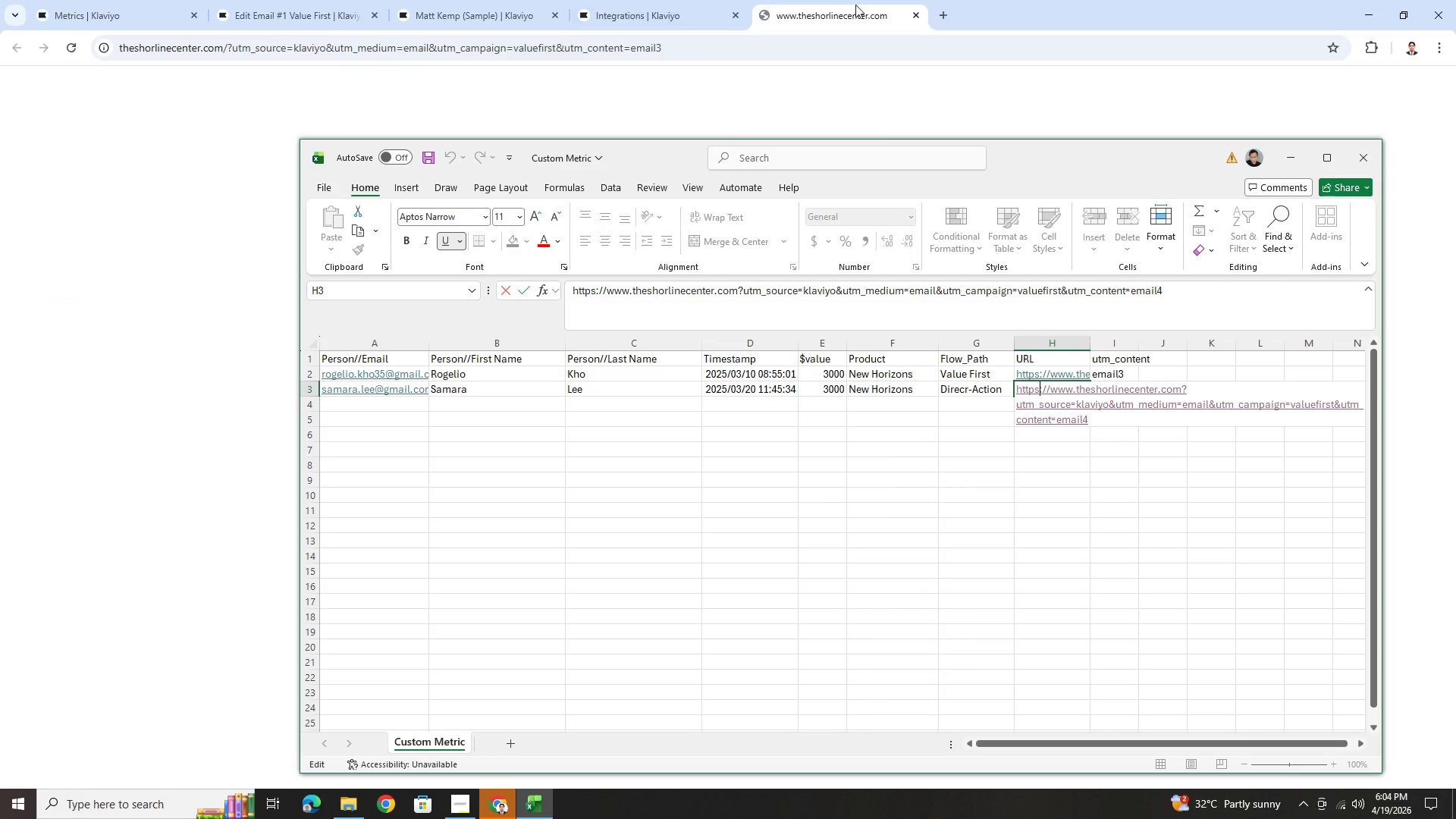 
left_click([917, 16])
 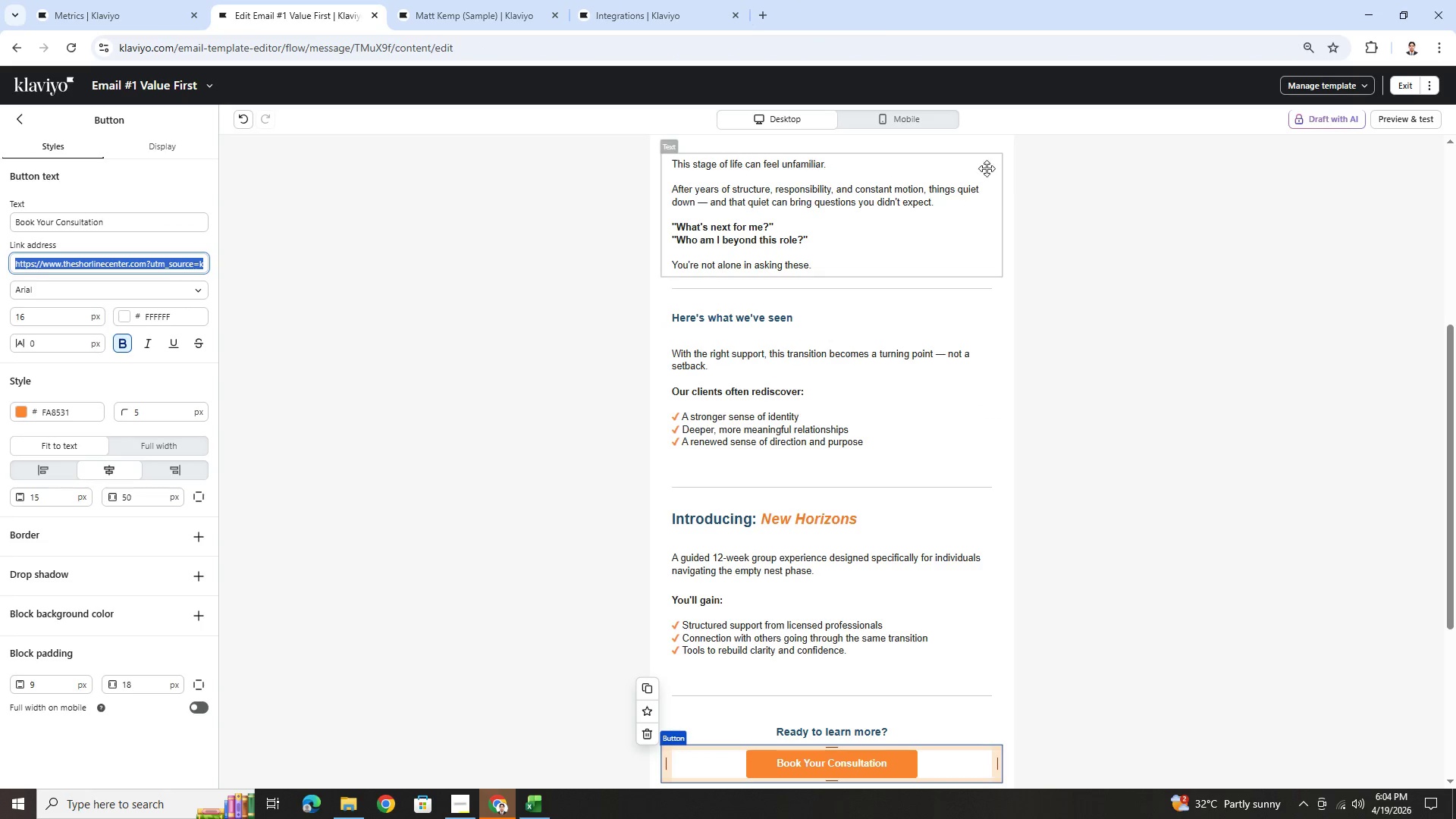 
key(Alt+AltLeft)
 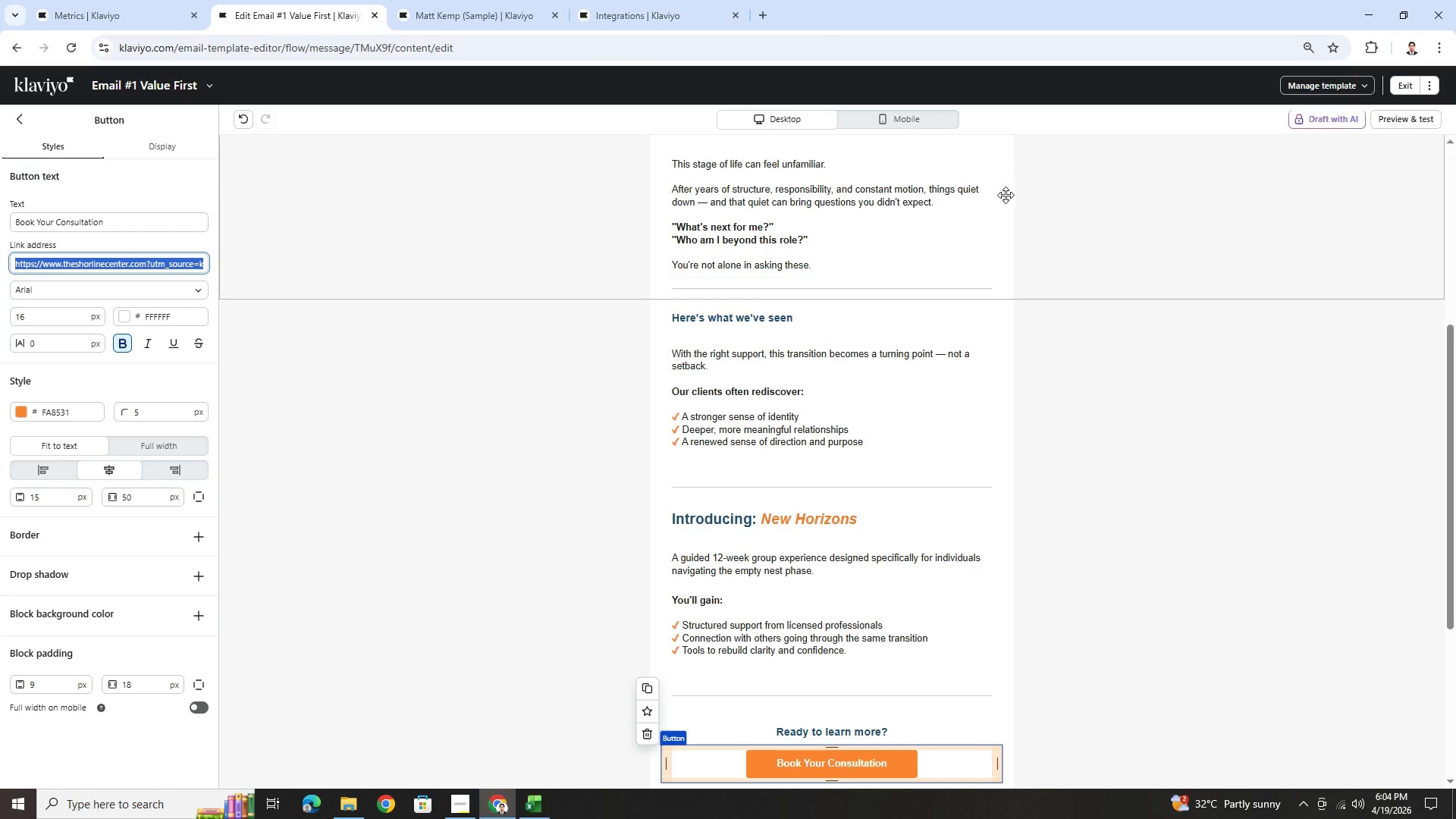 
key(Alt+Tab)
 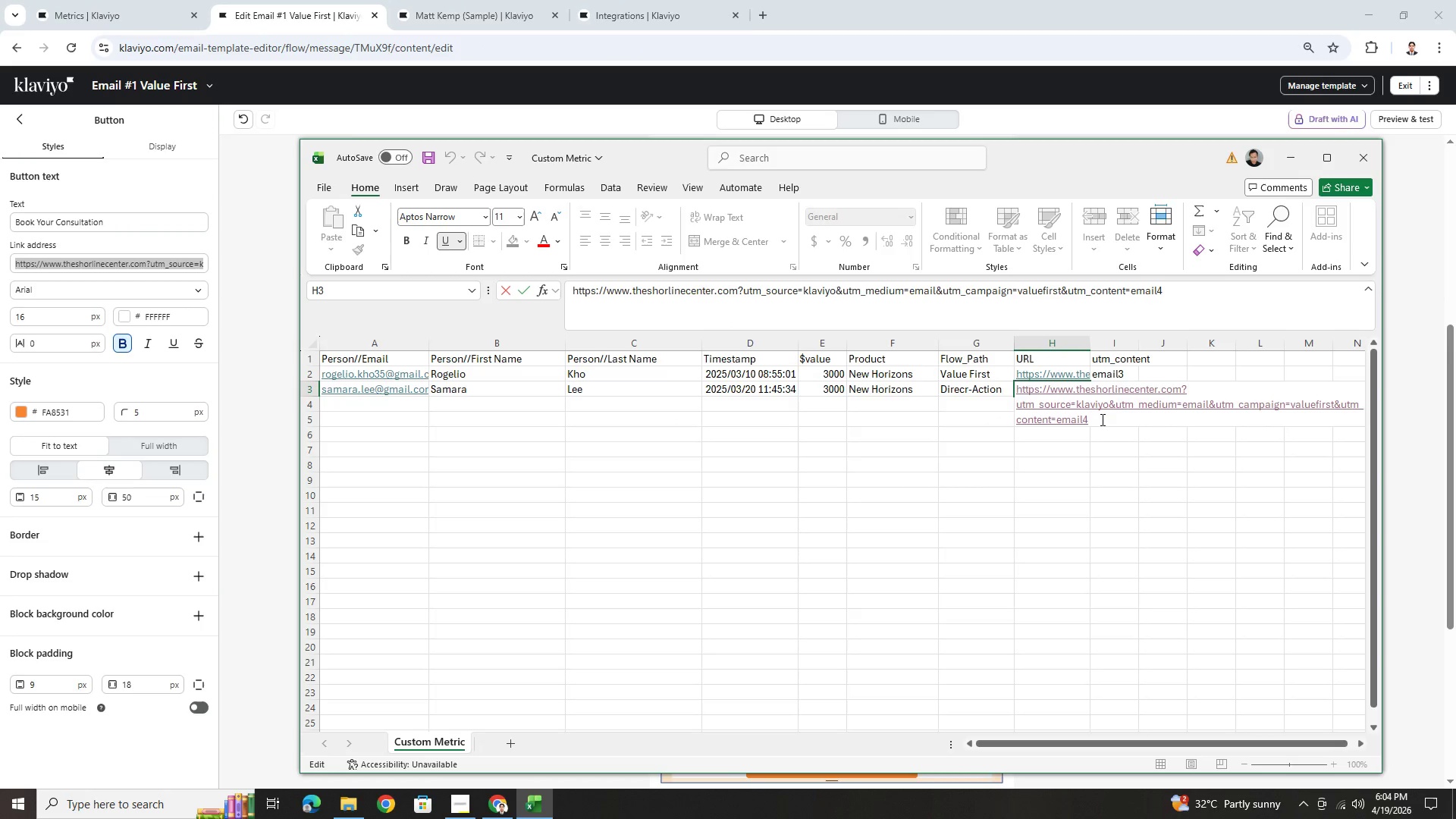 
key(Backspace)
 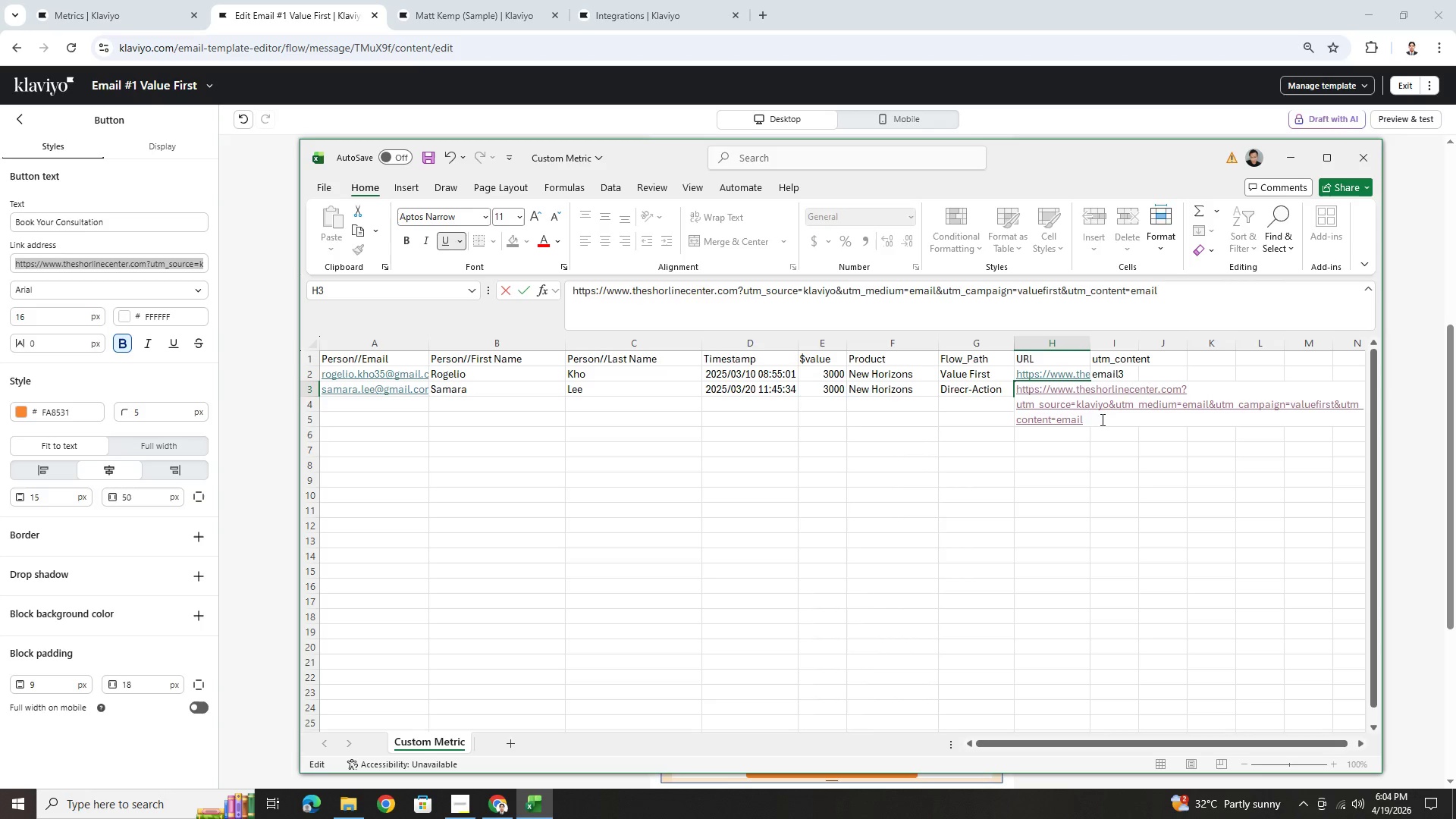 
key(2)
 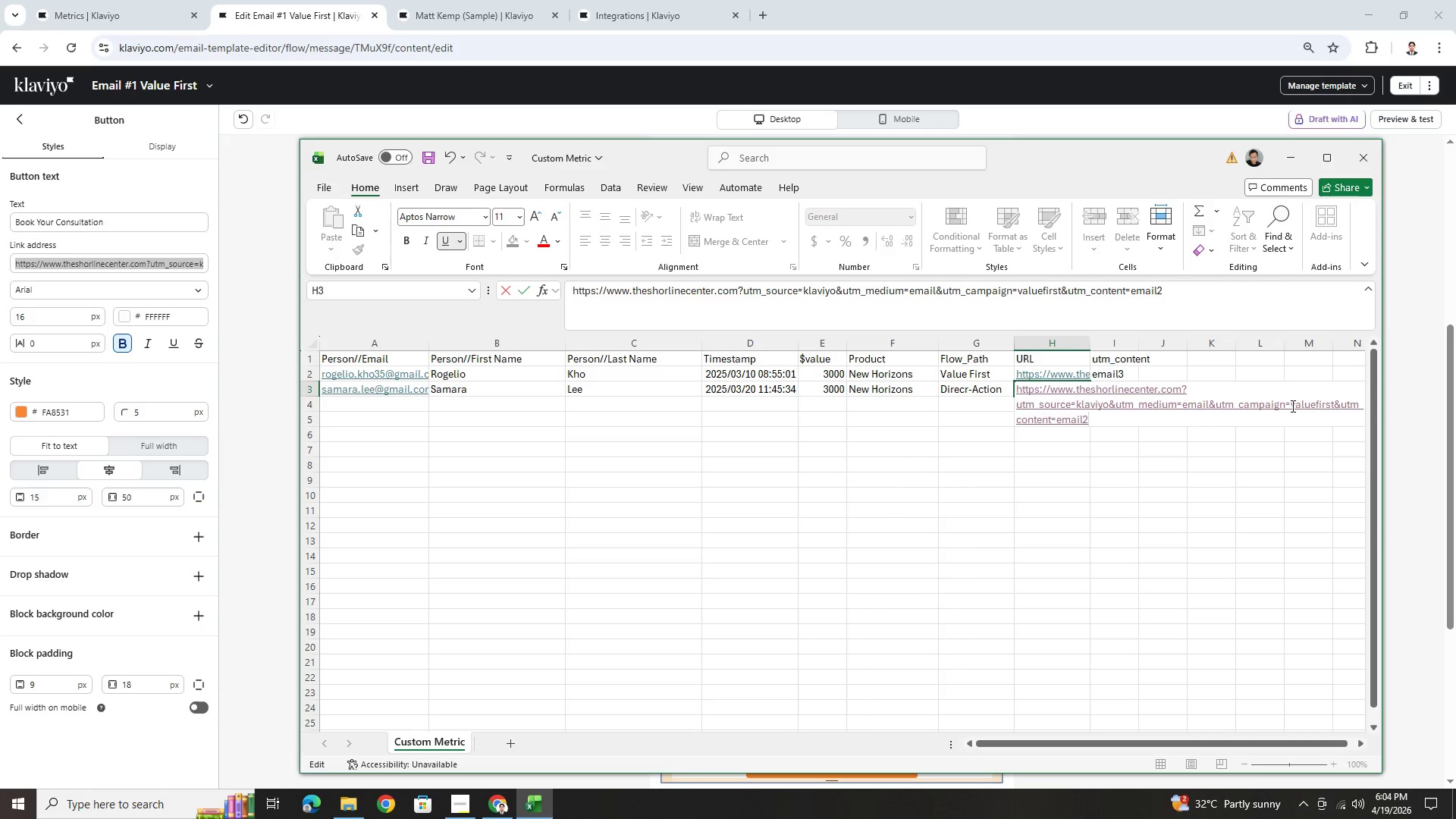 
left_click_drag(start_coordinate=[1291, 406], to_coordinate=[1333, 406])
 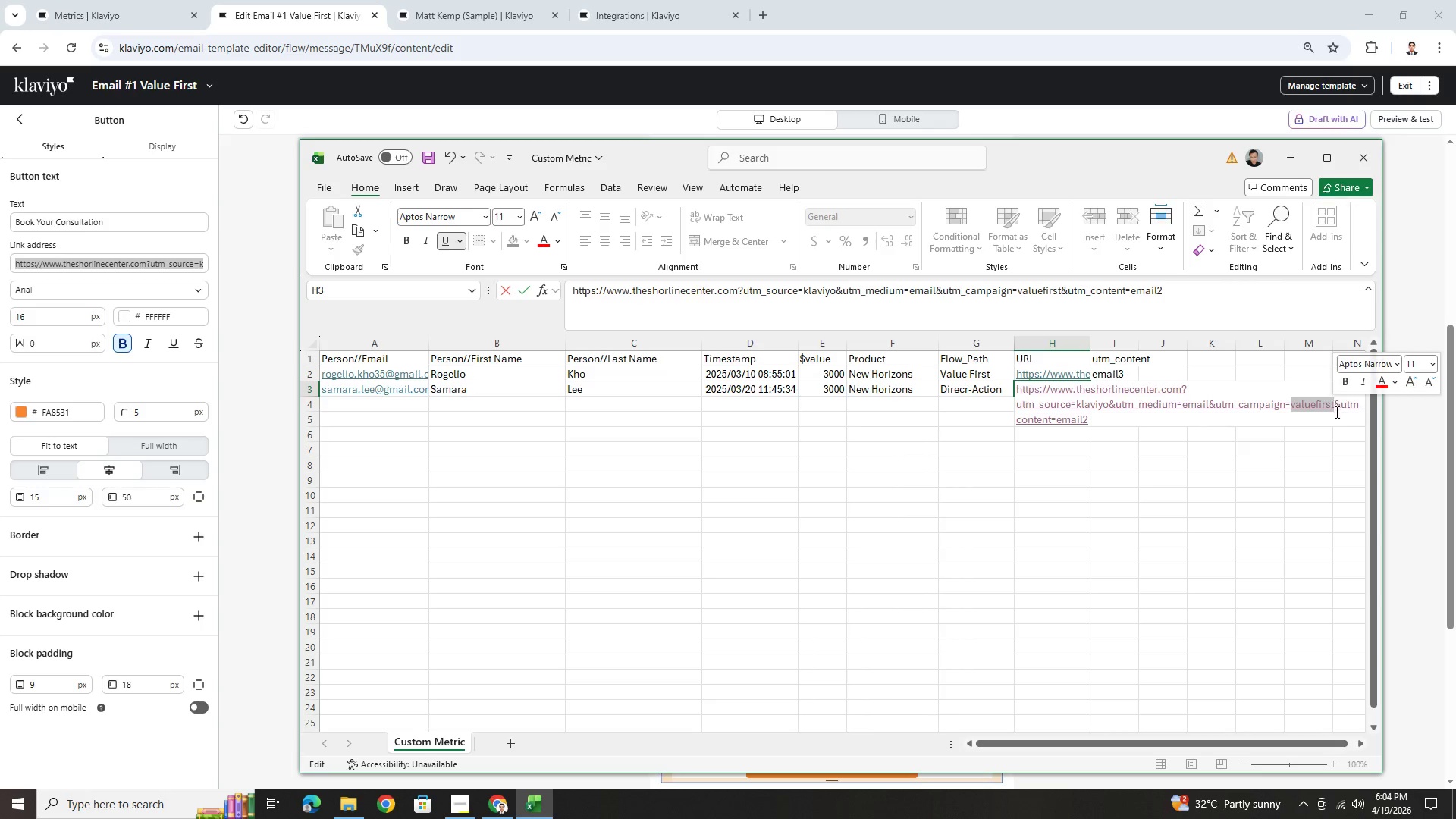 
type(directaction)
 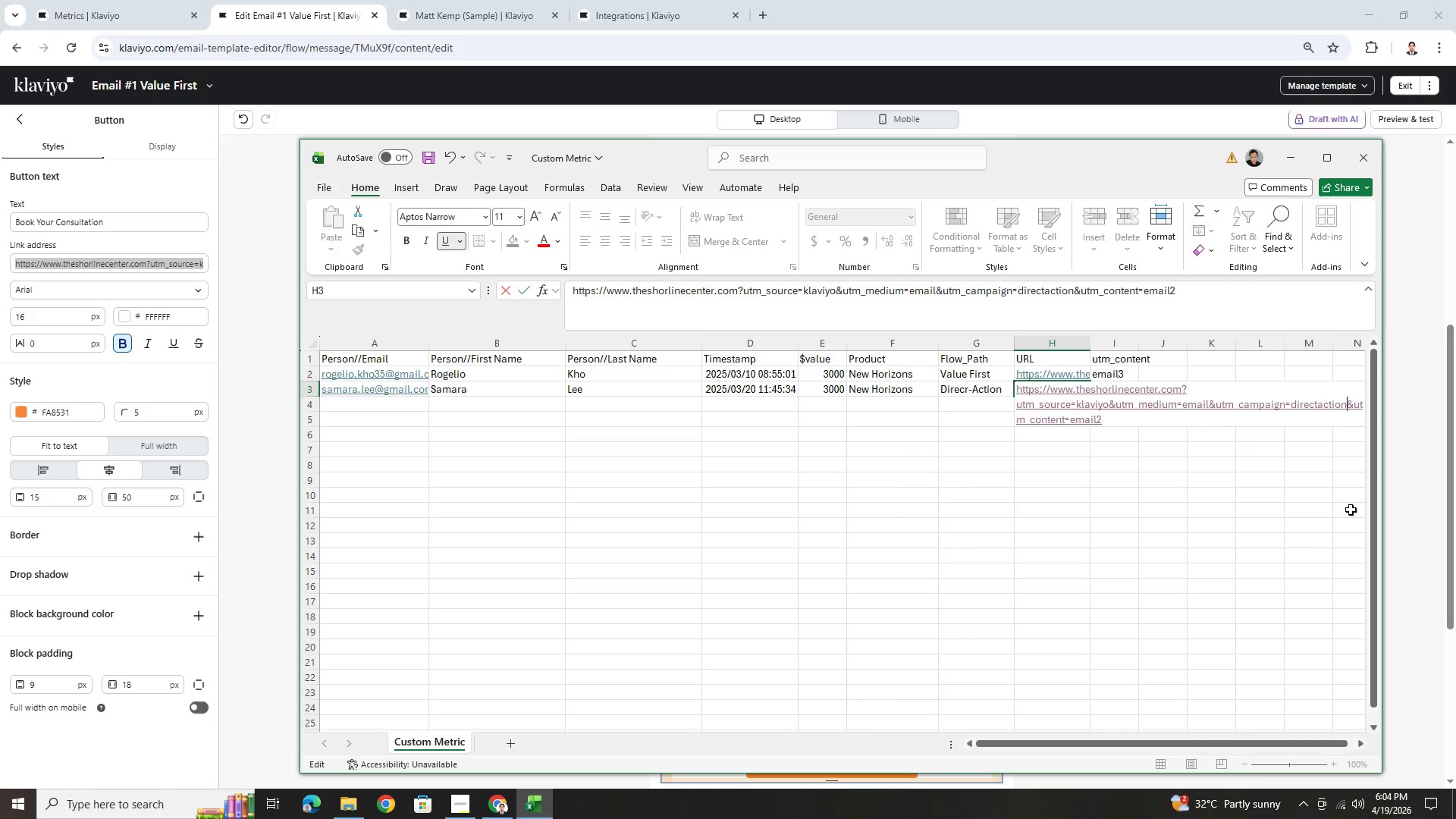 
left_click([1210, 586])
 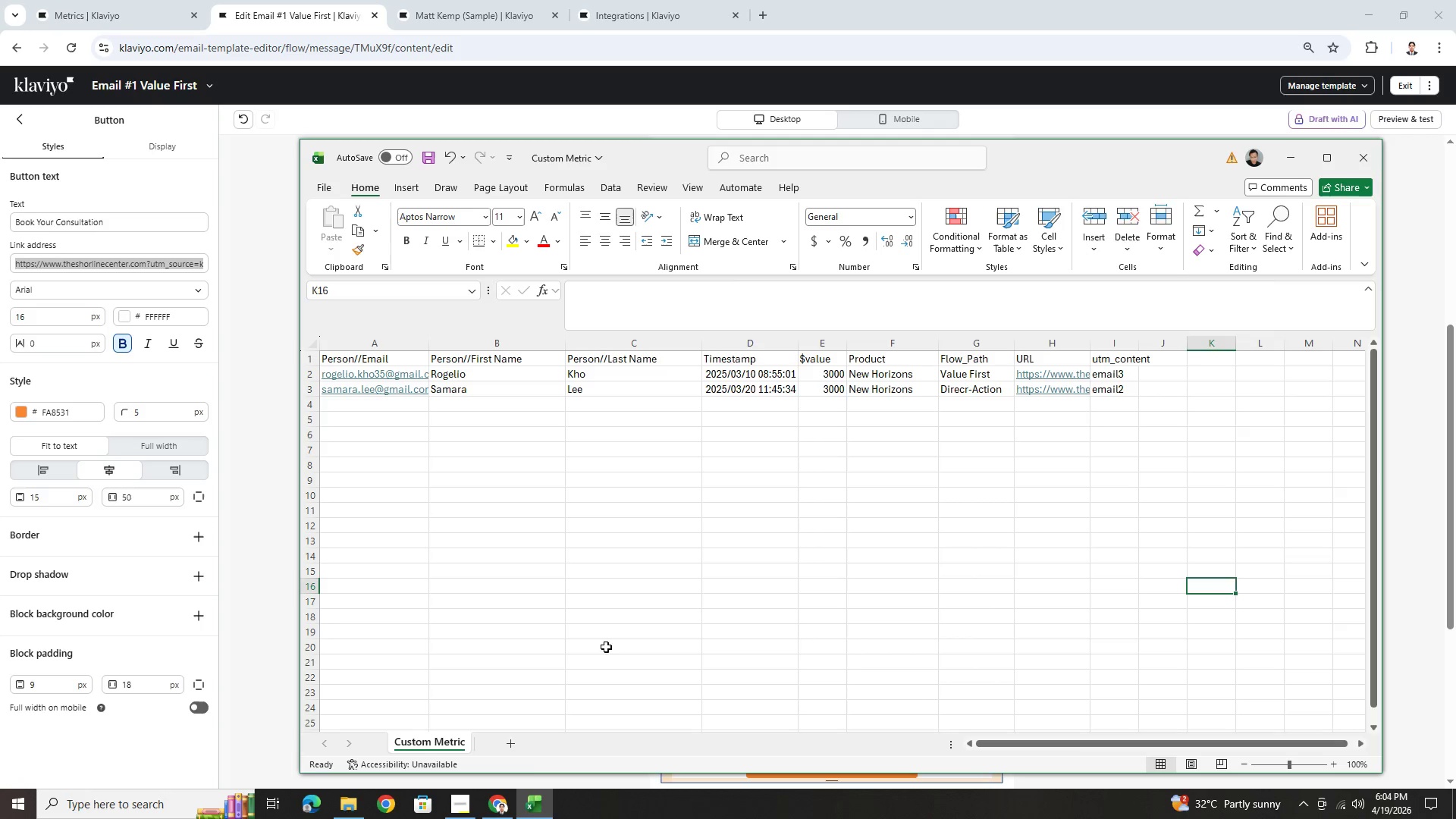 
left_click([472, 804])
 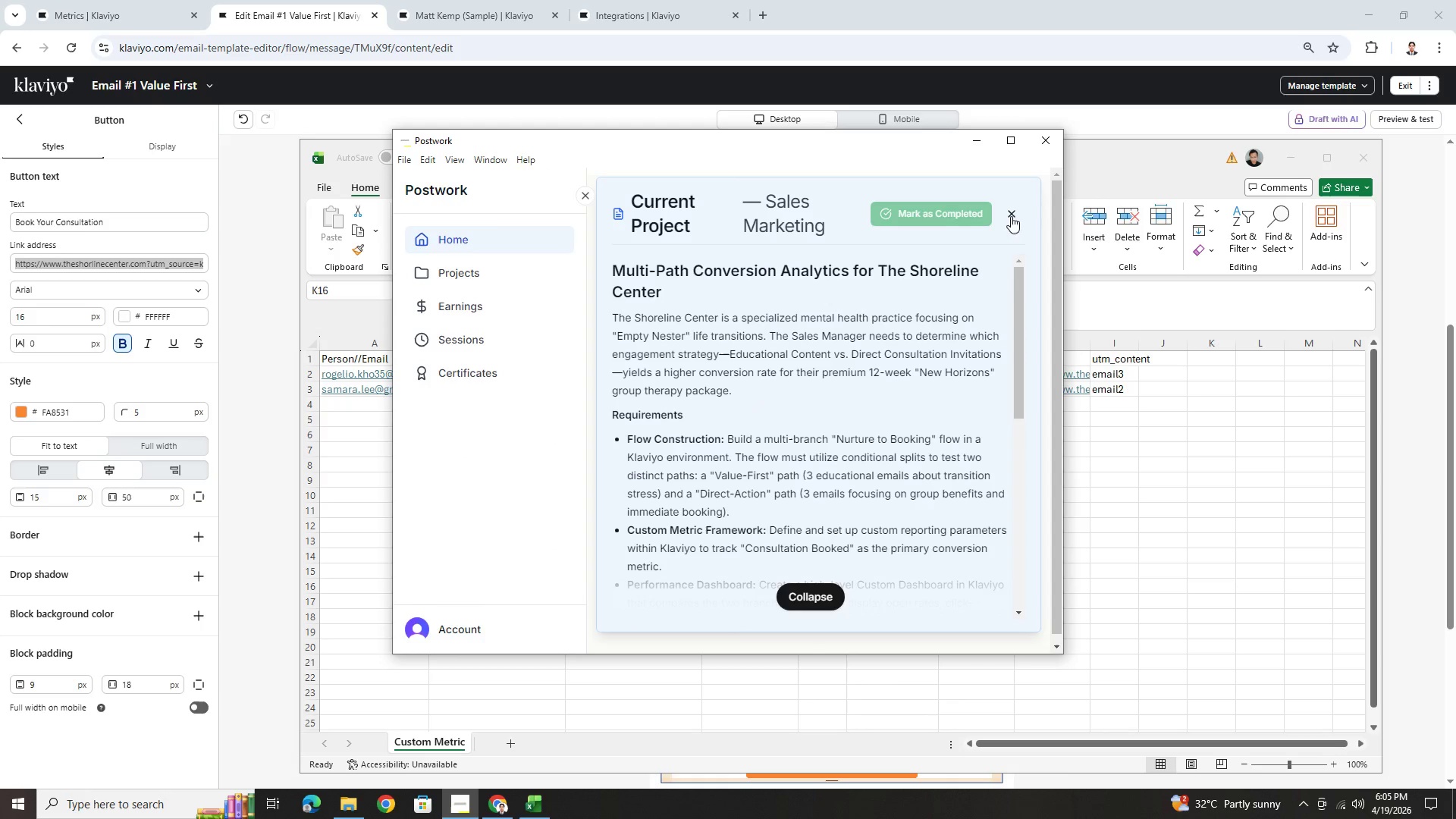 
left_click([977, 139])
 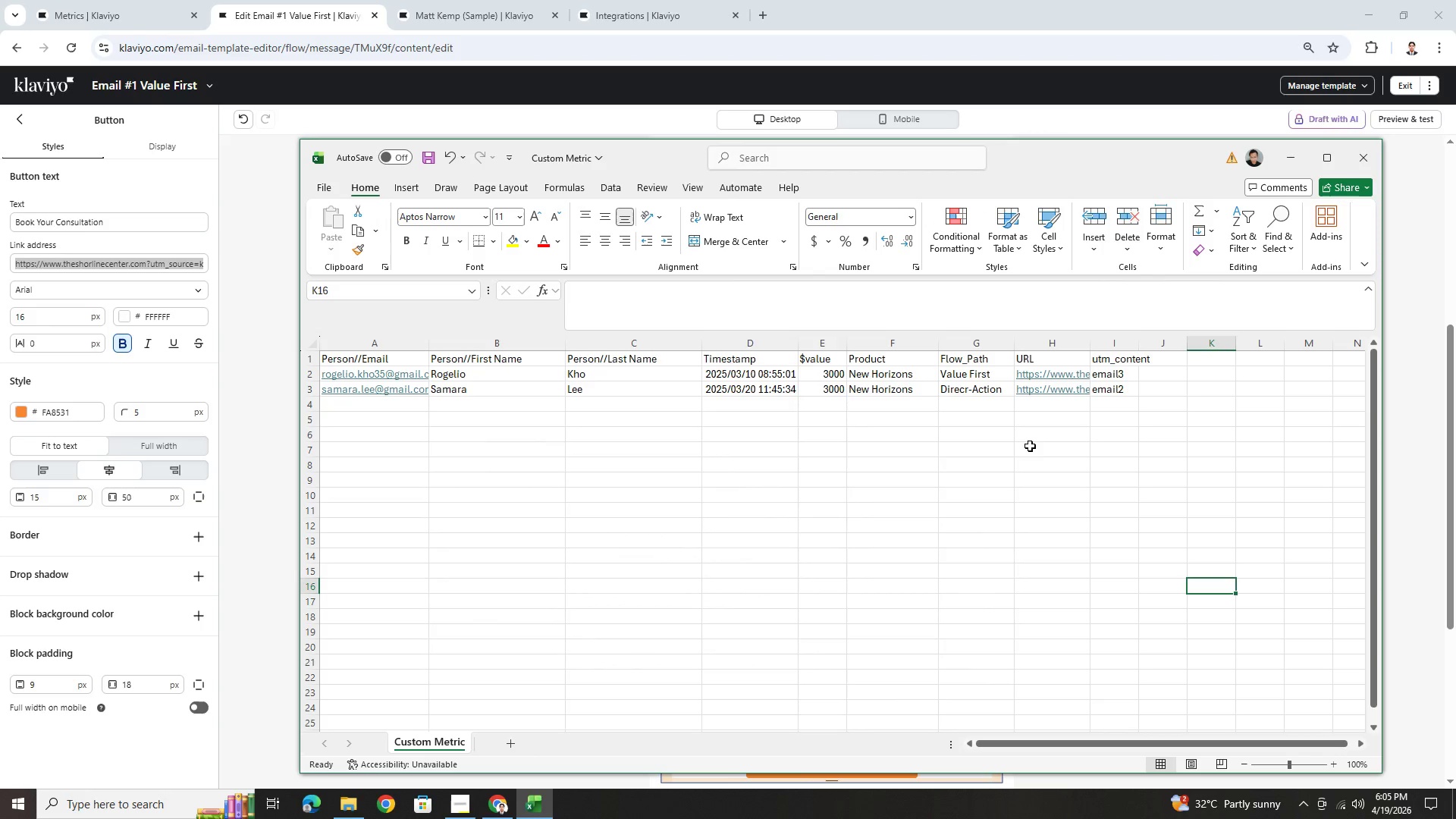 
left_click([1038, 446])
 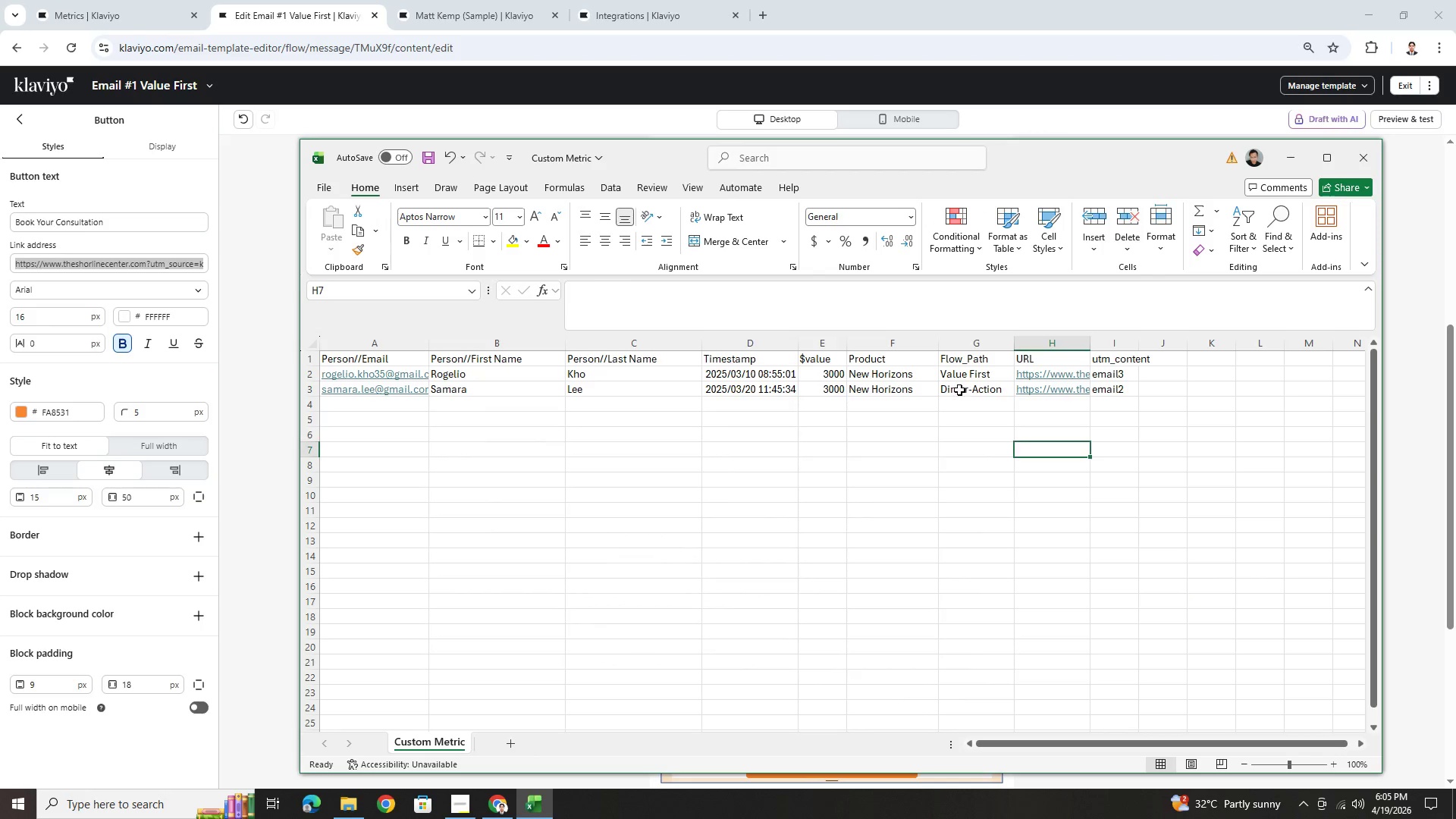 
double_click([959, 390])
 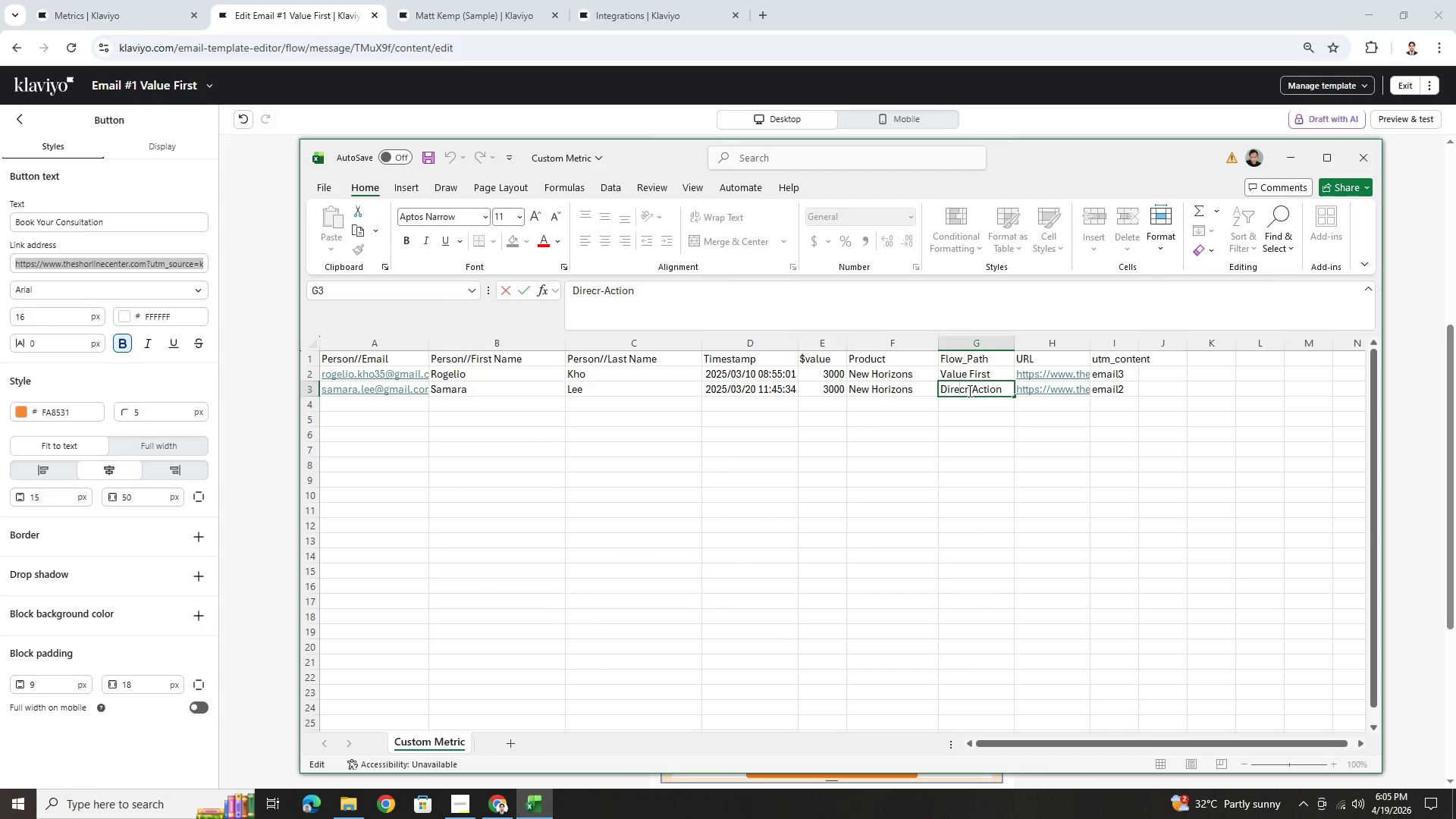 
left_click([967, 390])
 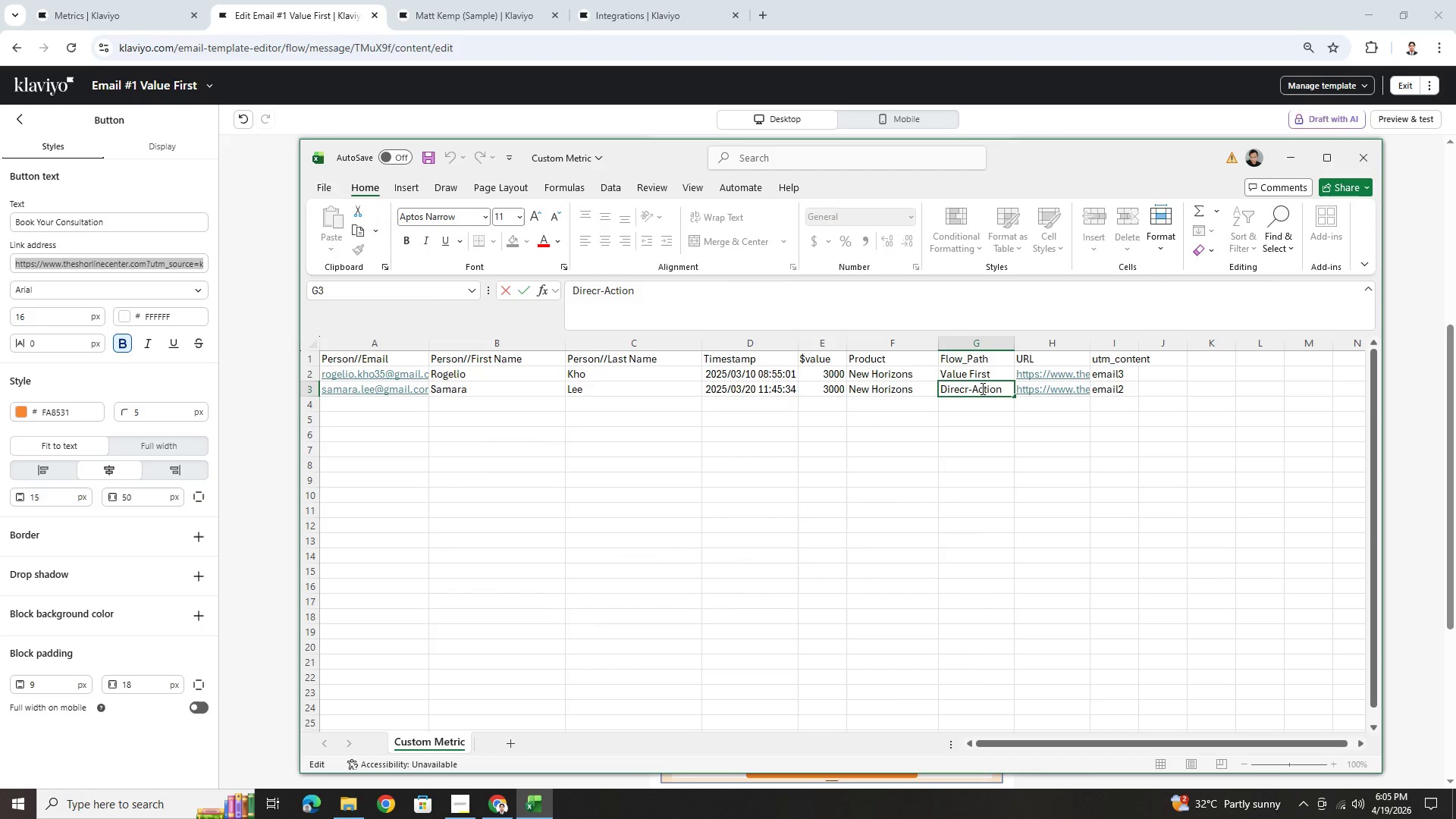 
key(Backspace)
 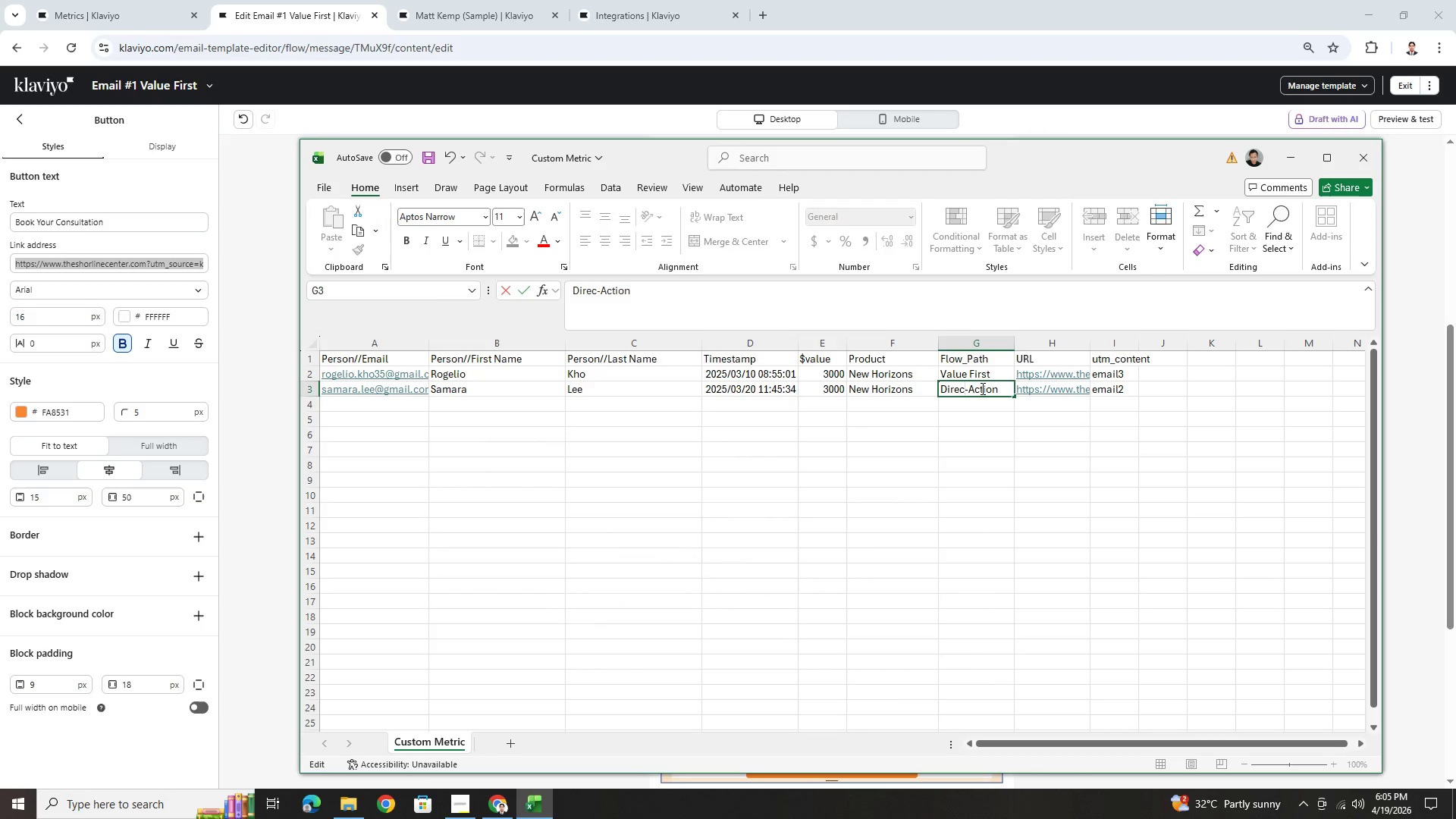 
key(T)
 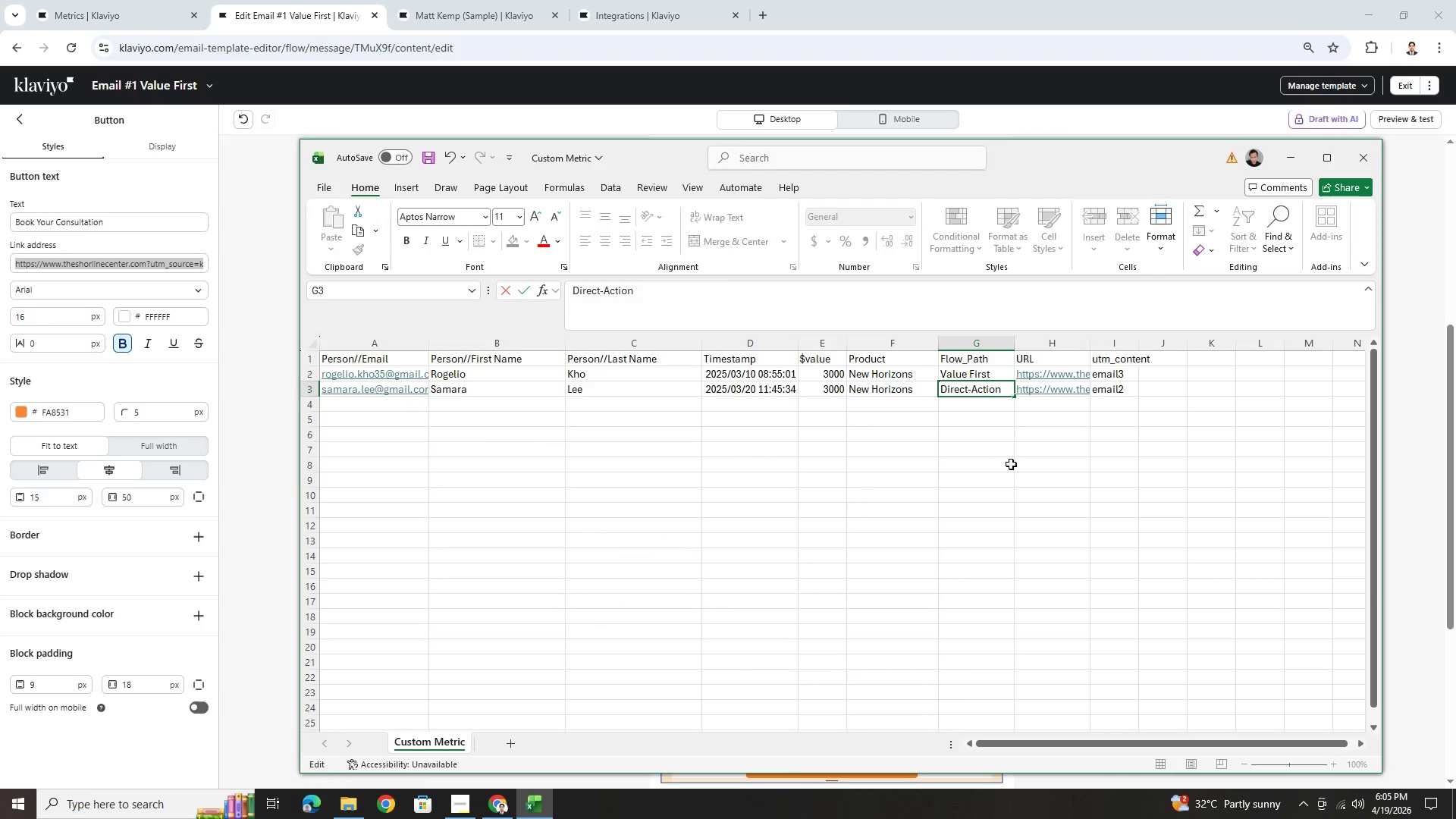 
left_click([1015, 475])
 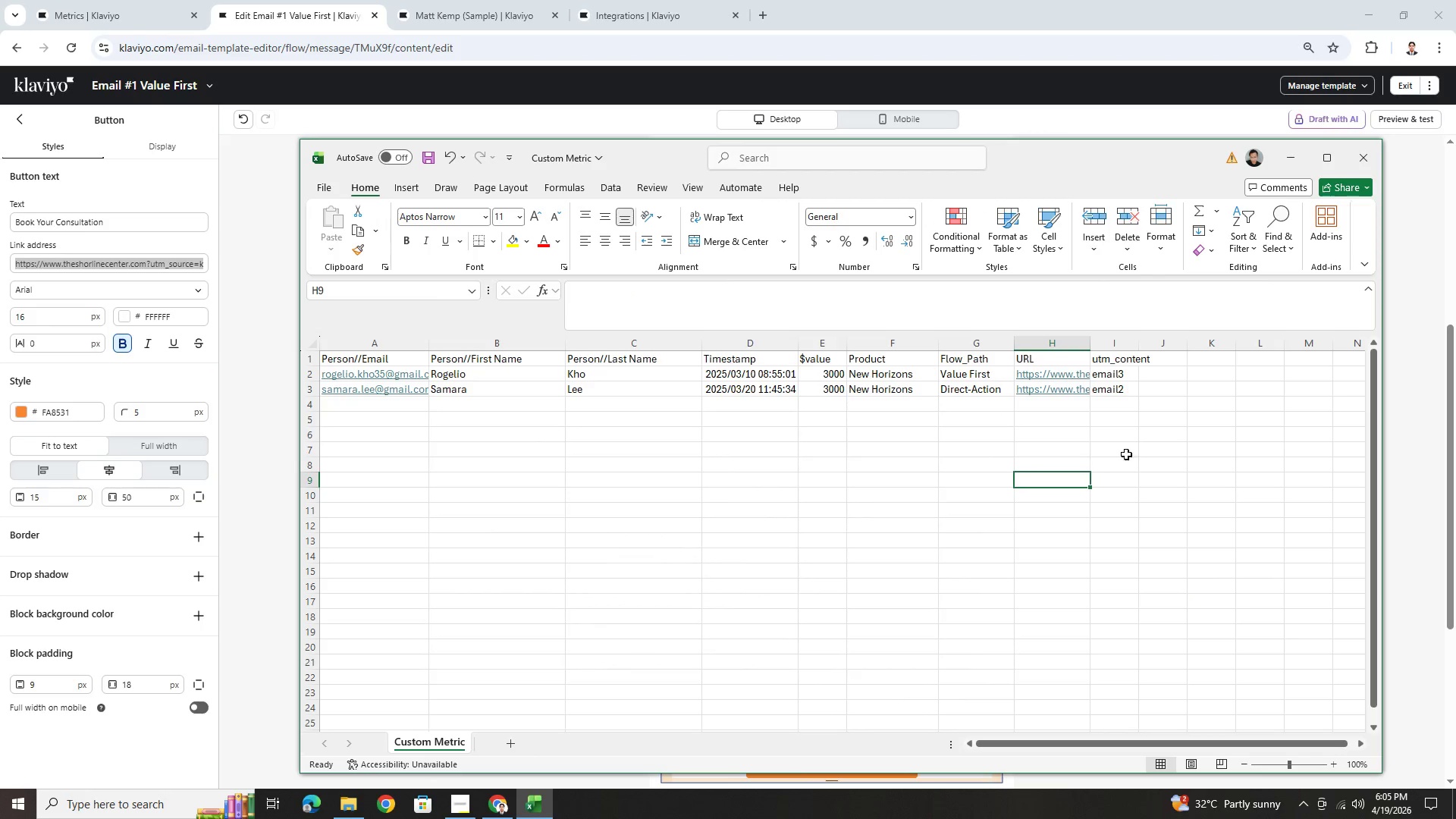 
key(Control+S)
 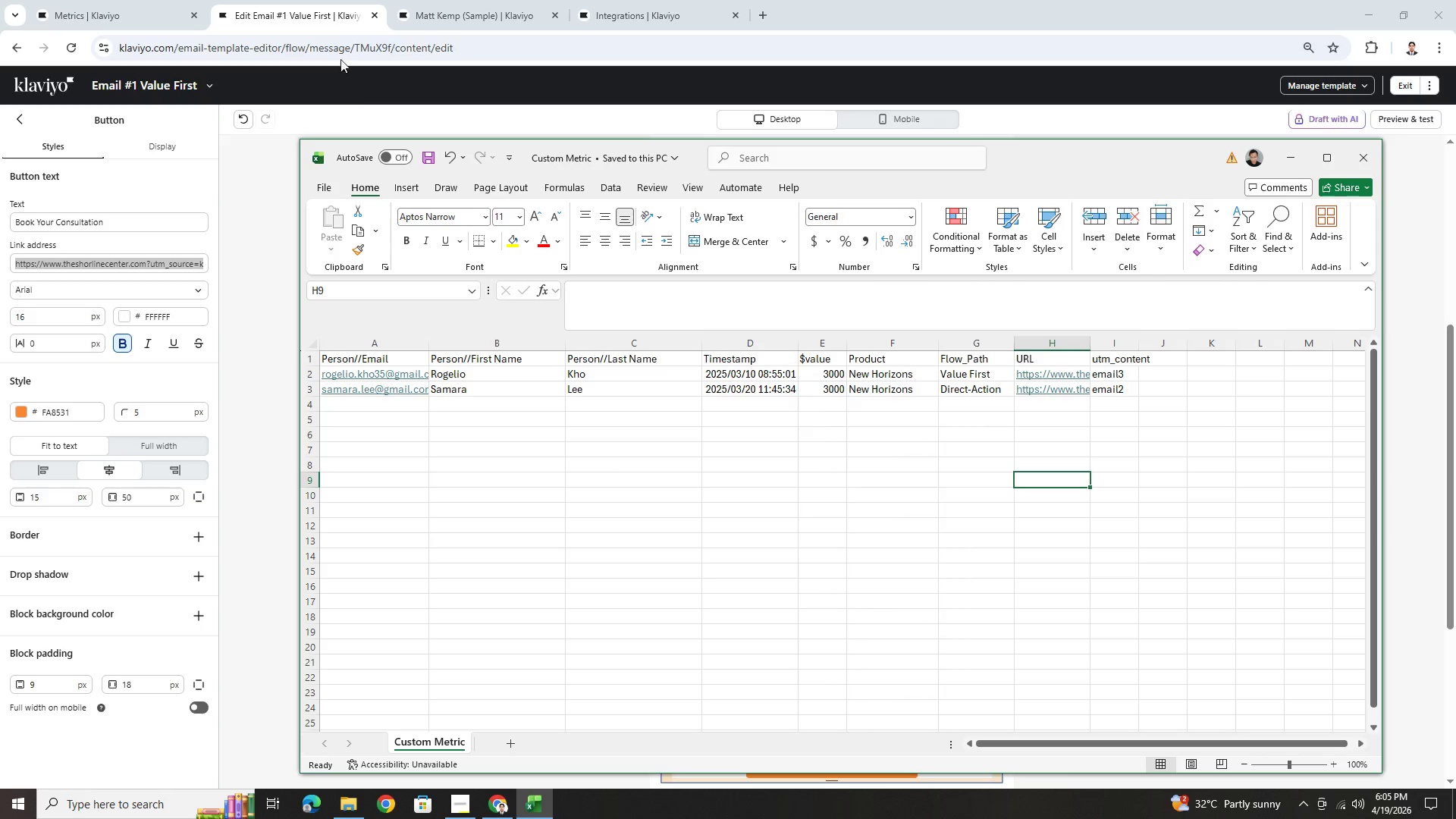 
left_click([140, 8])
 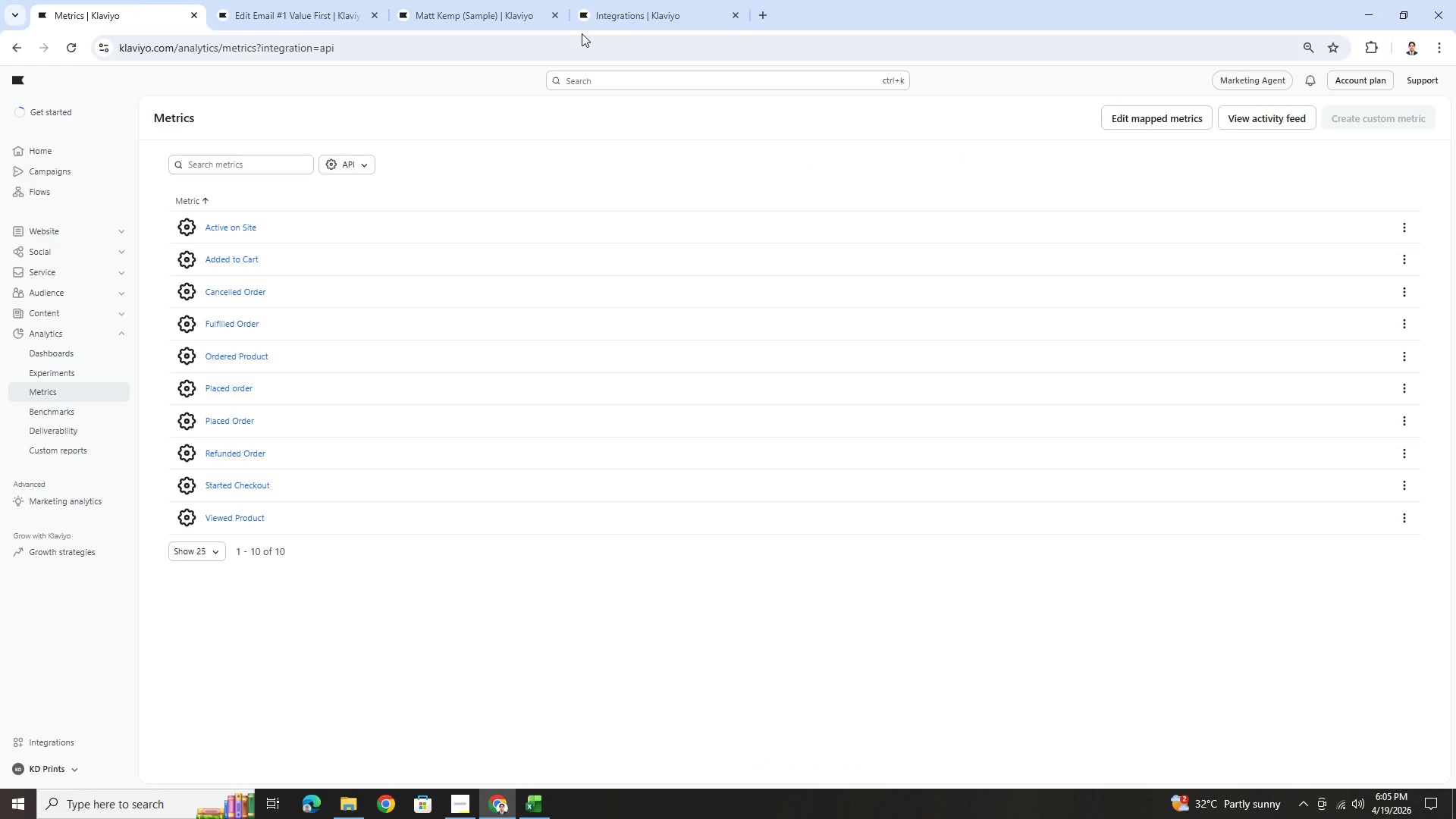 
left_click([593, 5])
 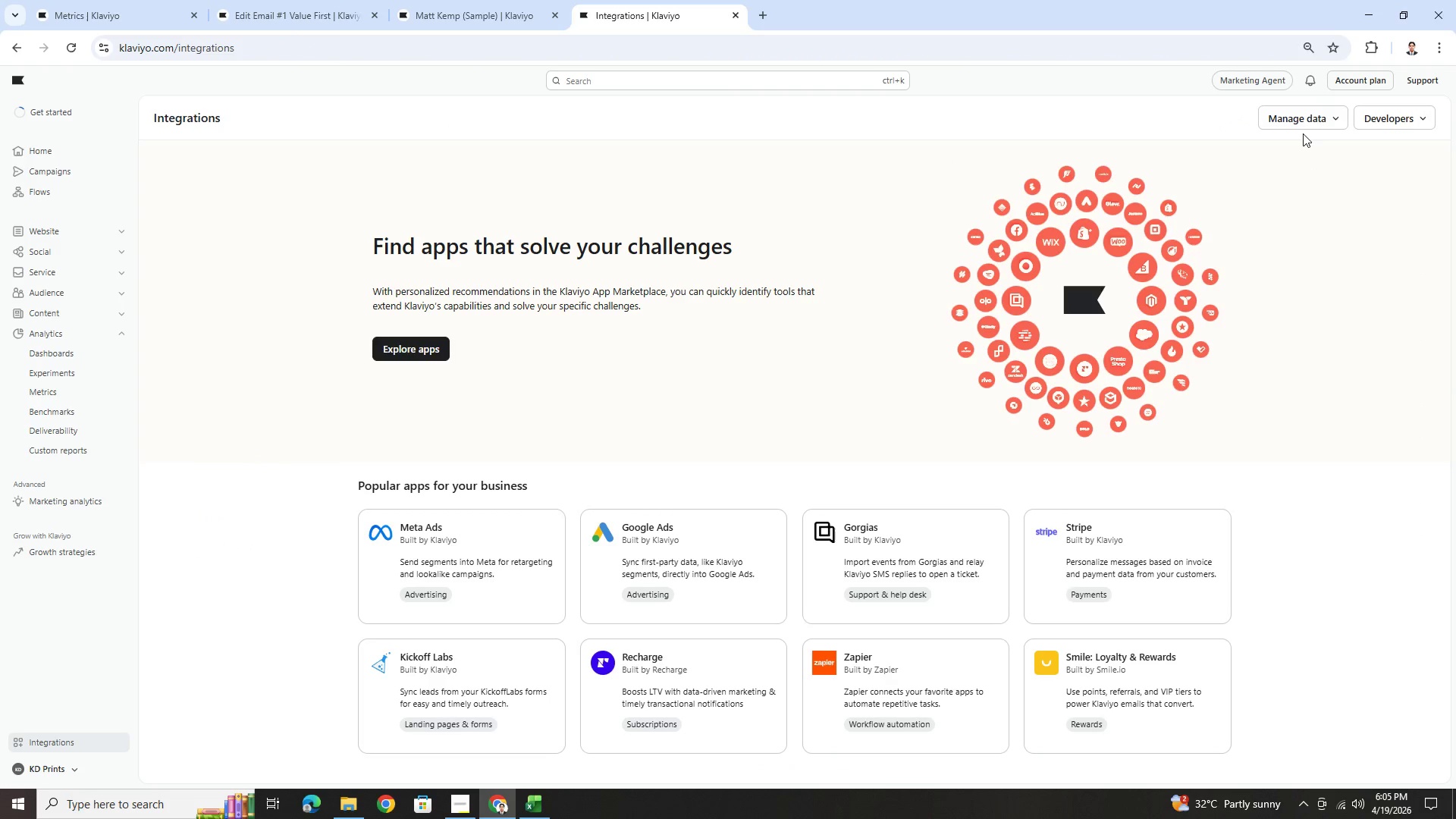 
left_click([1303, 117])
 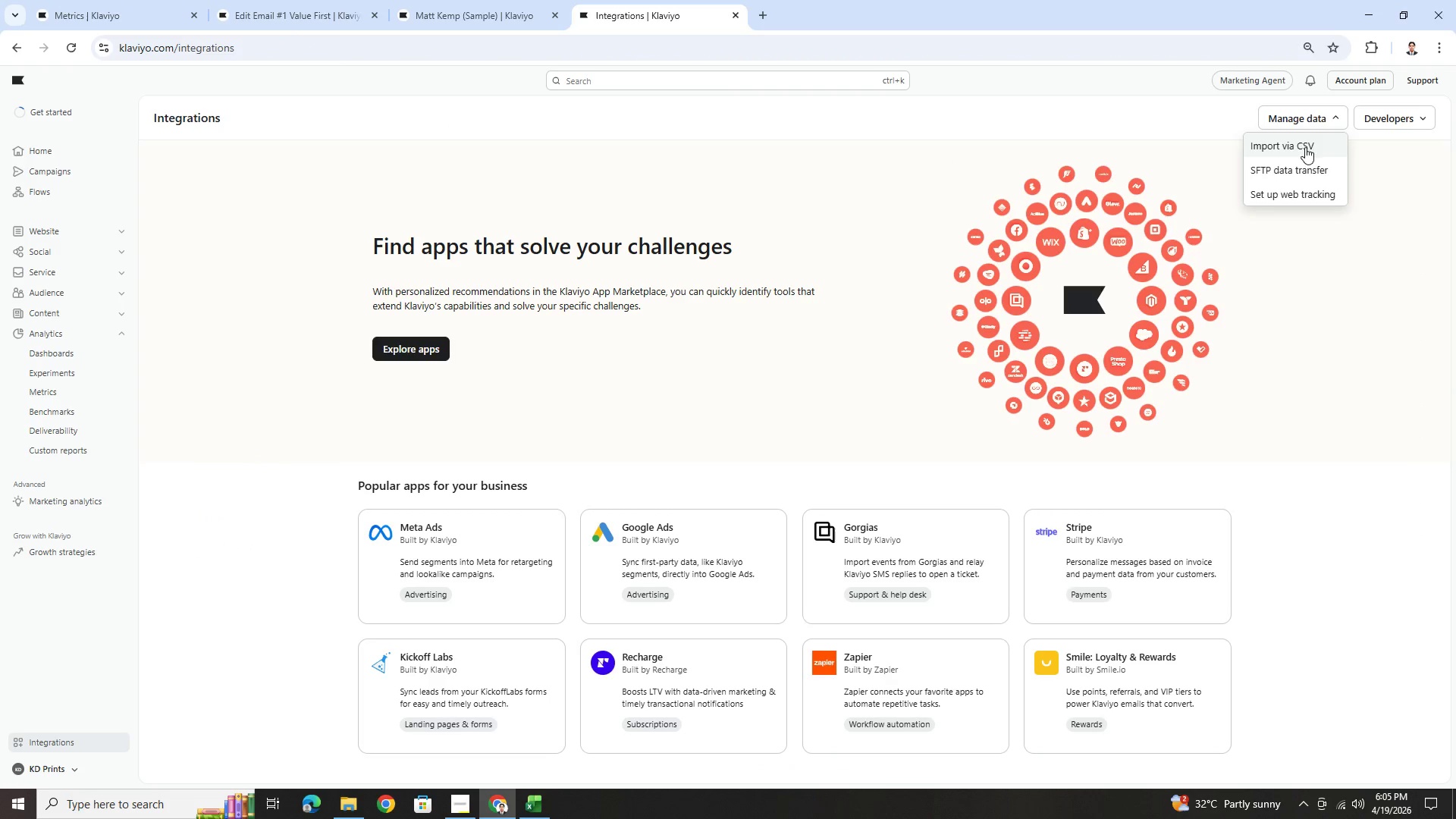 
left_click([1306, 150])
 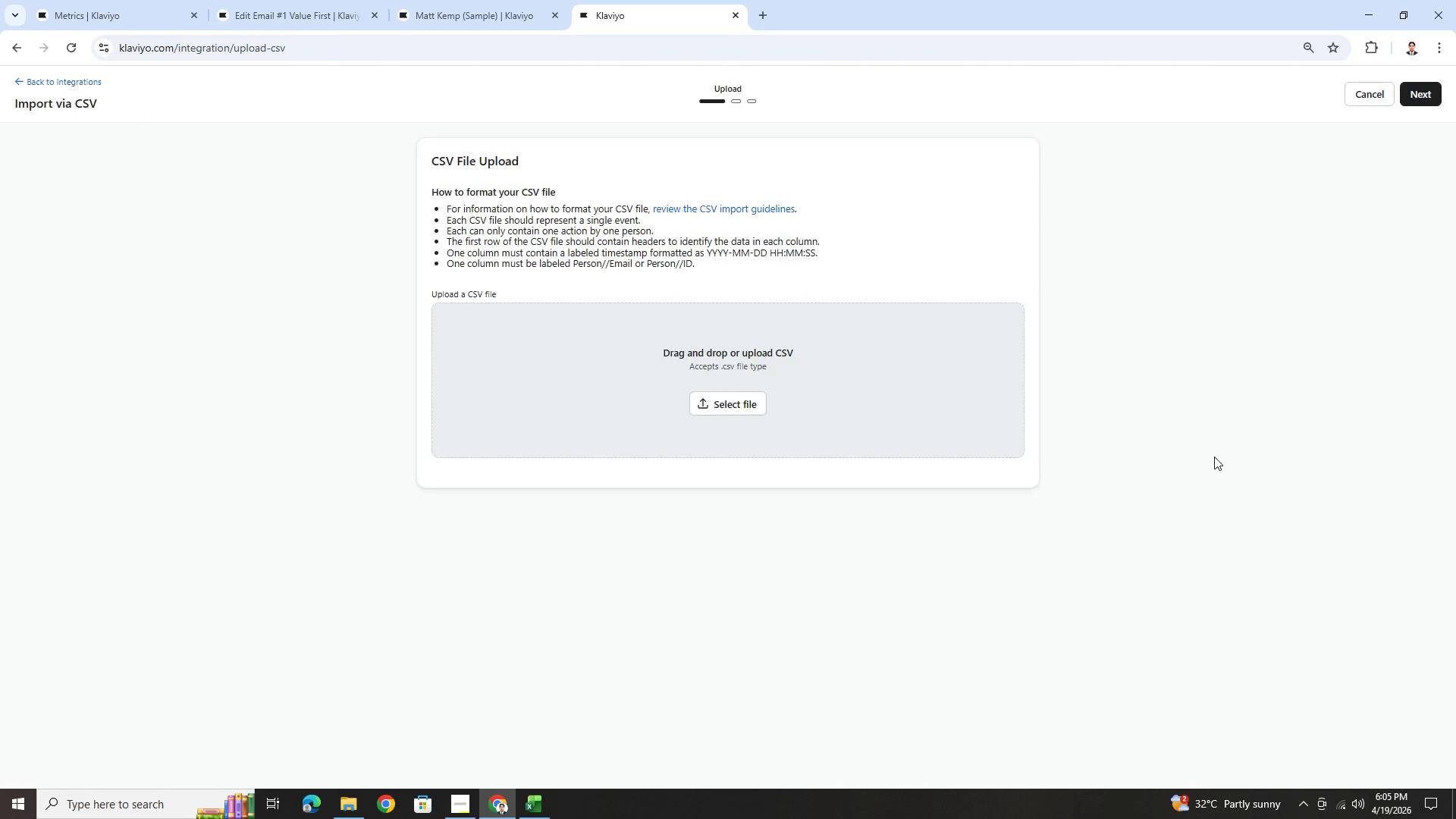 
left_click([742, 405])
 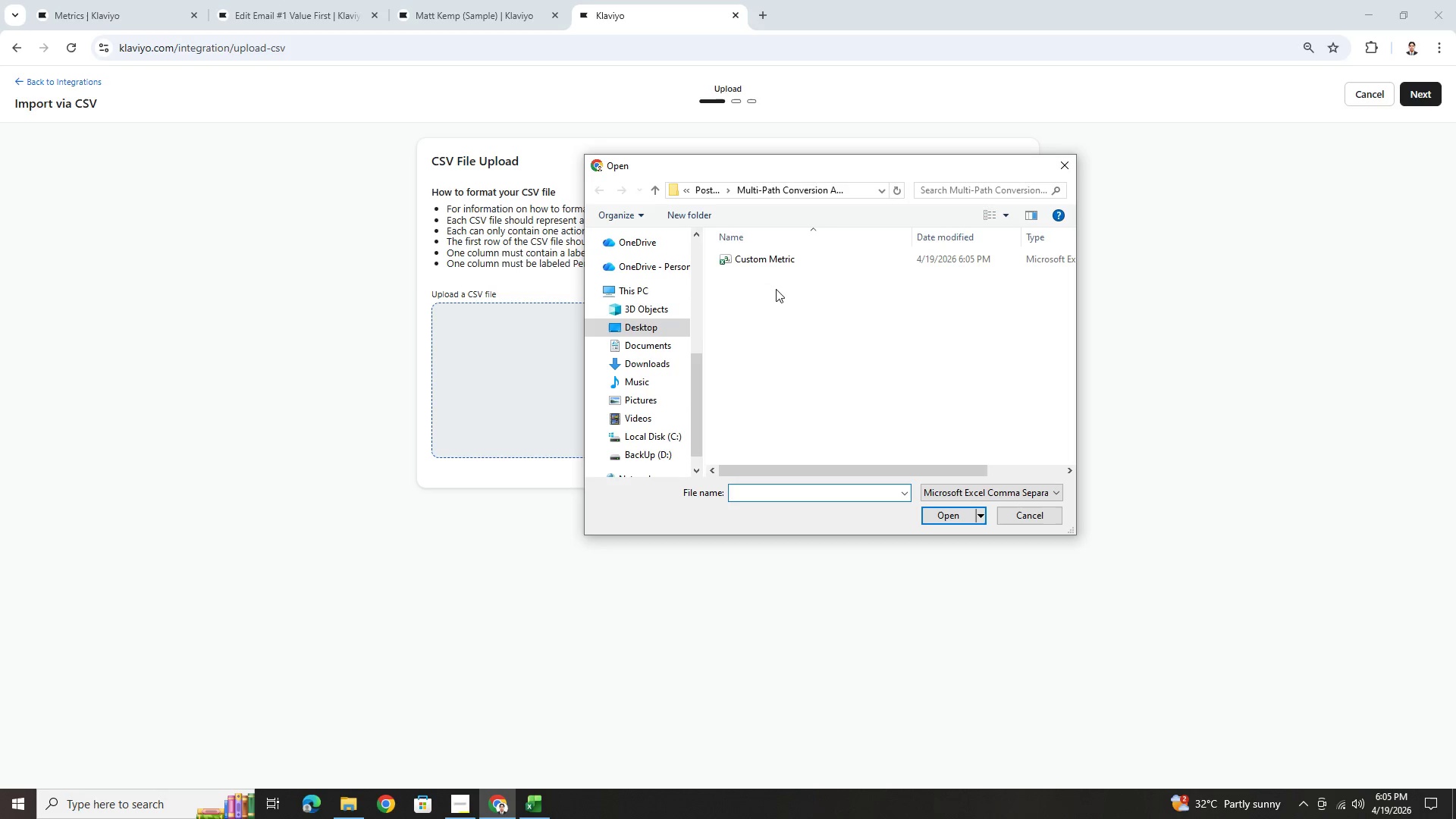 
double_click([780, 260])
 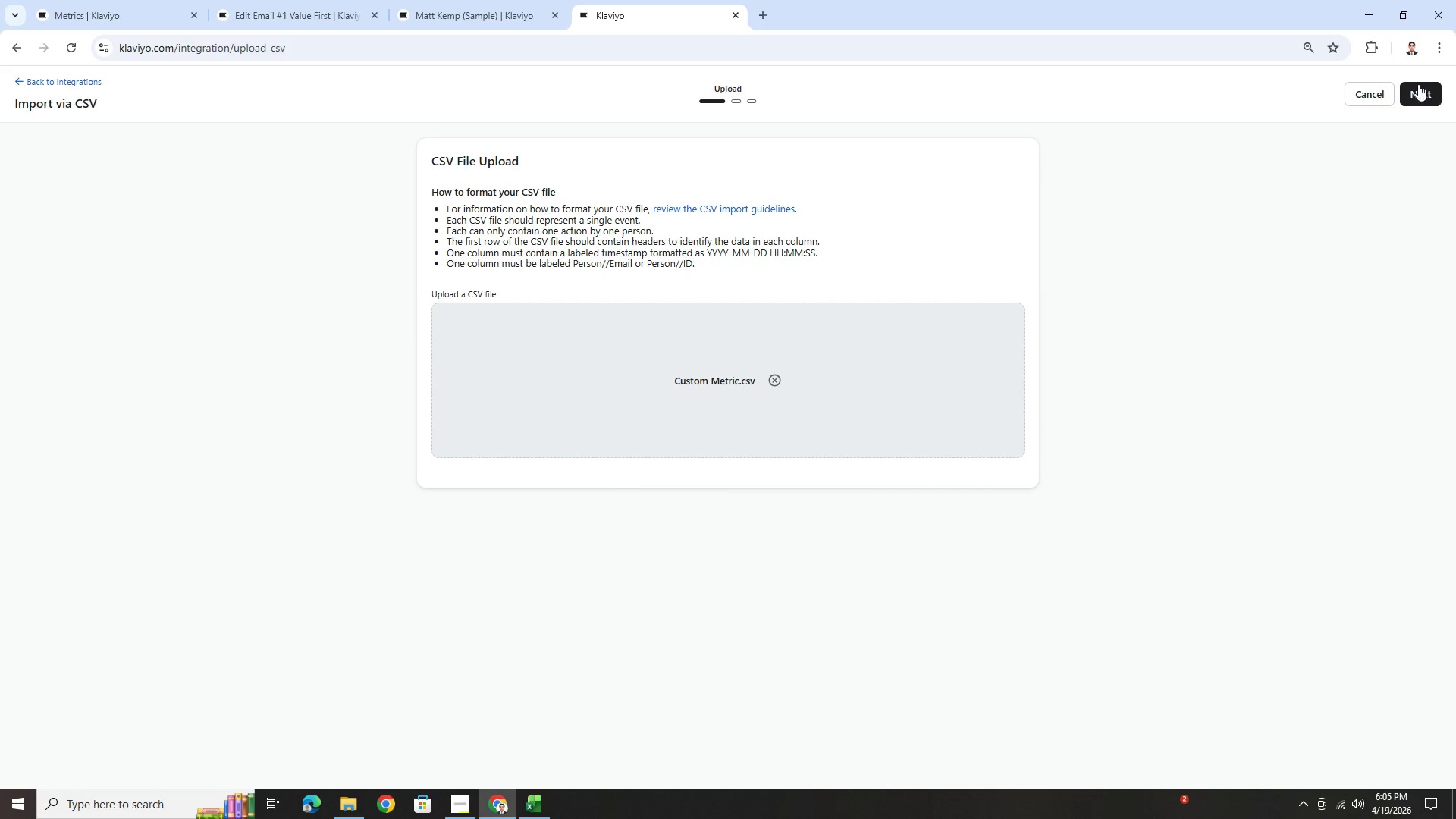 
left_click([1418, 86])
 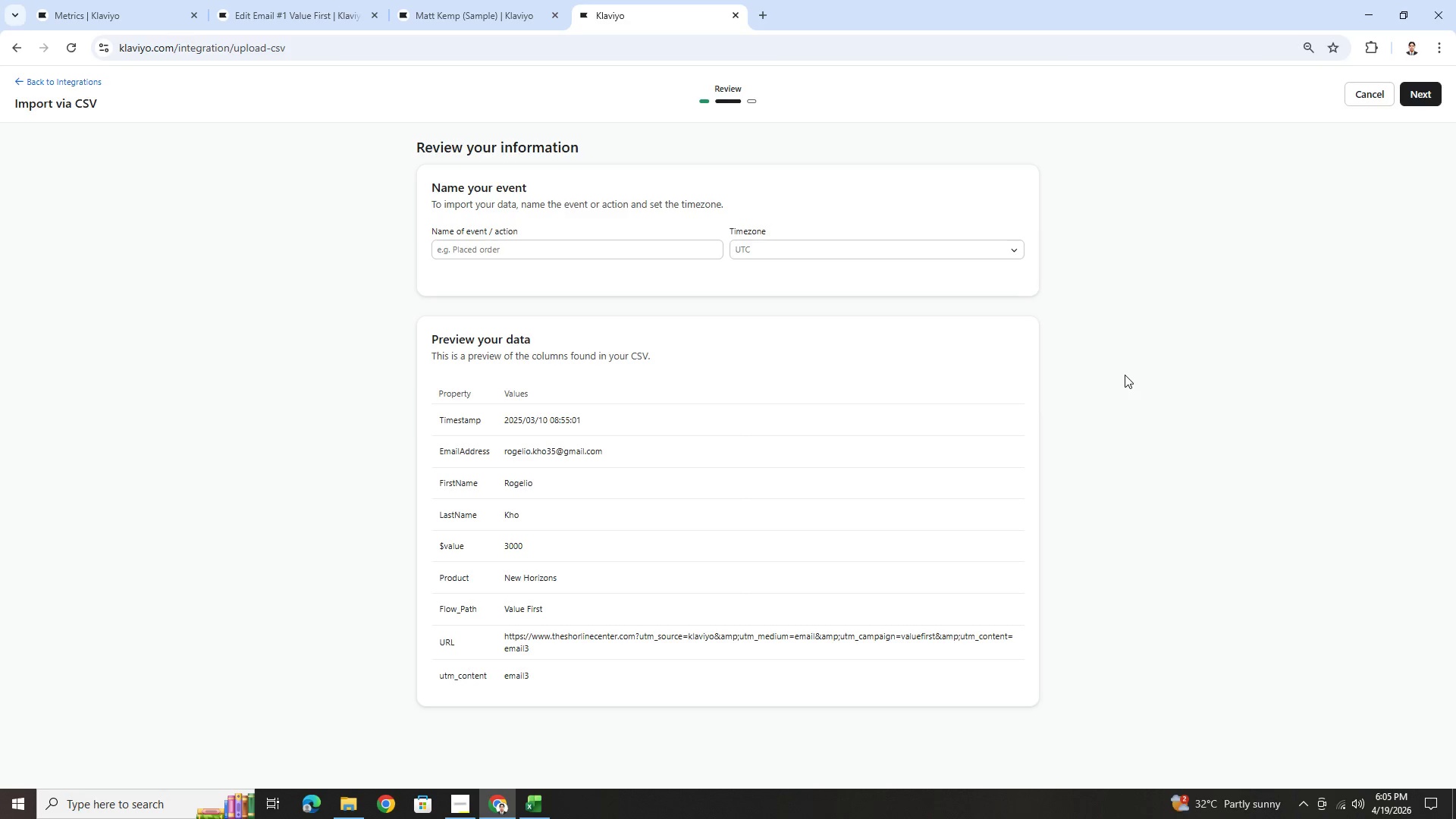 
wait(9.39)
 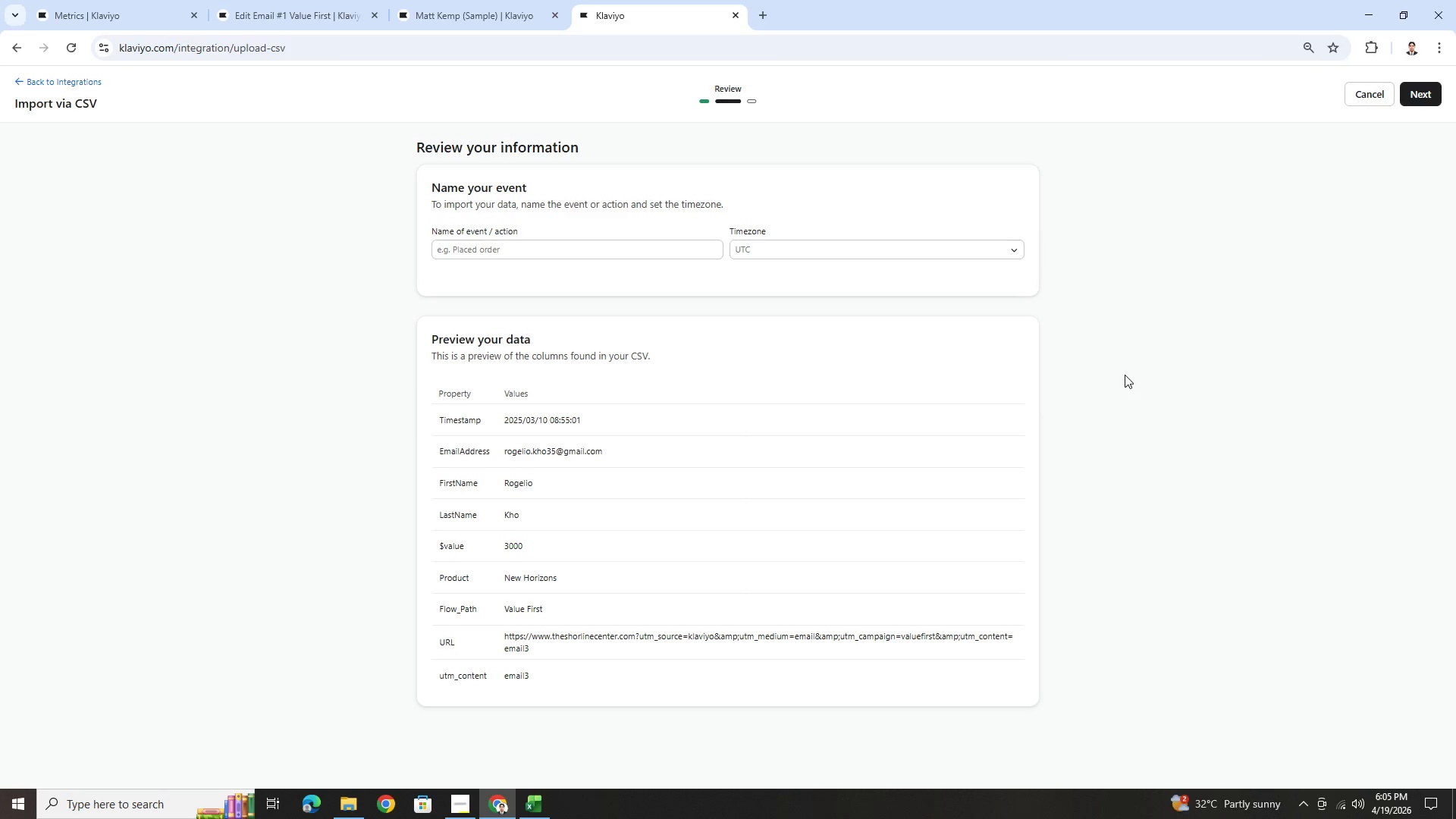 
left_click([1427, 102])
 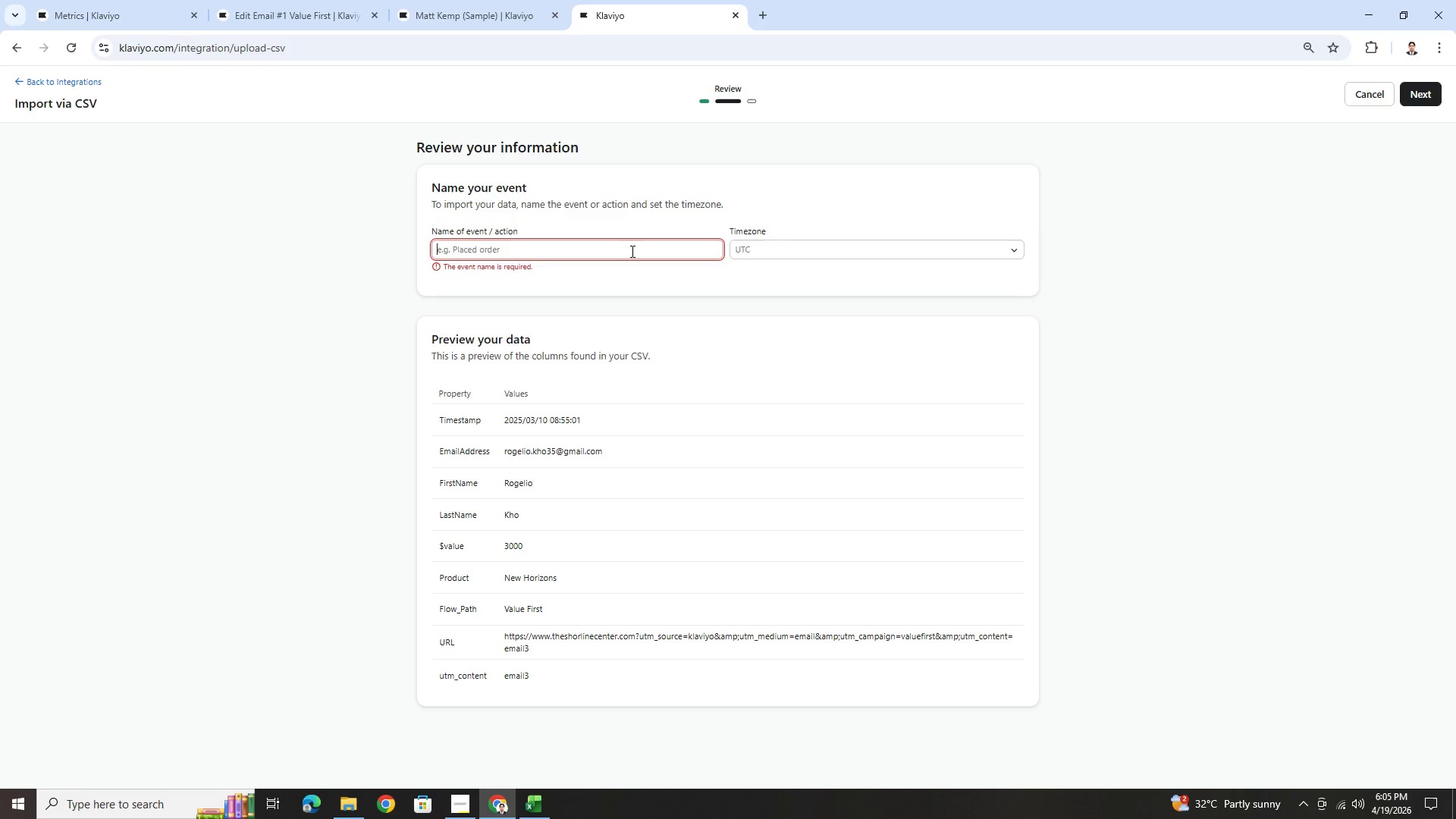 
type(Consultation Booked)
 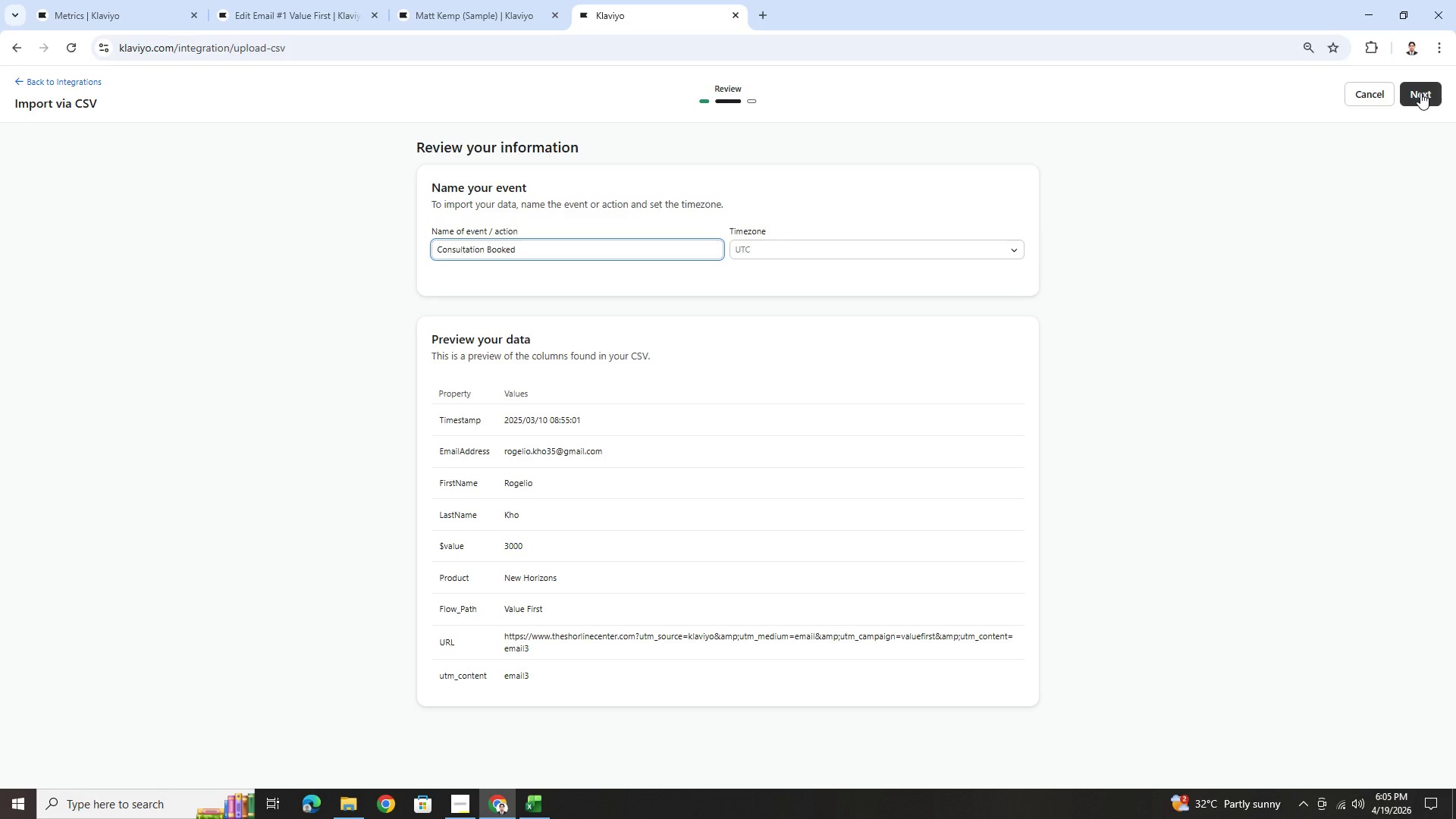 
wait(6.27)
 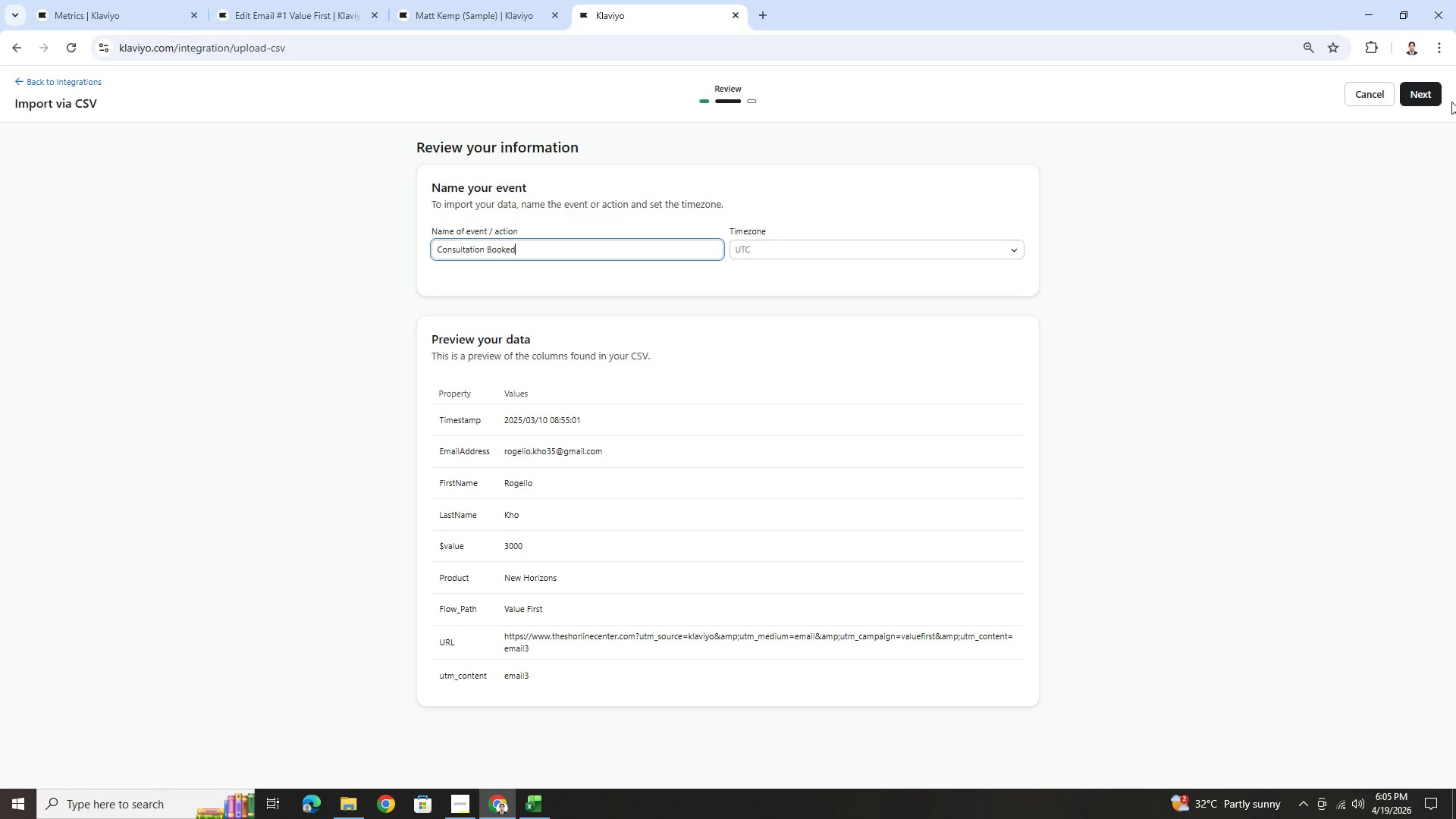 
left_click([1420, 93])
 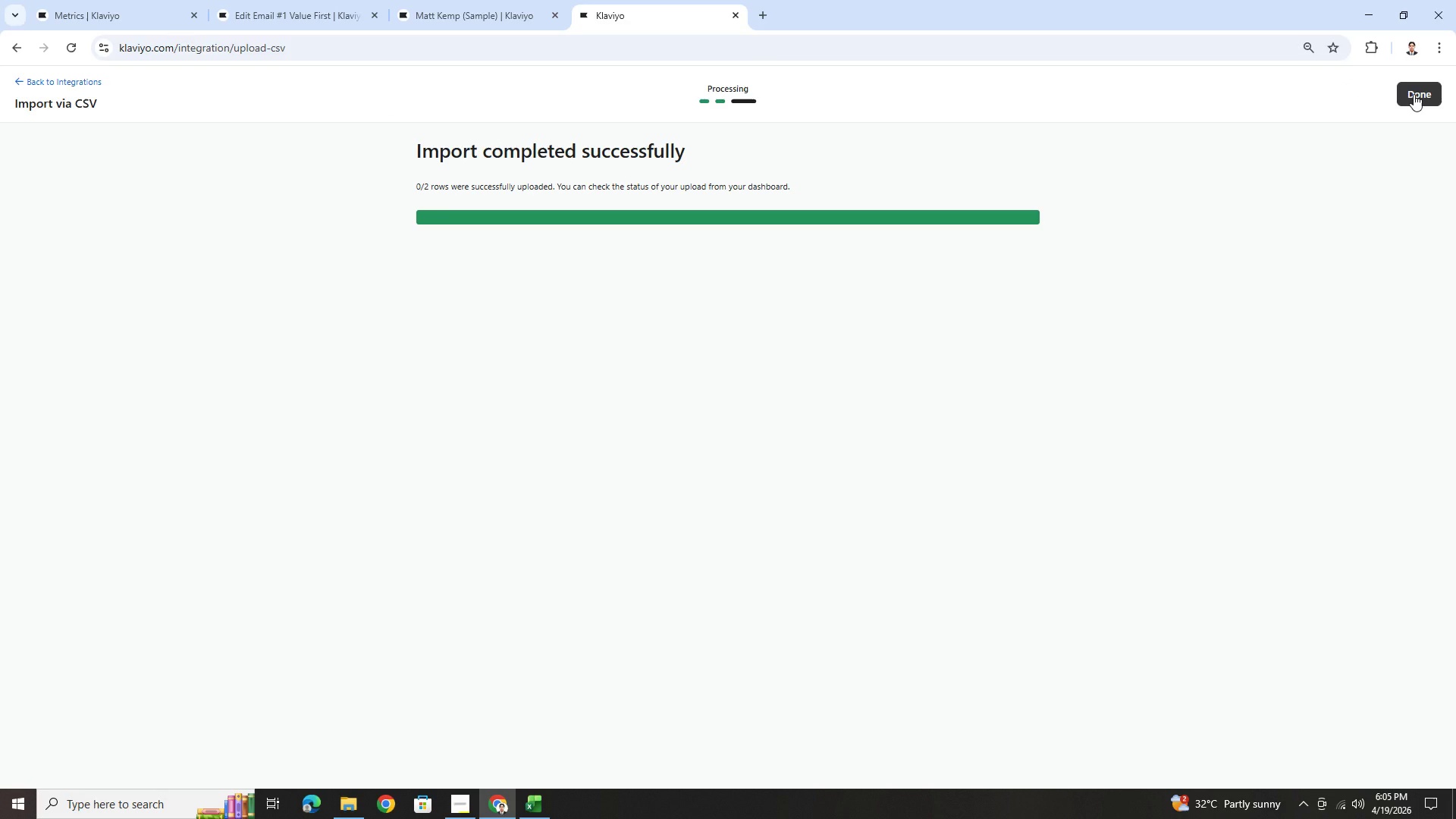 
wait(5.88)
 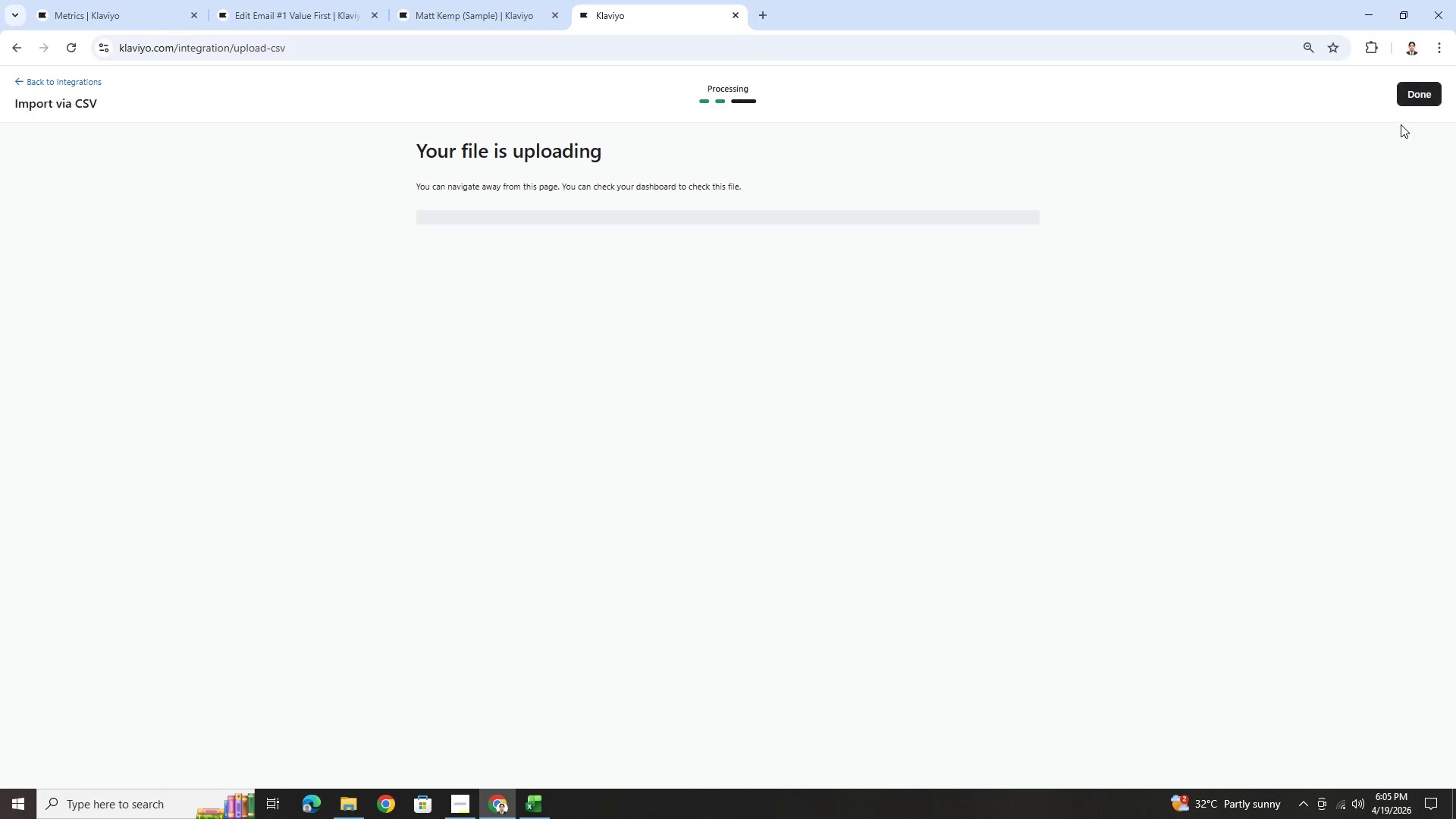 
left_click([1414, 94])
 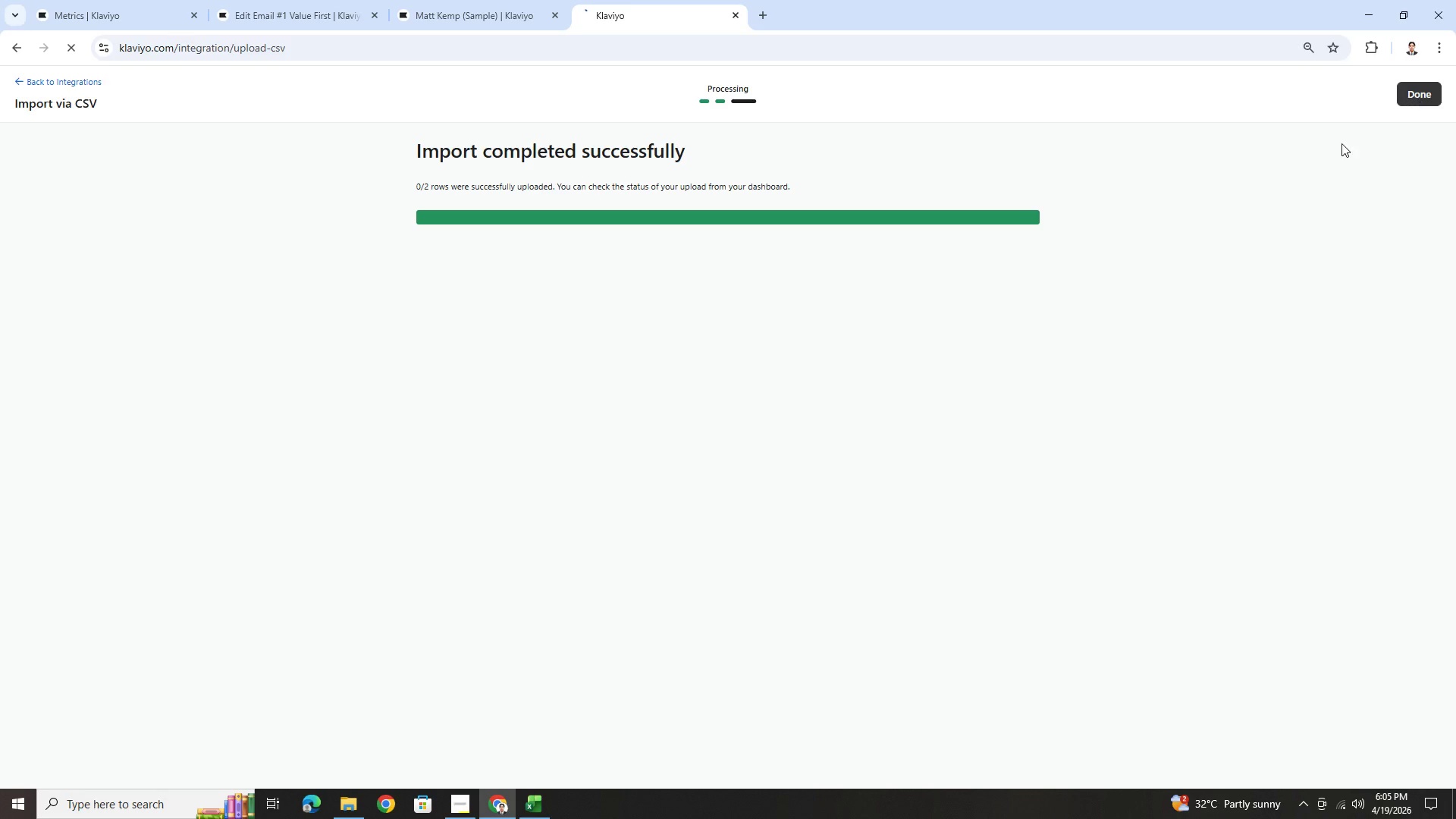 
key(Alt+AltLeft)
 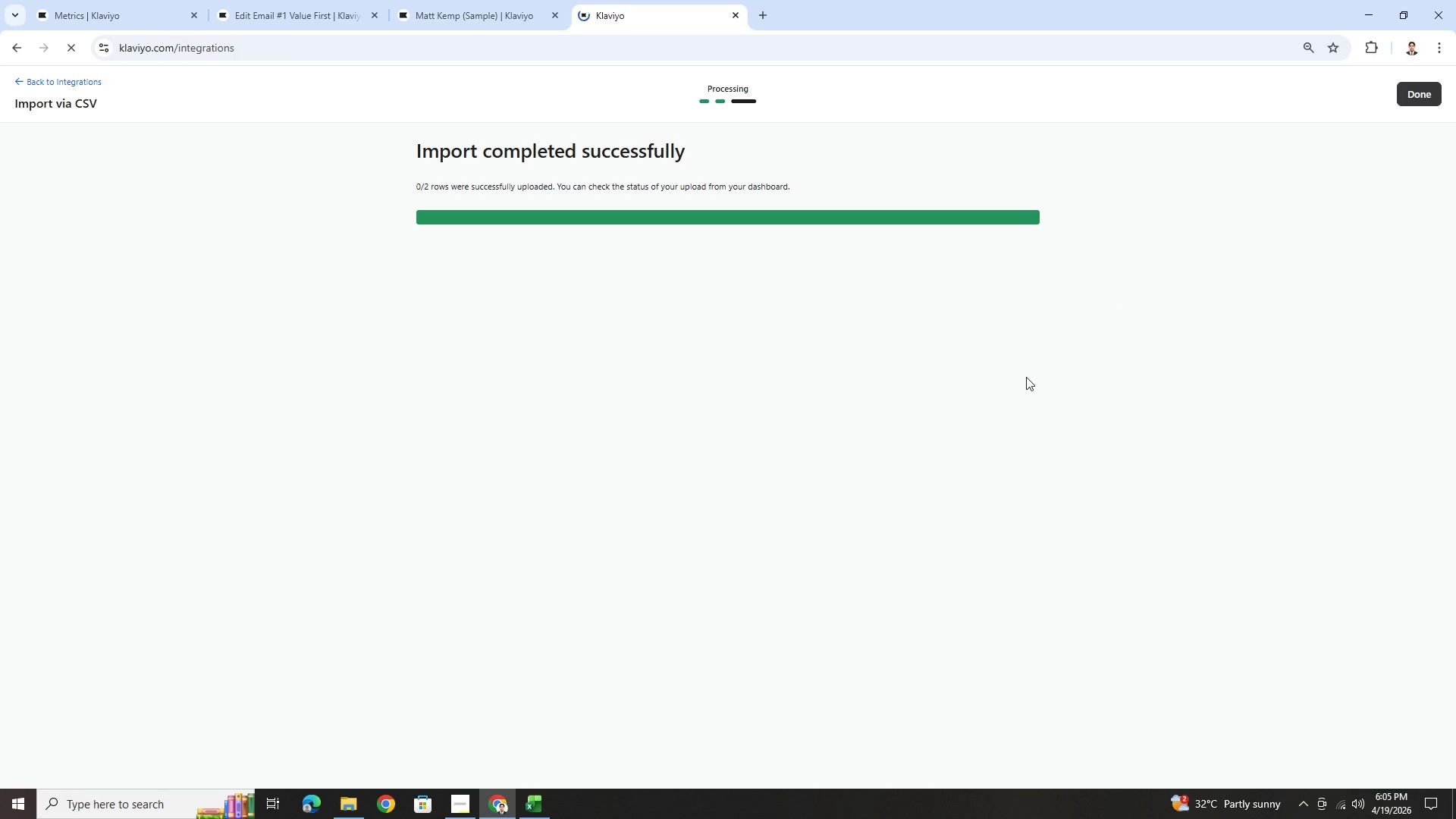 
key(Alt+Tab)
 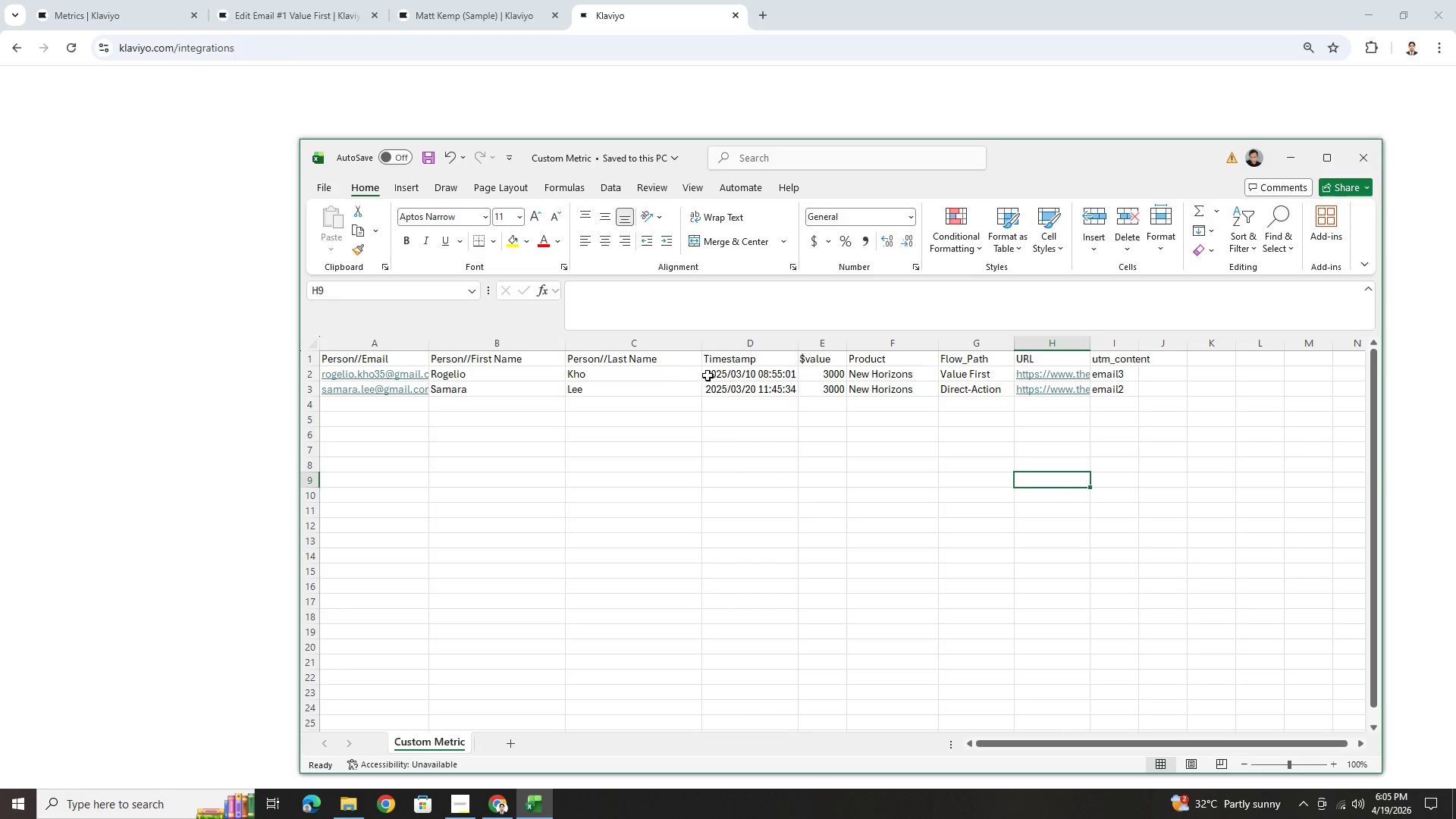 
double_click([712, 375])
 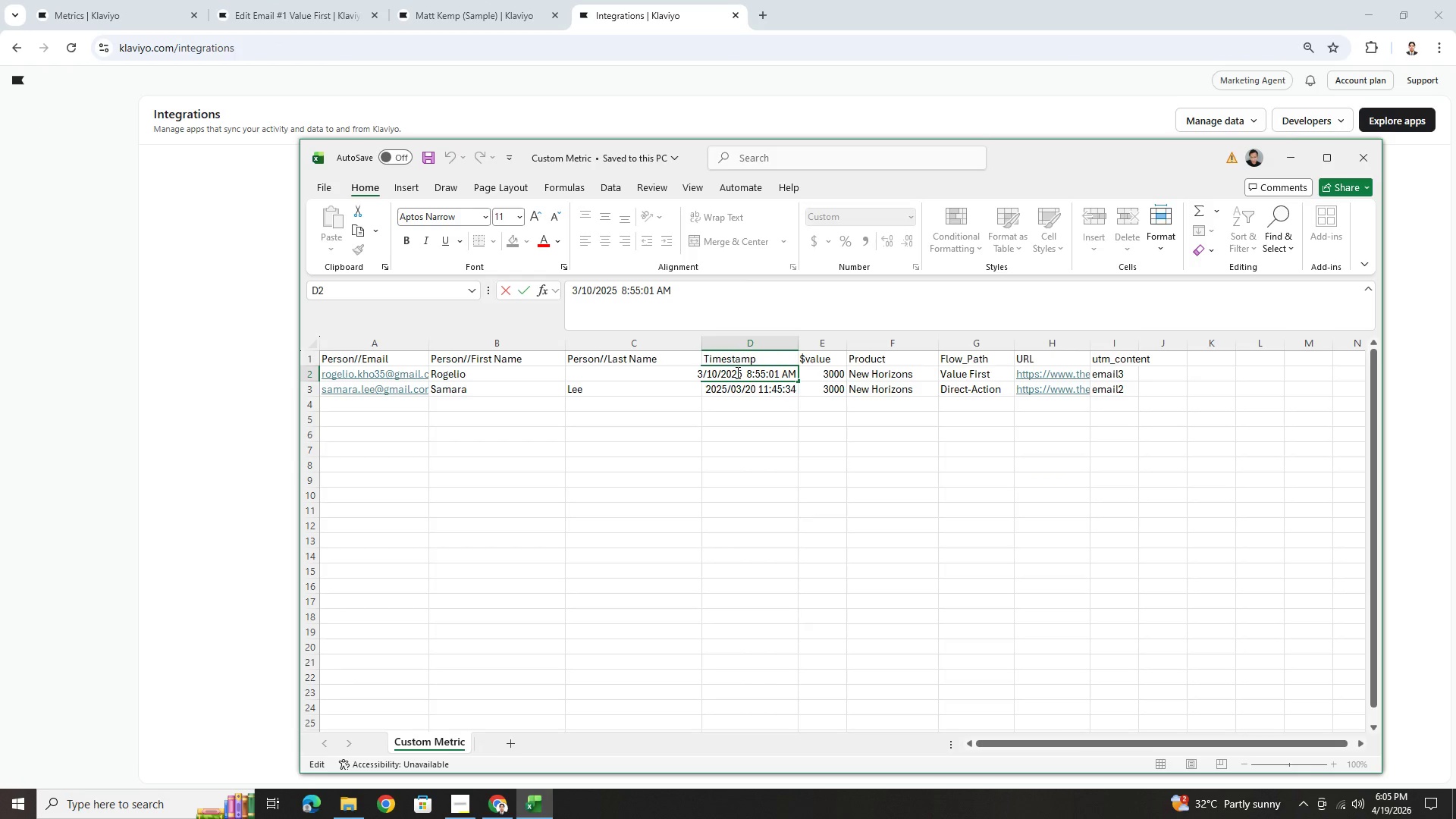 
left_click([744, 417])
 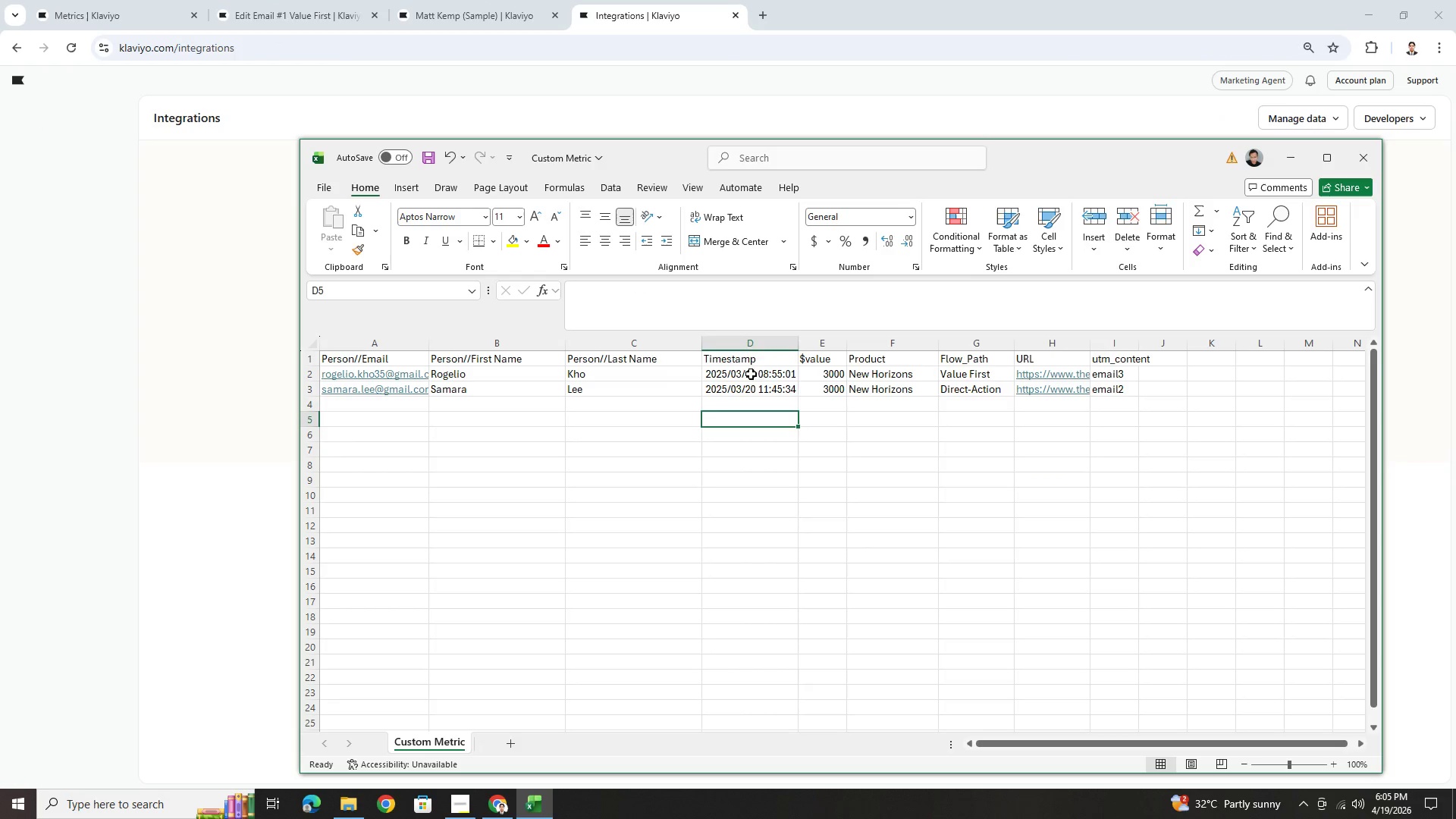 
left_click([755, 381])
 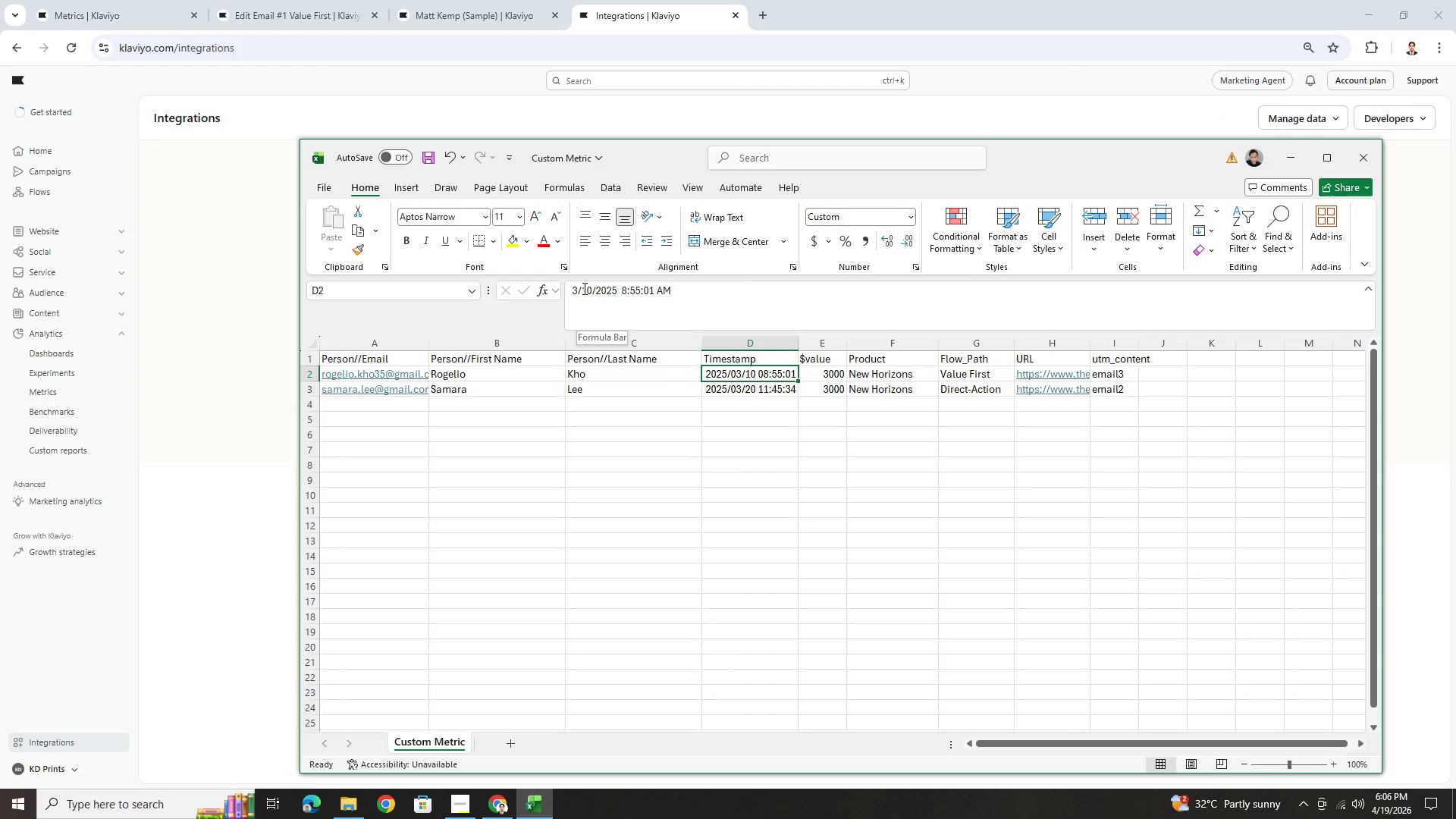 
left_click([583, 288])
 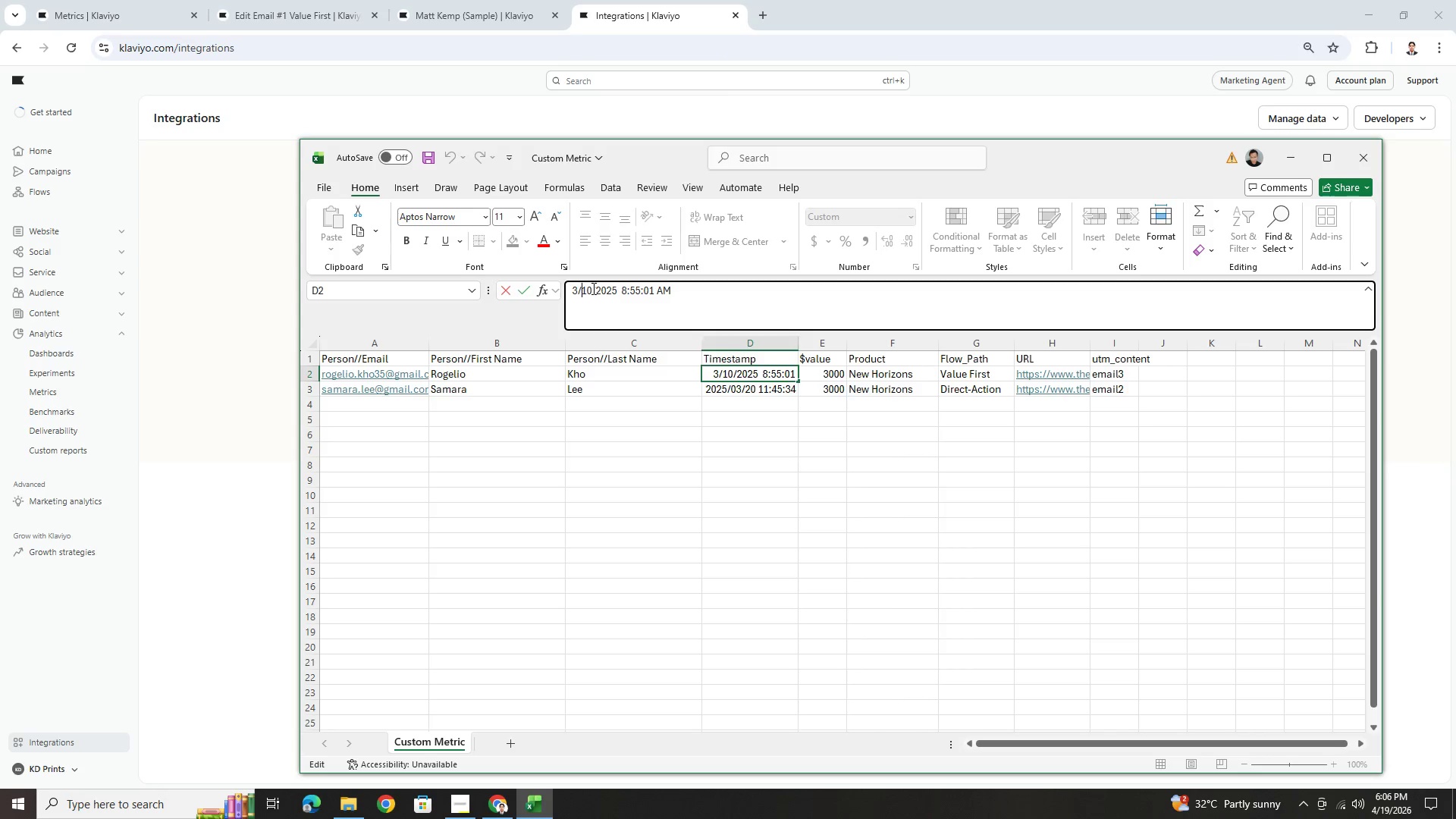 
key(Backspace)
 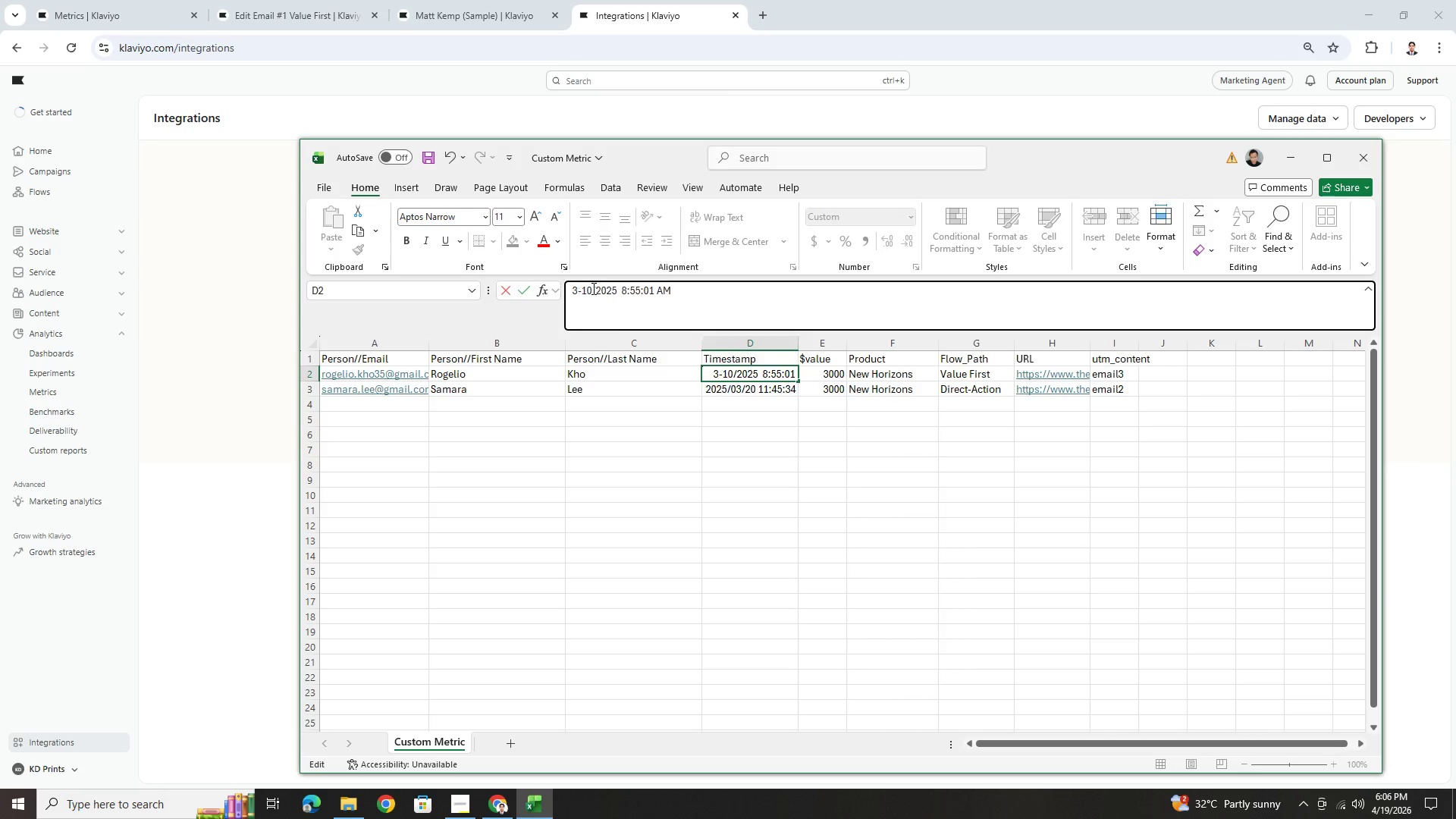 
key(Minus)
 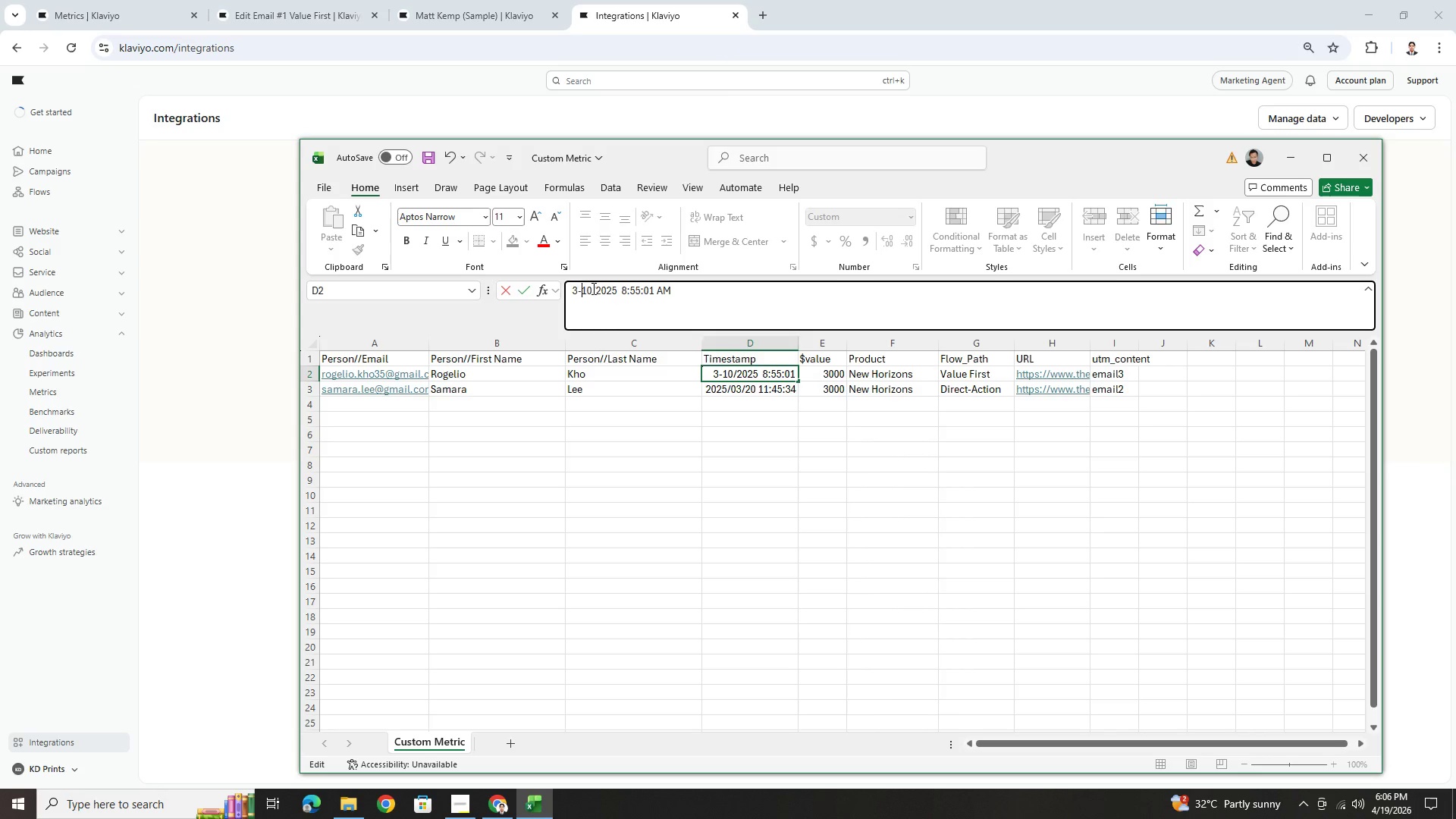 
key(ArrowRight)
 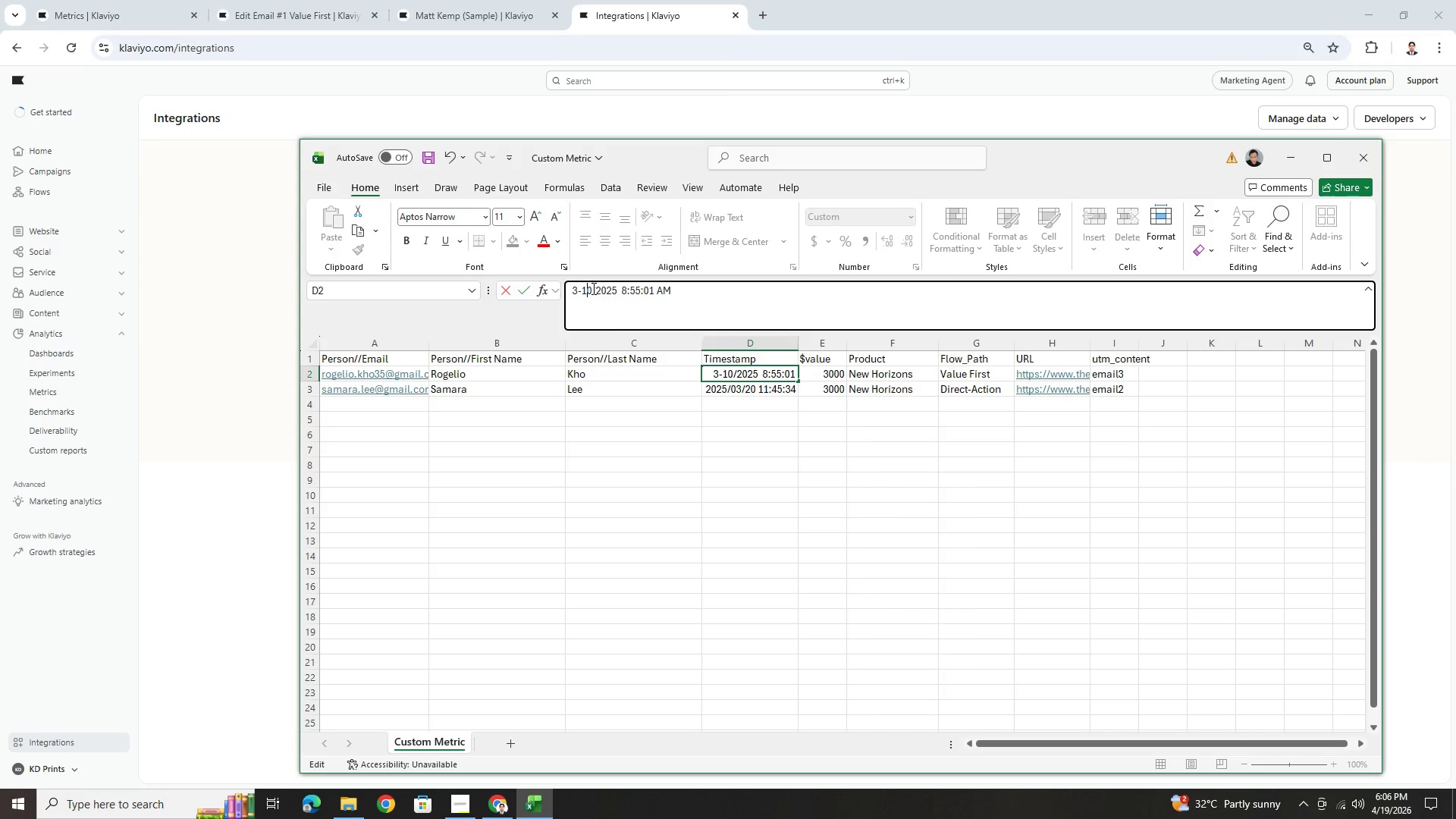 
key(ArrowRight)
 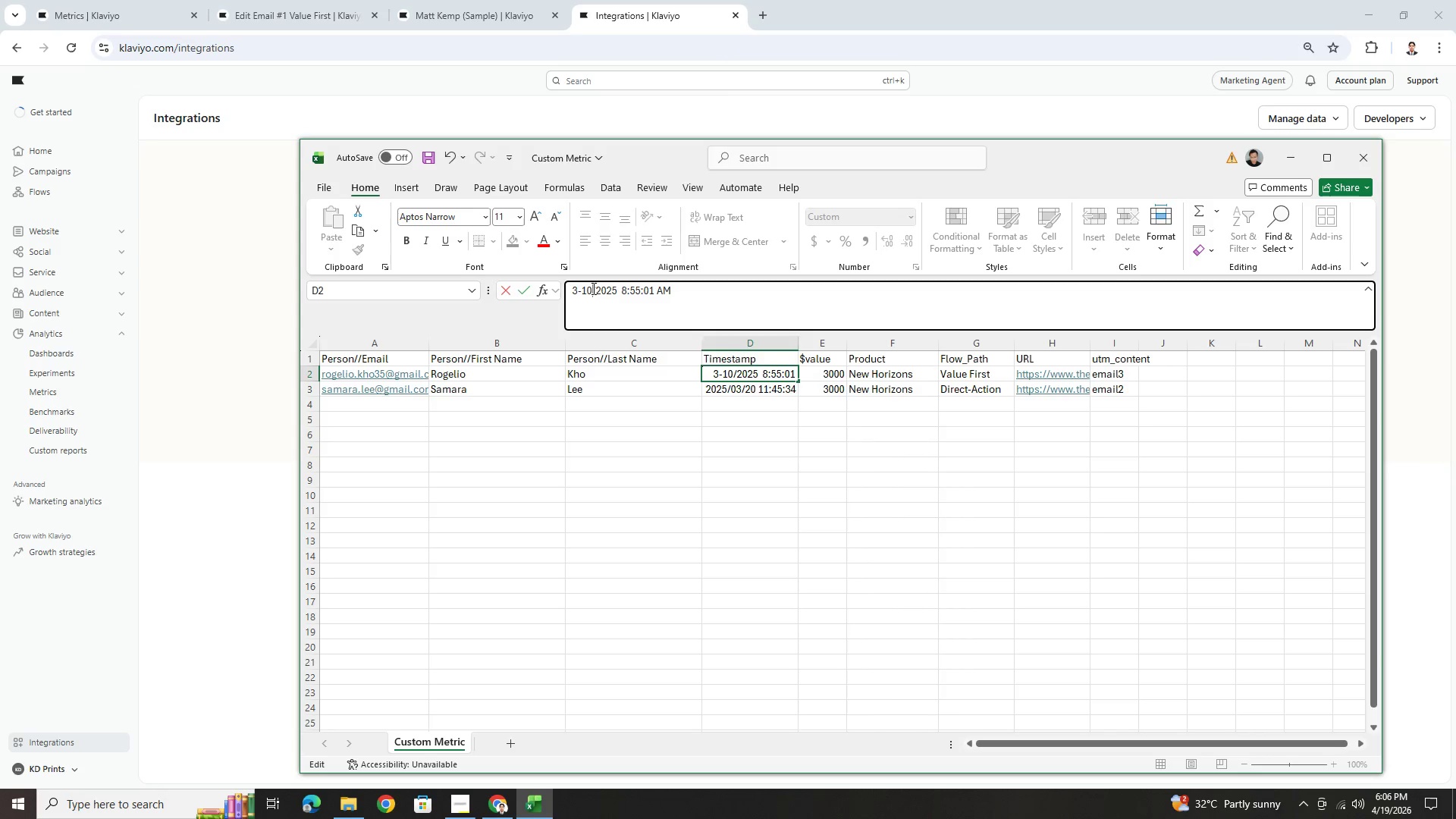 
key(ArrowRight)
 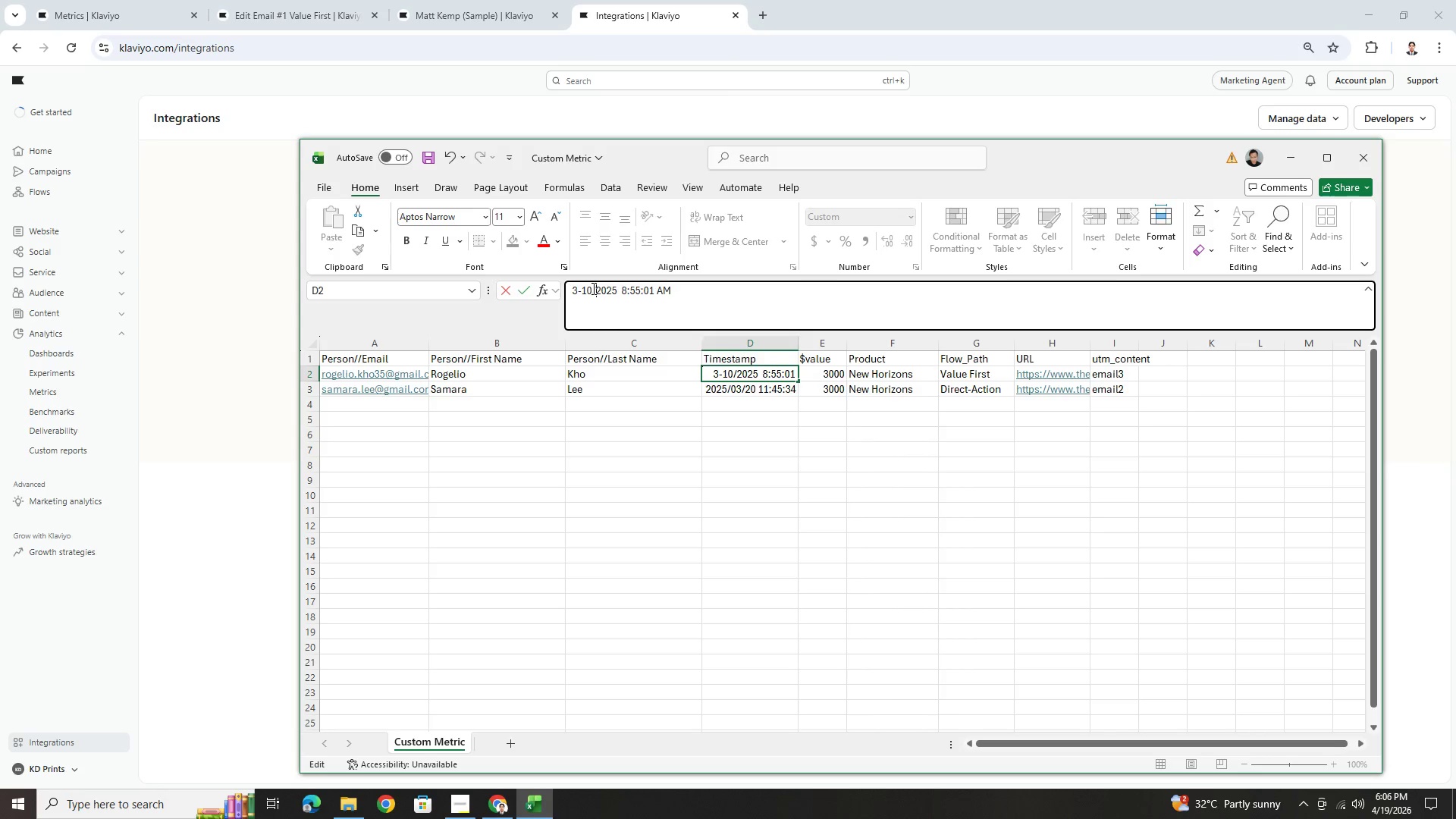 
key(Backspace)
 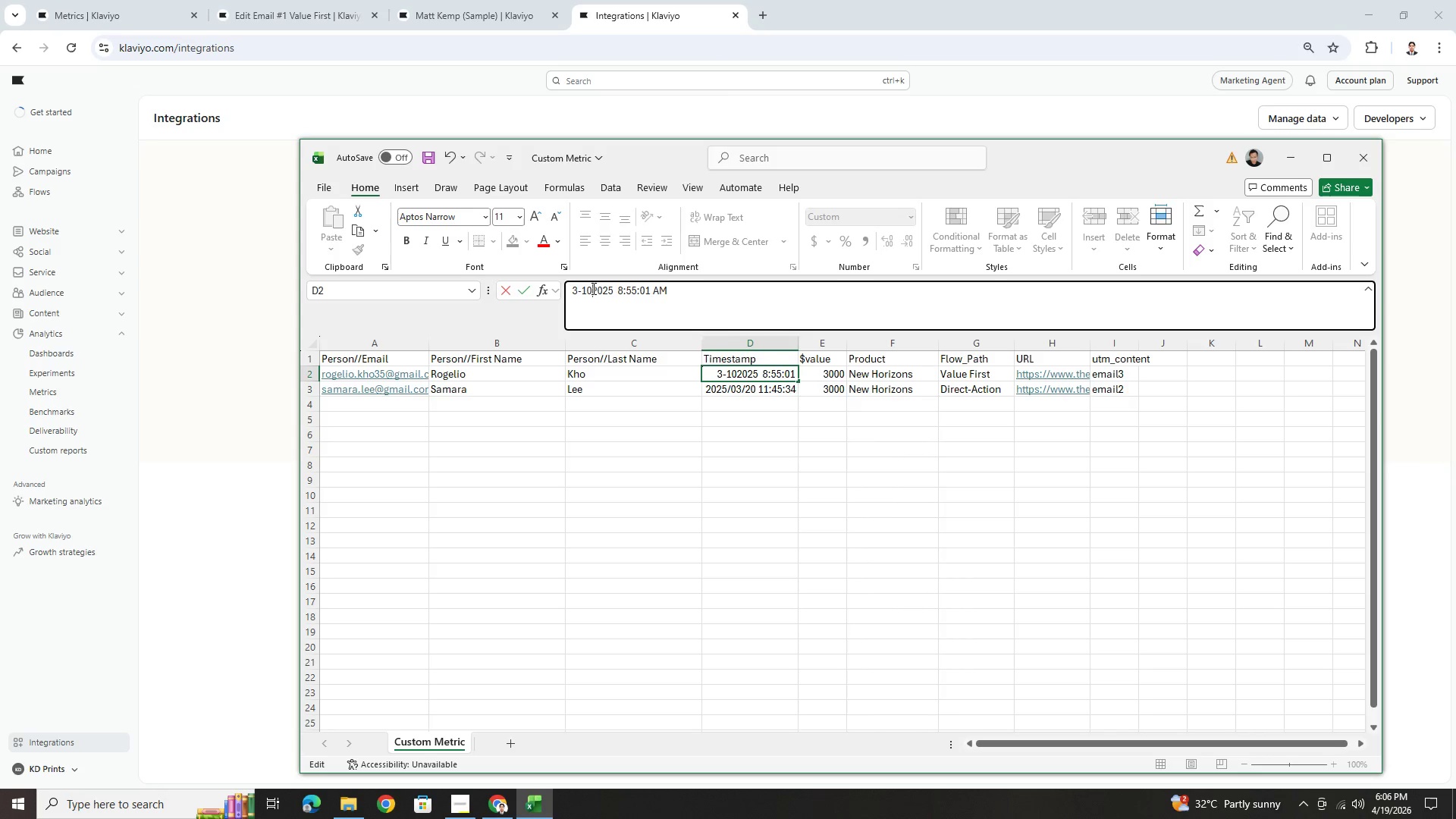 
key(Minus)
 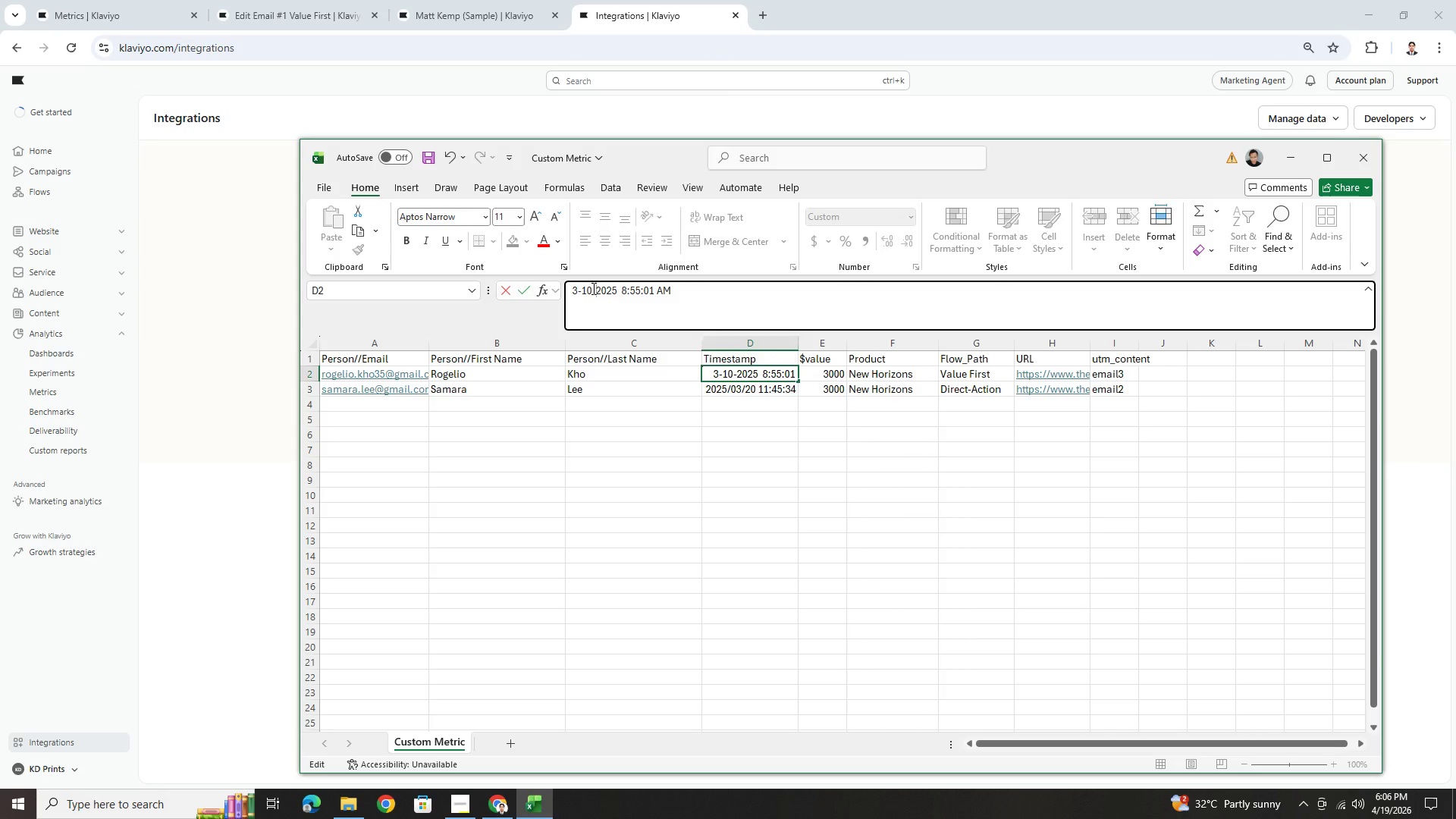 
key(Enter)
 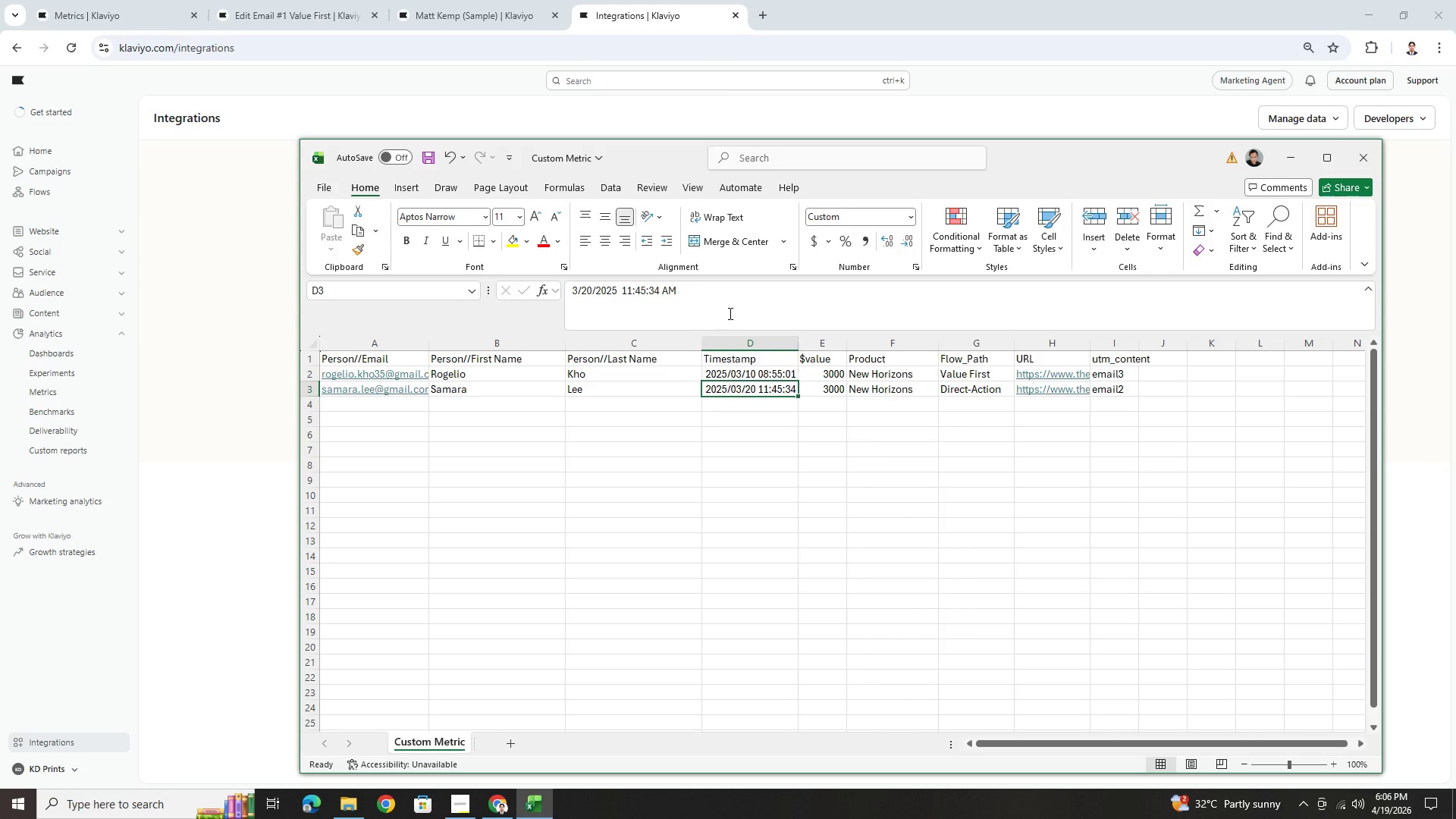 
left_click([790, 423])
 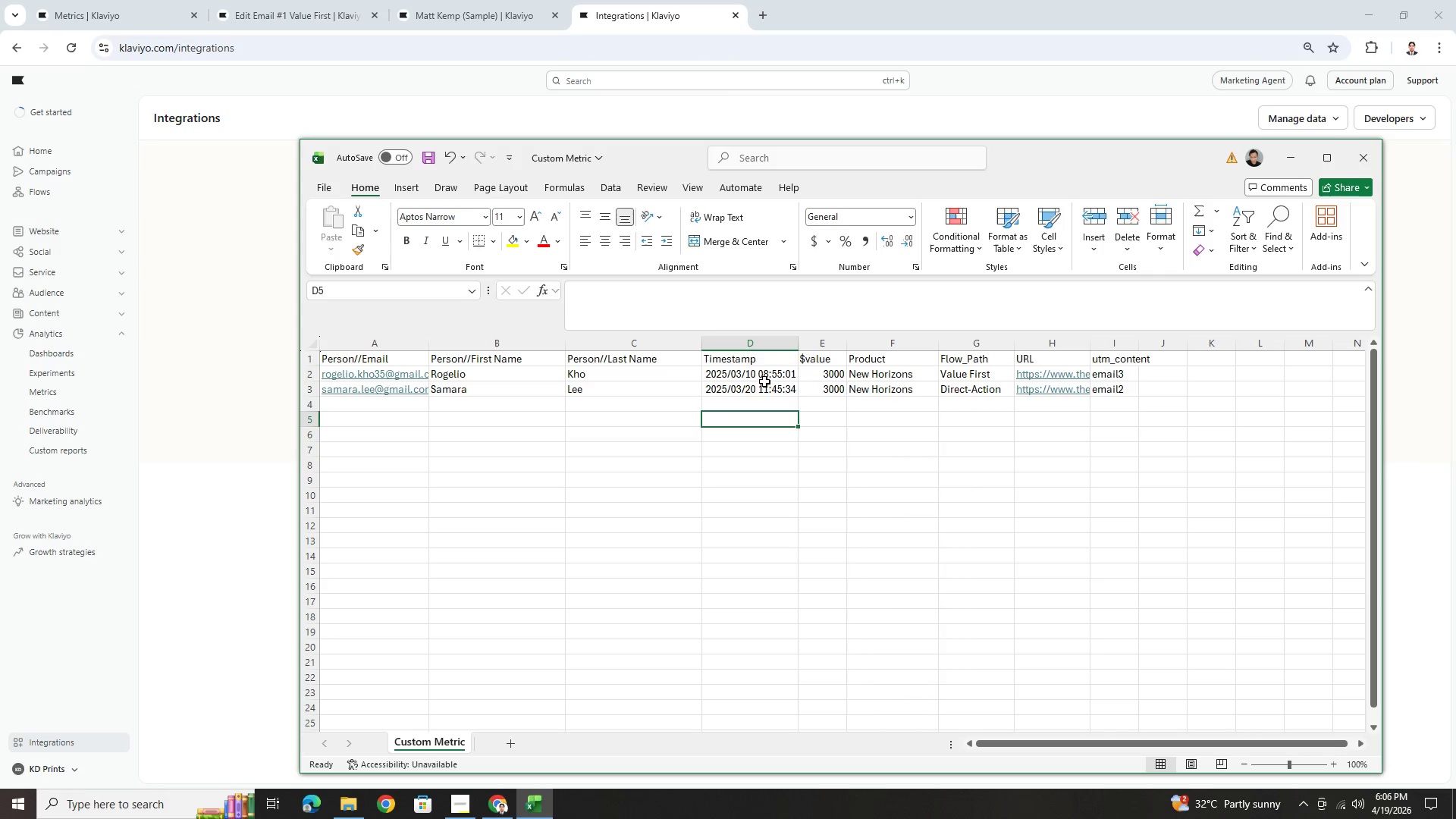 
left_click([764, 377])
 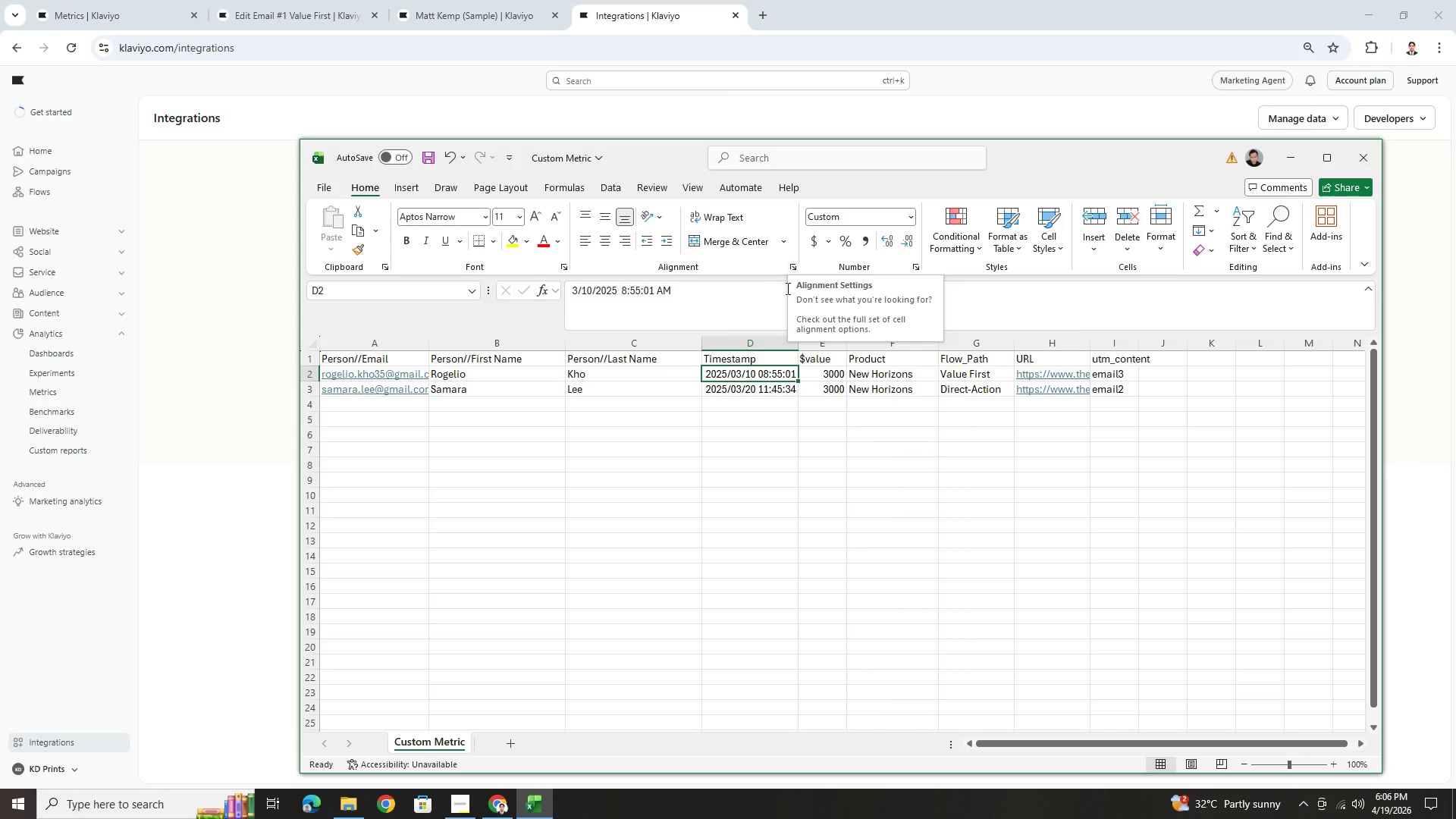 
wait(6.23)
 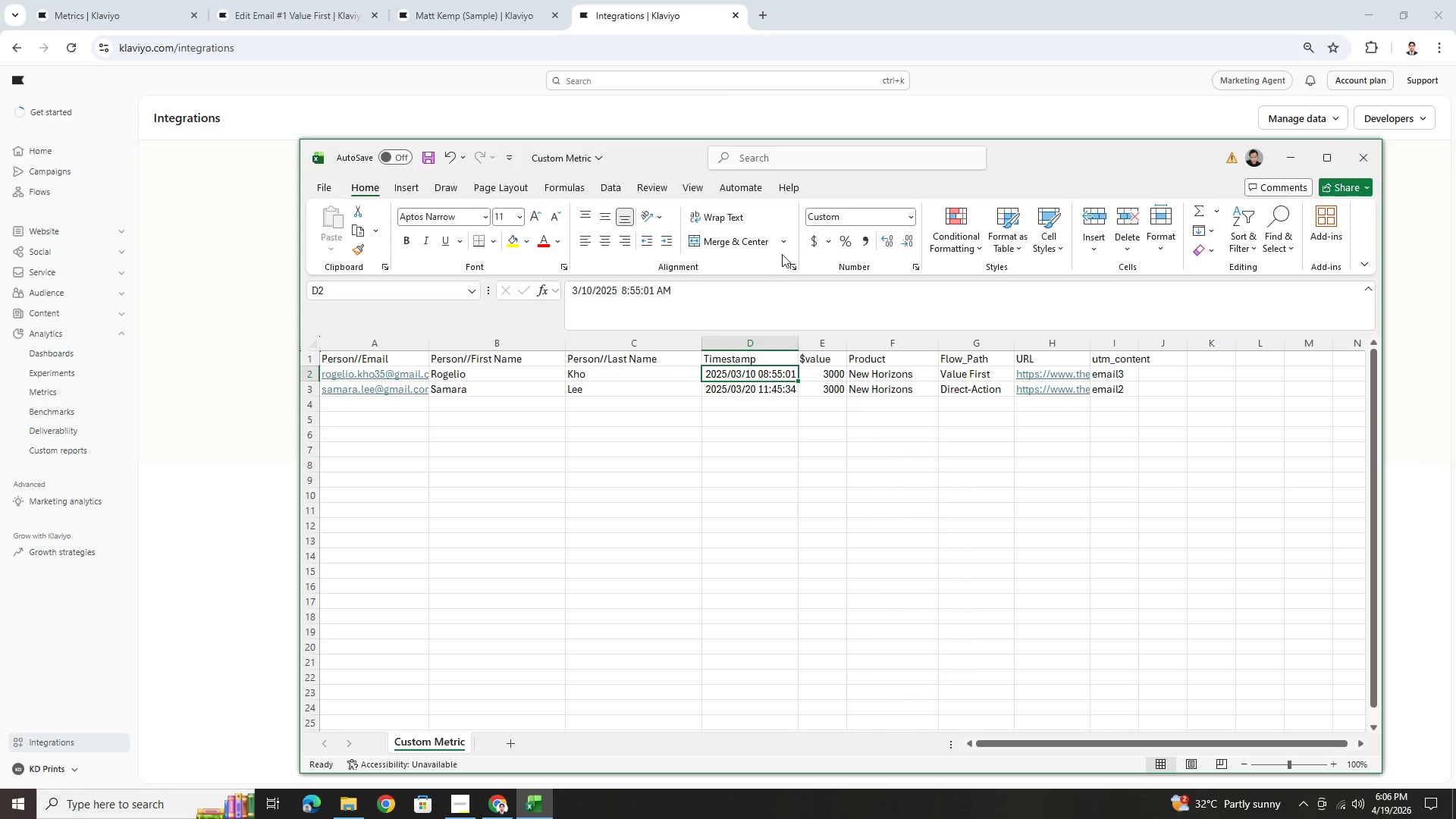 
left_click([912, 220])
 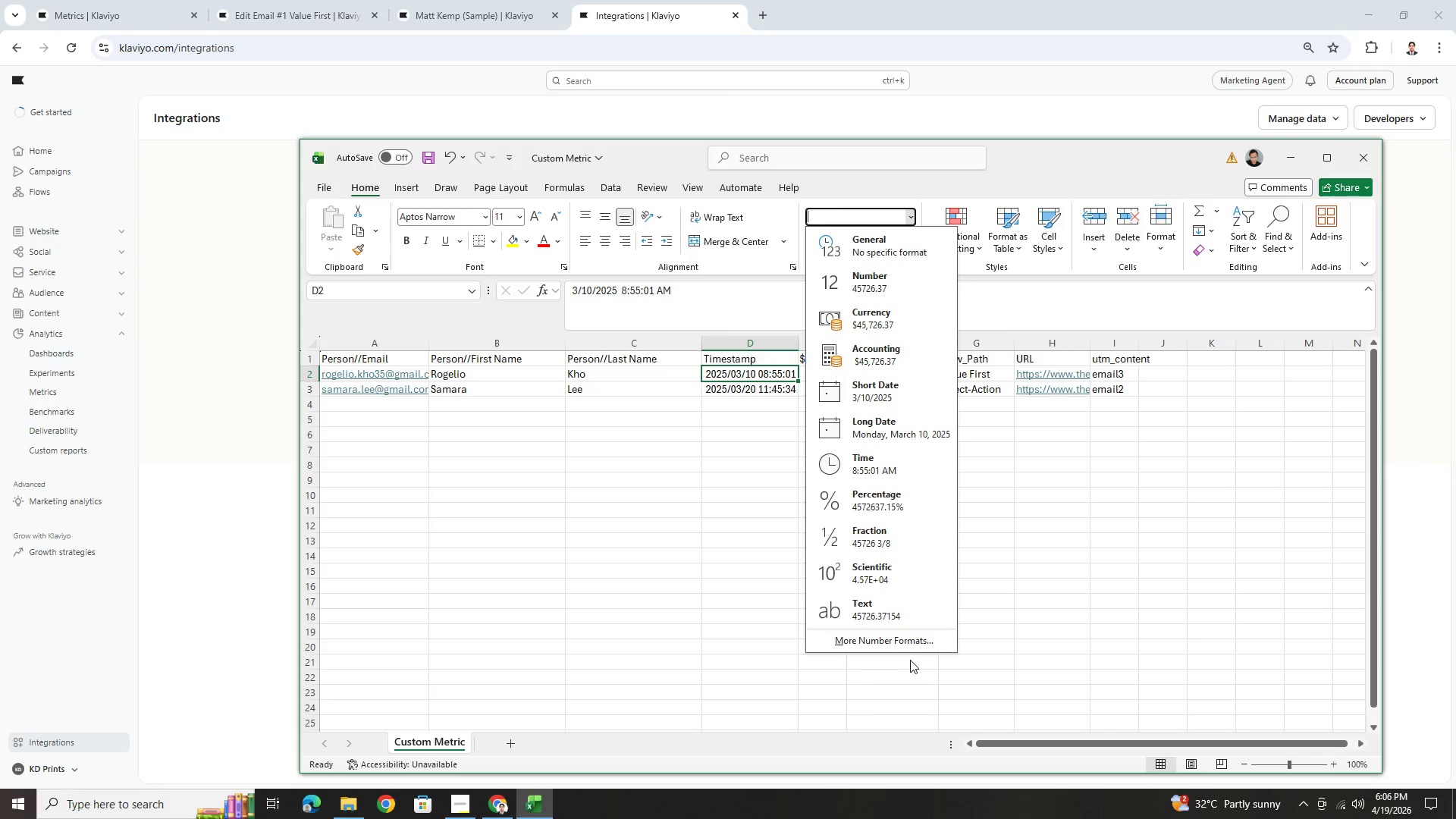 
left_click([904, 640])
 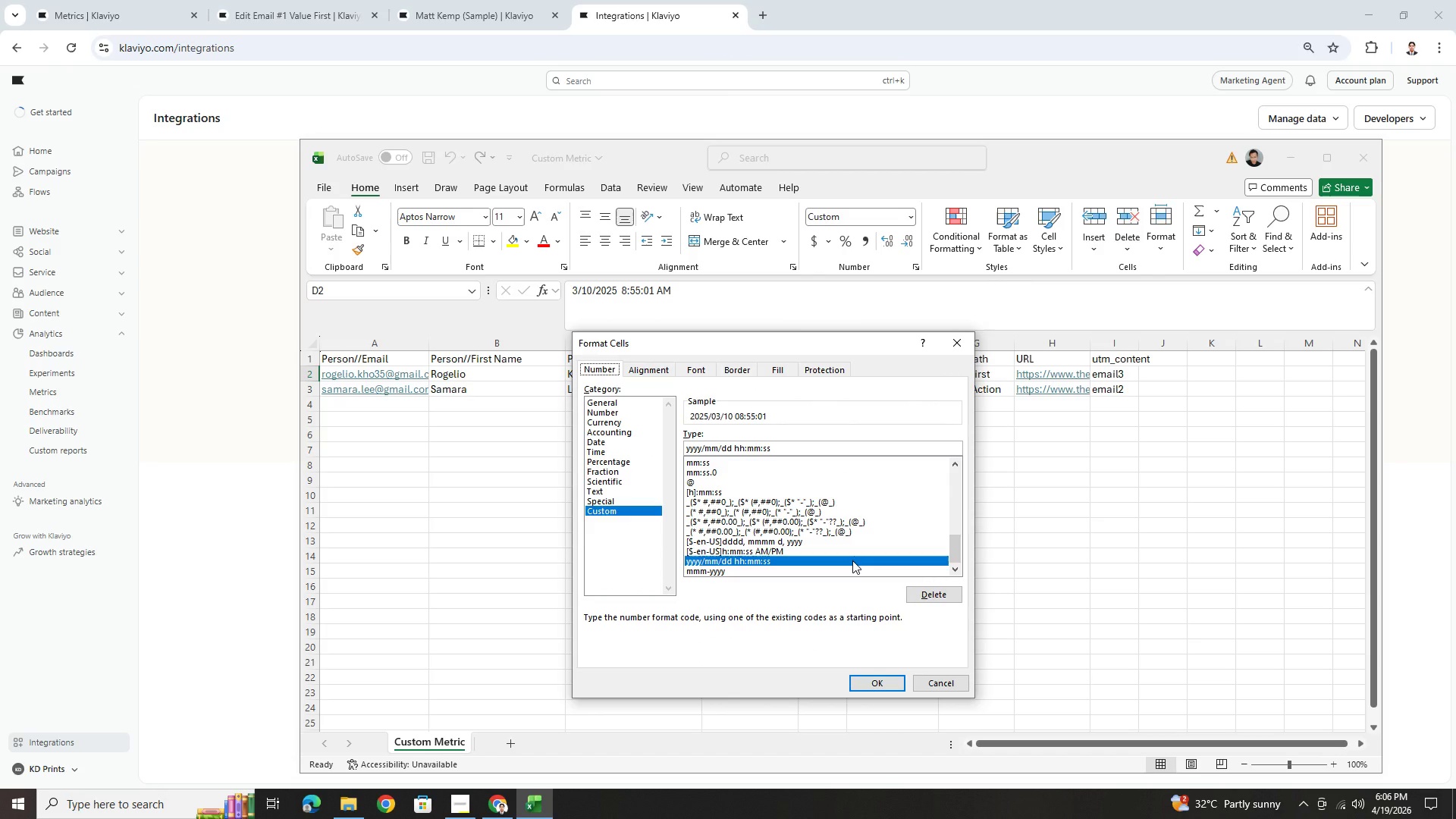 
scroll: coordinate [852, 560], scroll_direction: down, amount: 1.0
 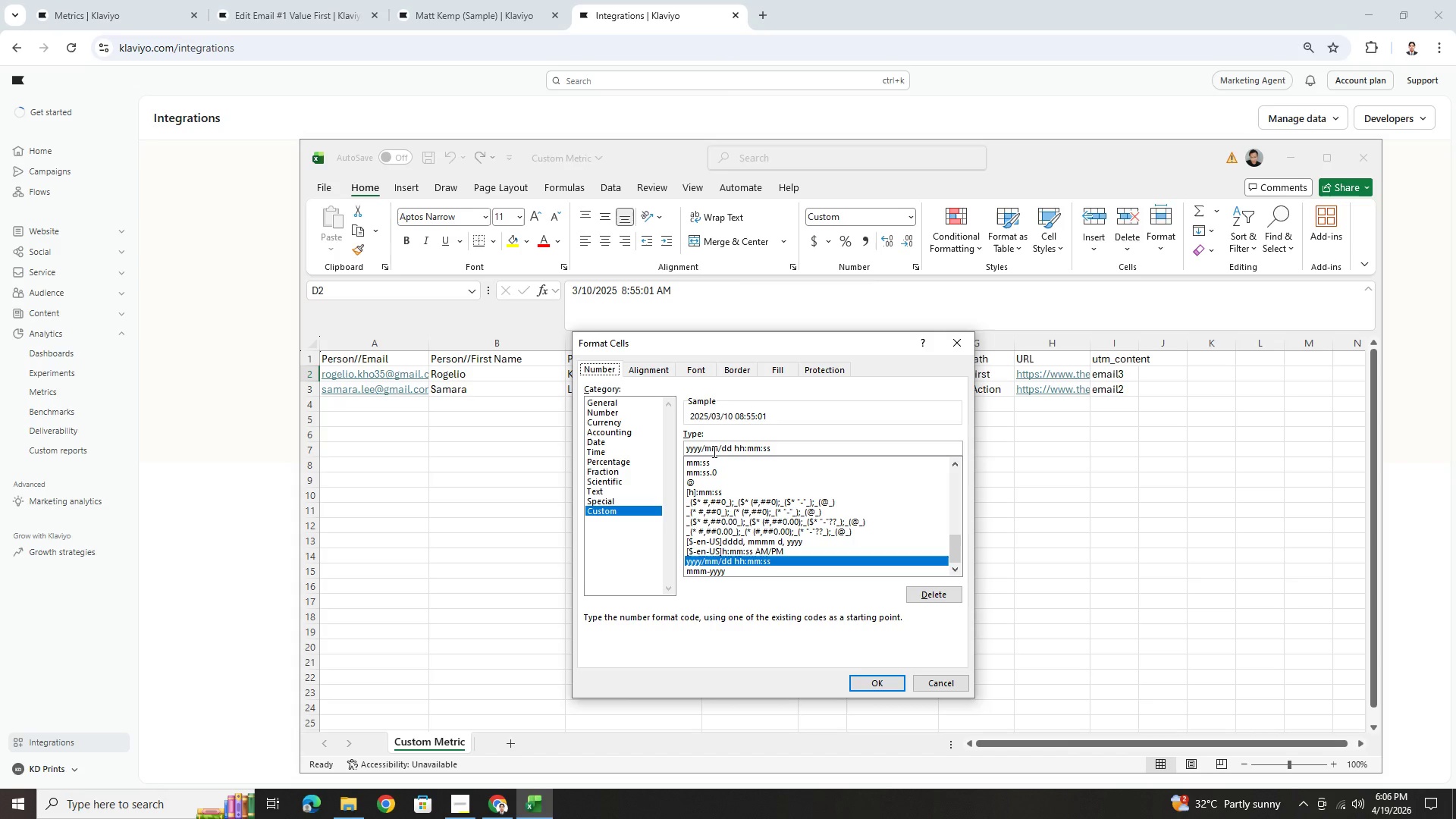 
left_click([704, 446])
 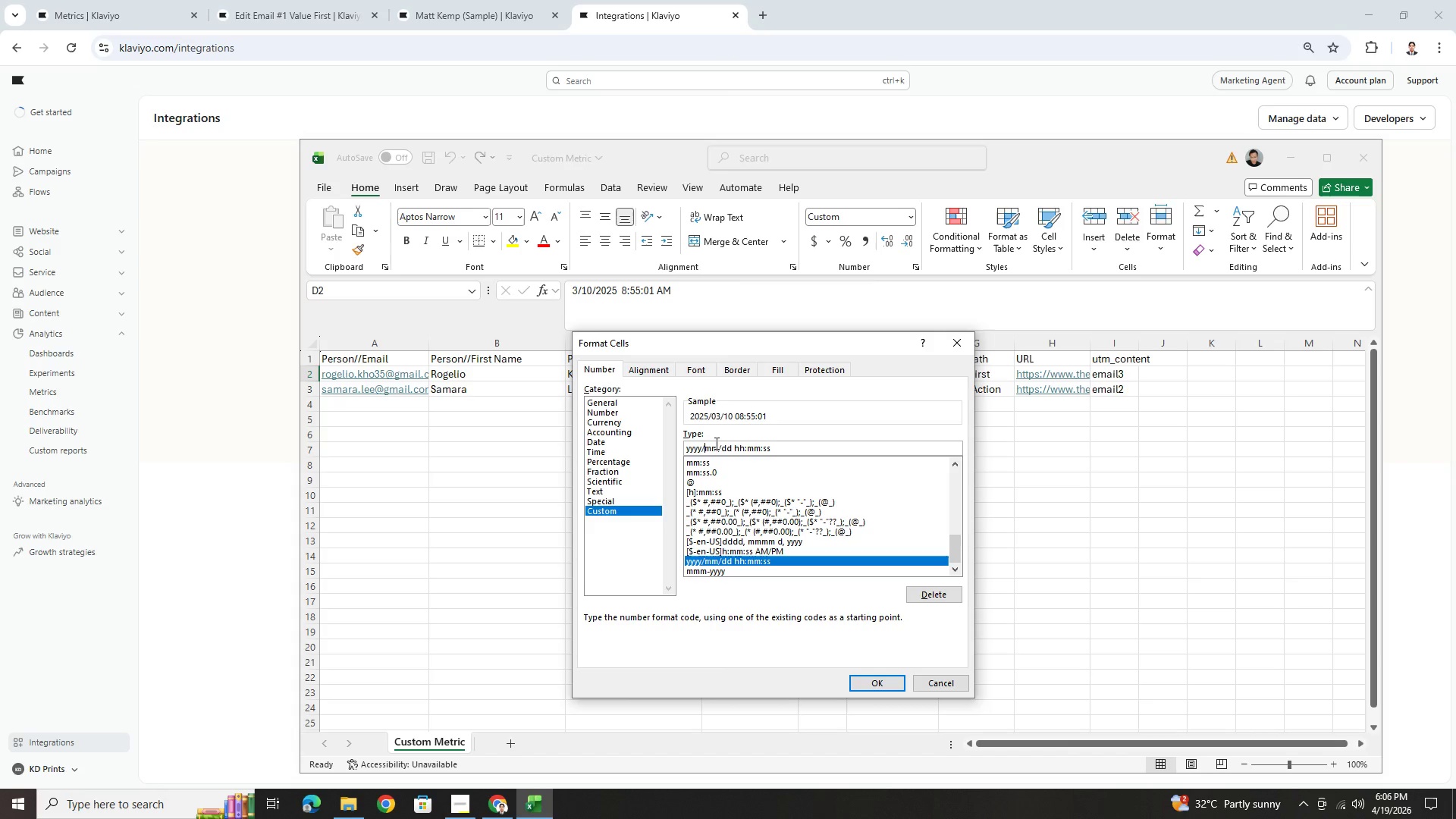 
key(Backspace)
 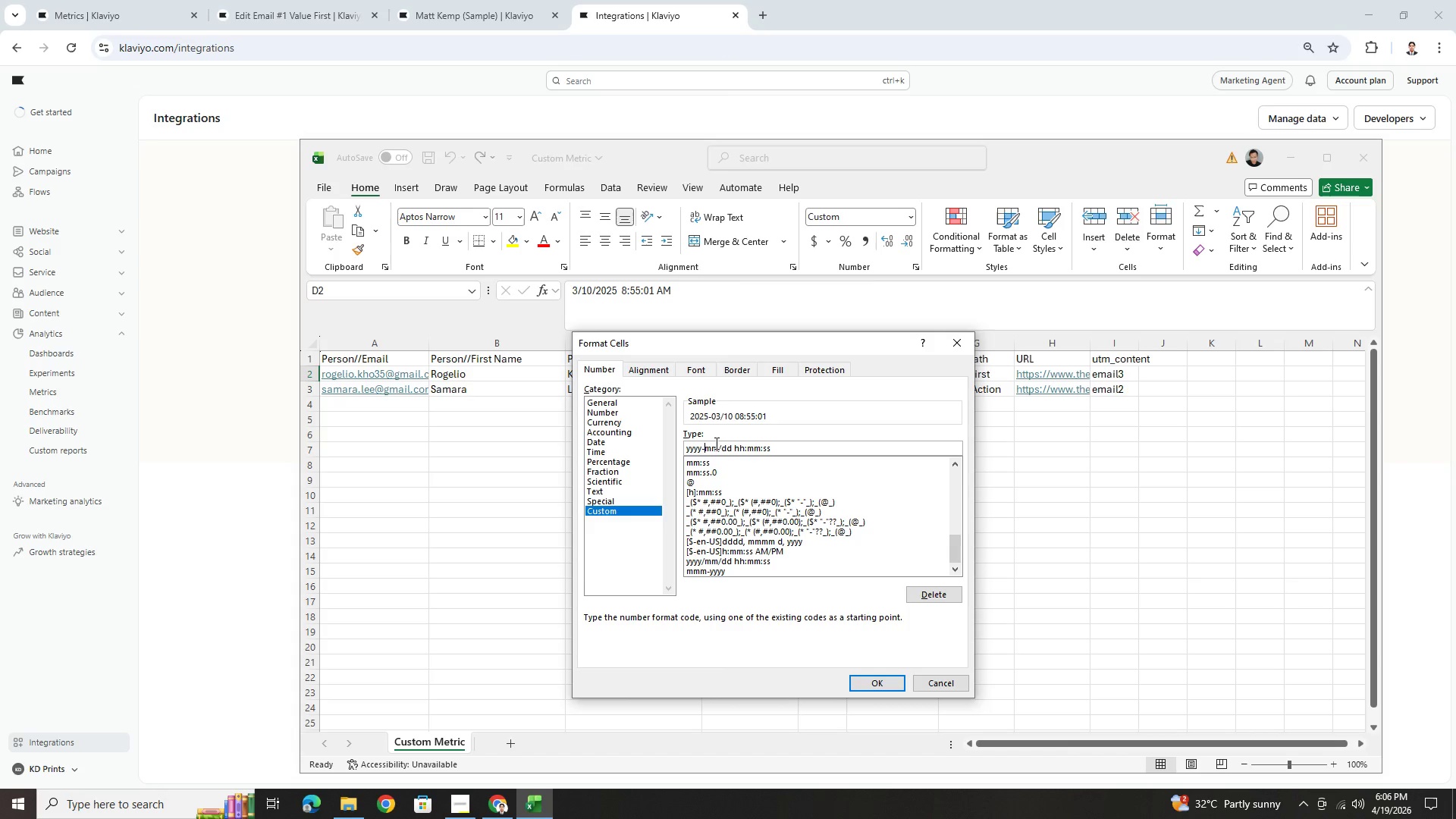 
key(Minus)
 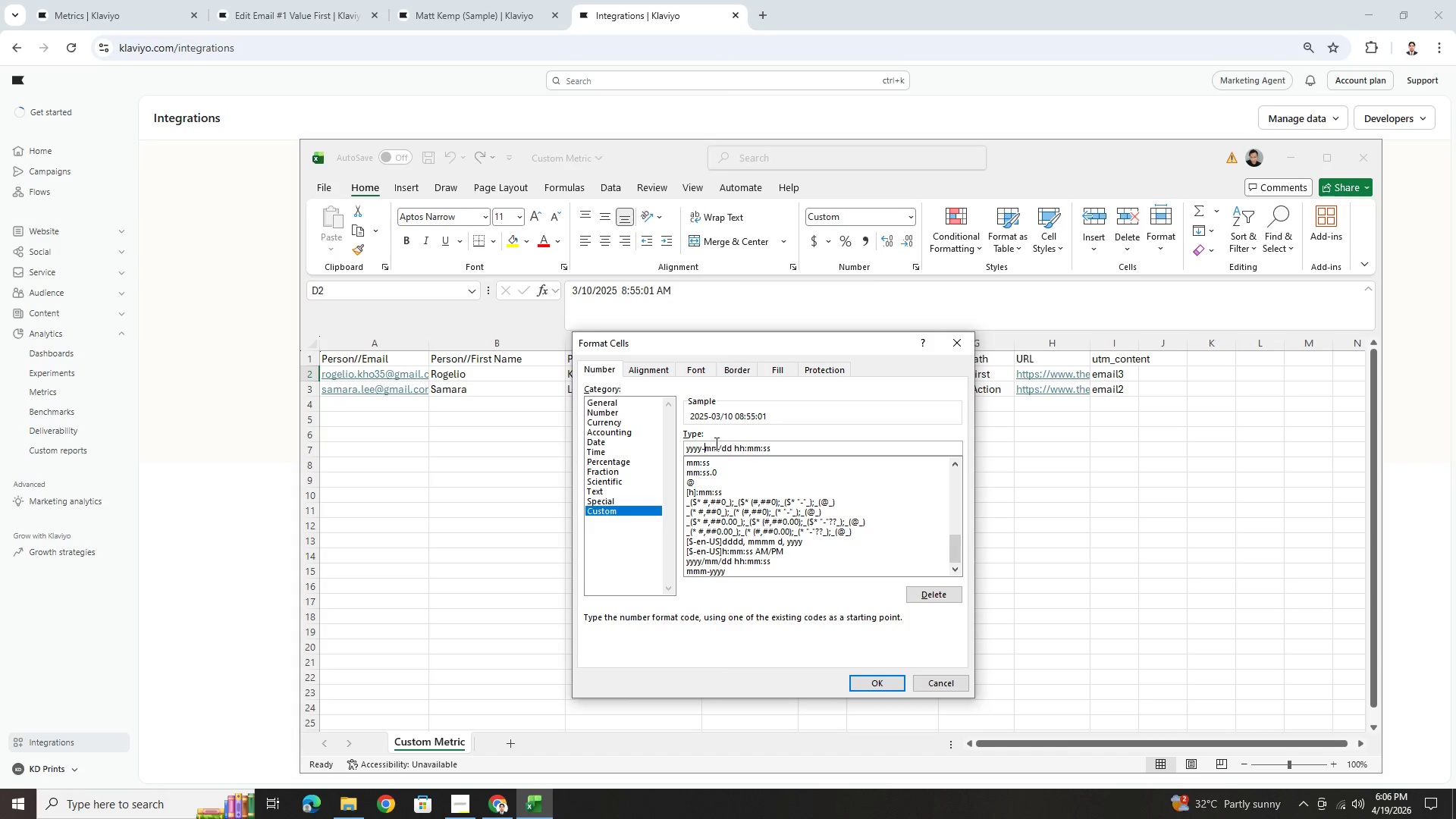 
key(ArrowRight)
 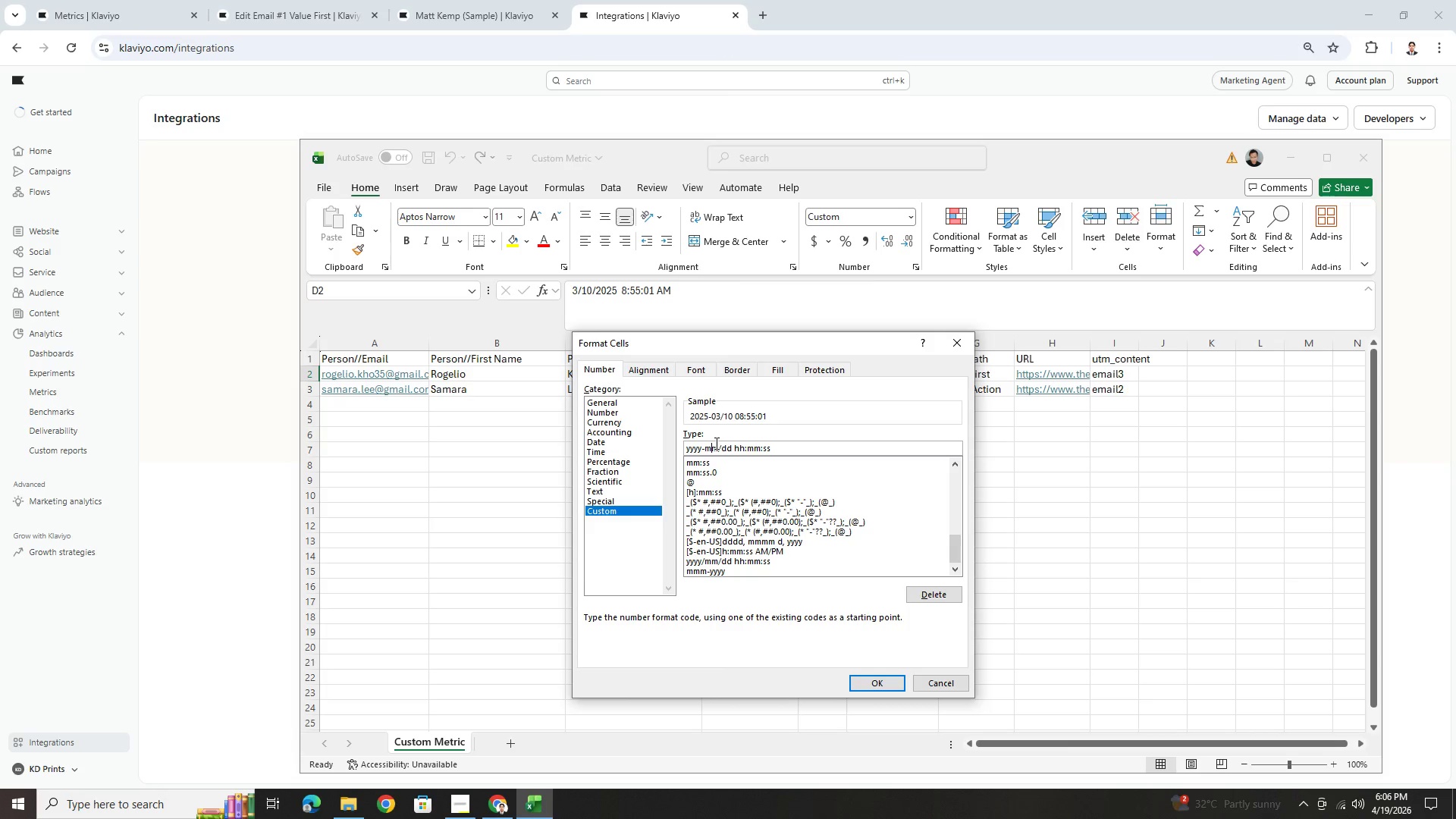 
key(ArrowRight)
 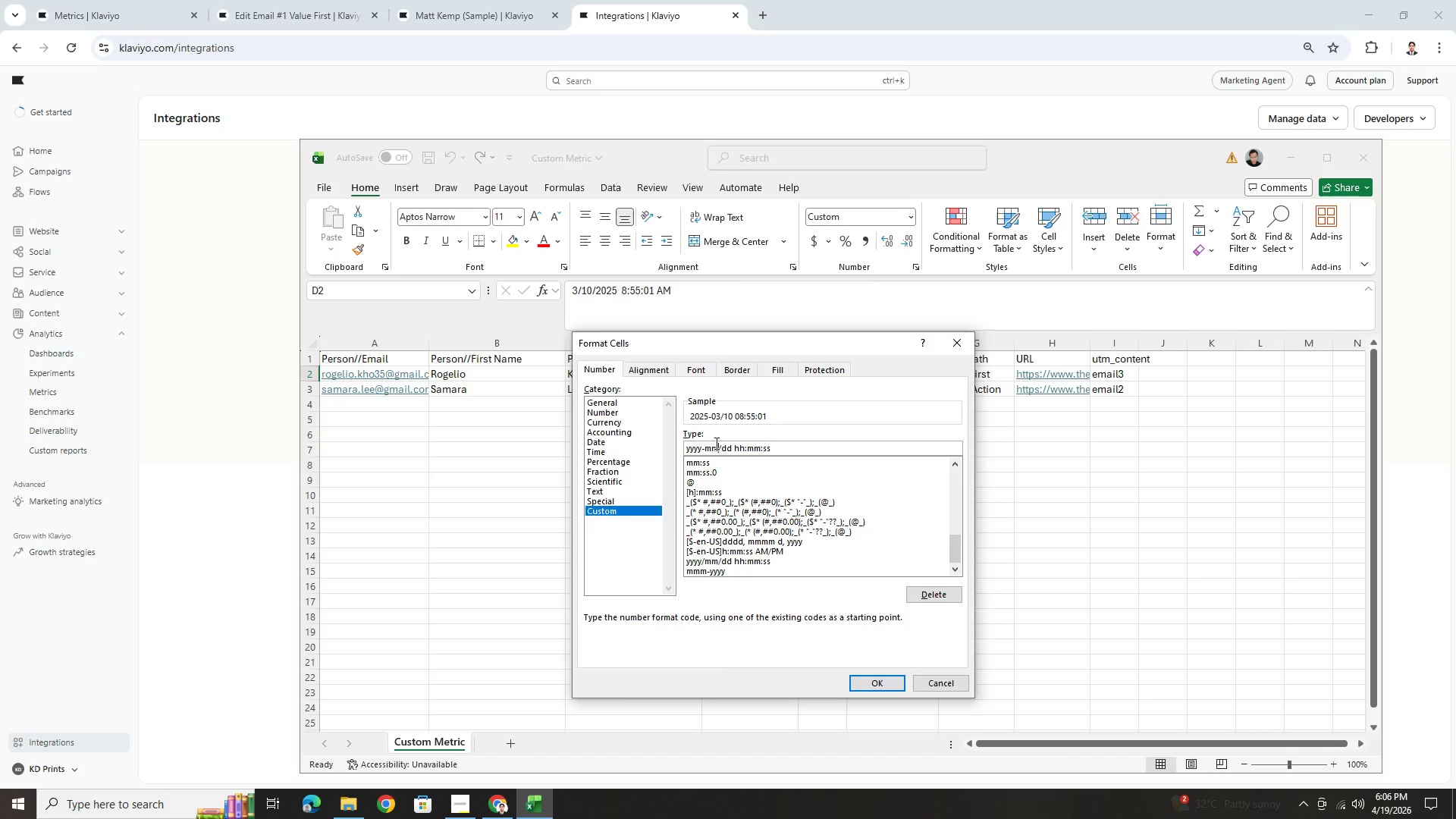 
key(ArrowRight)
 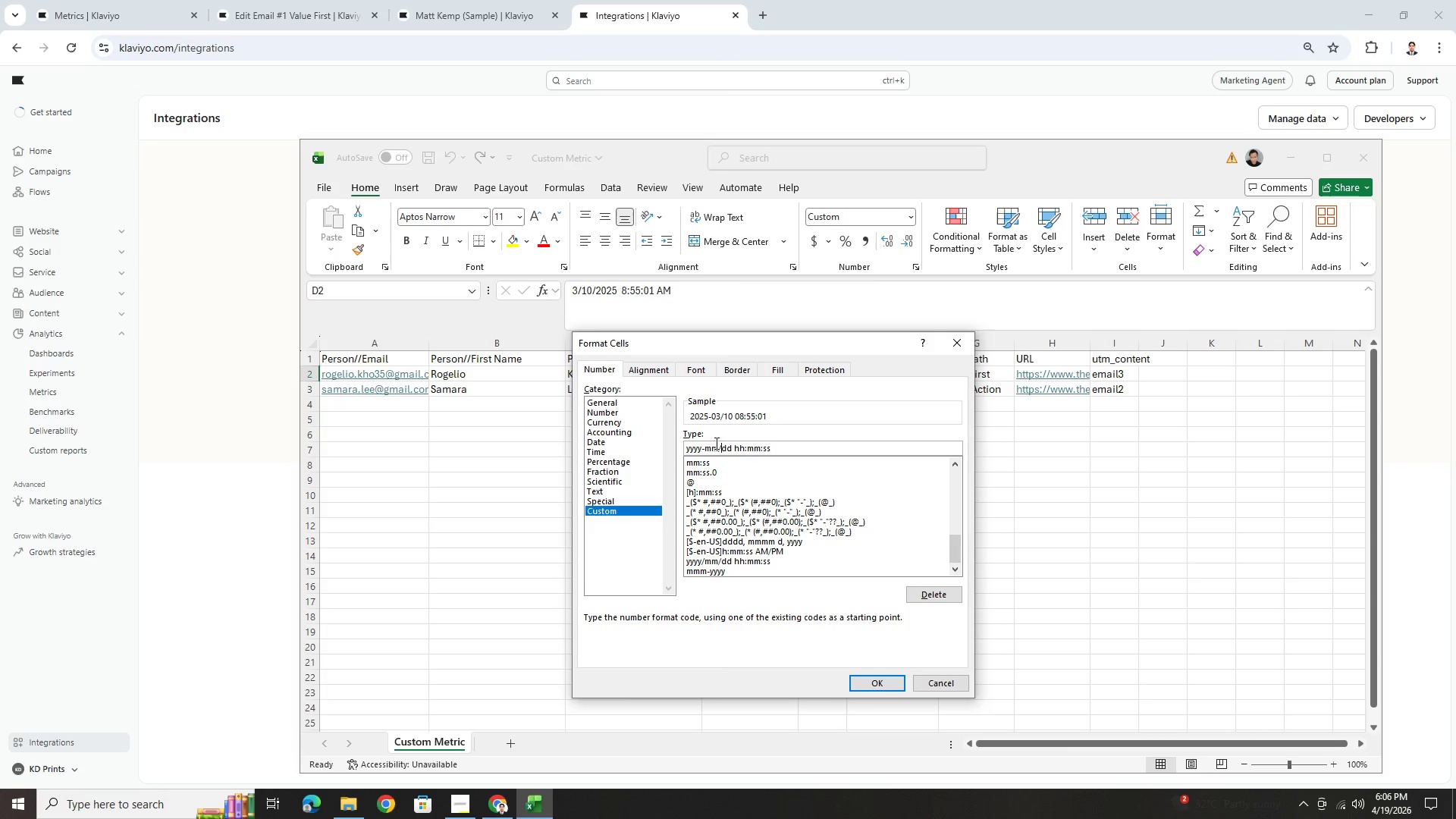 
key(ArrowRight)
 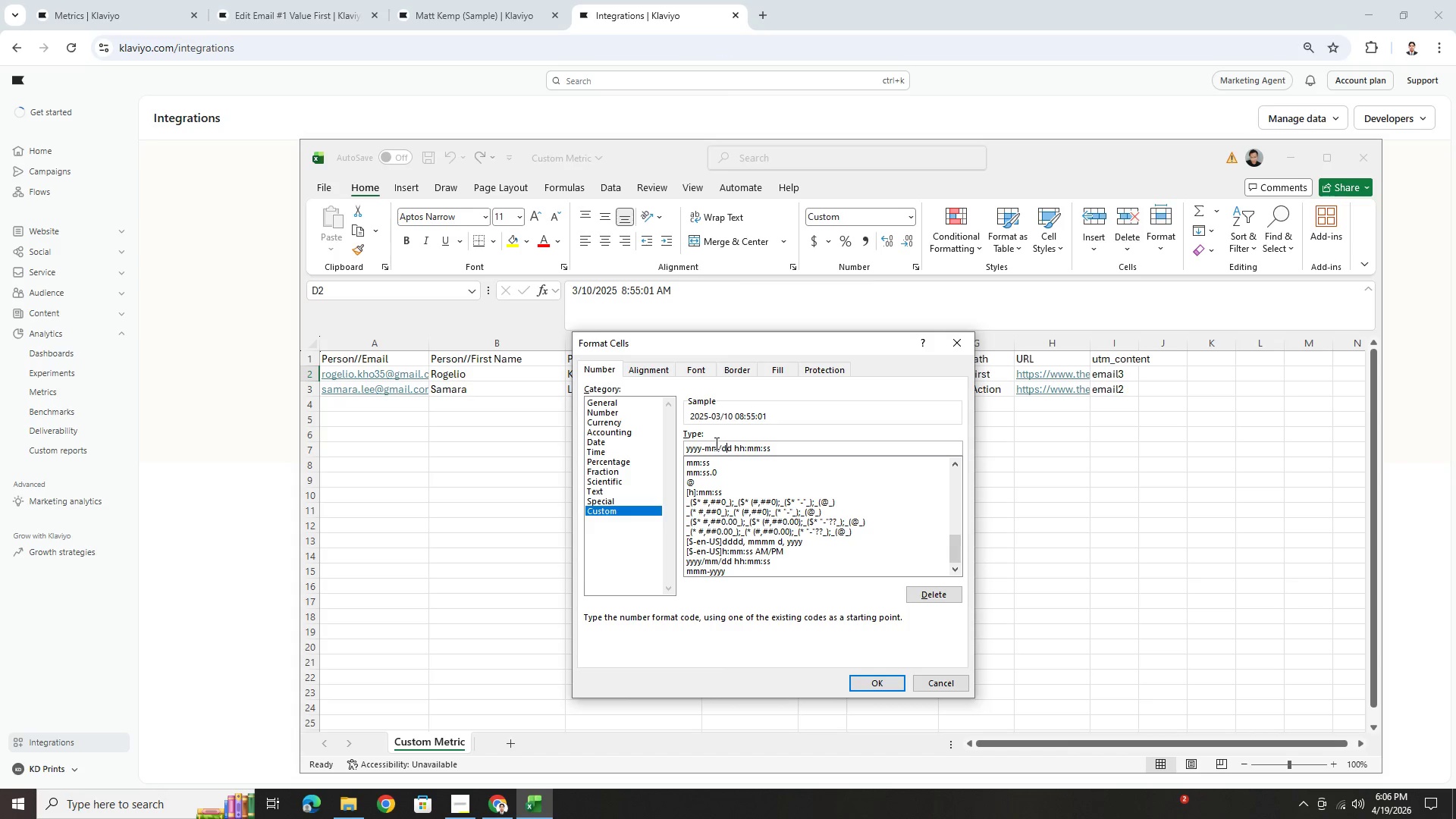 
key(ArrowLeft)
 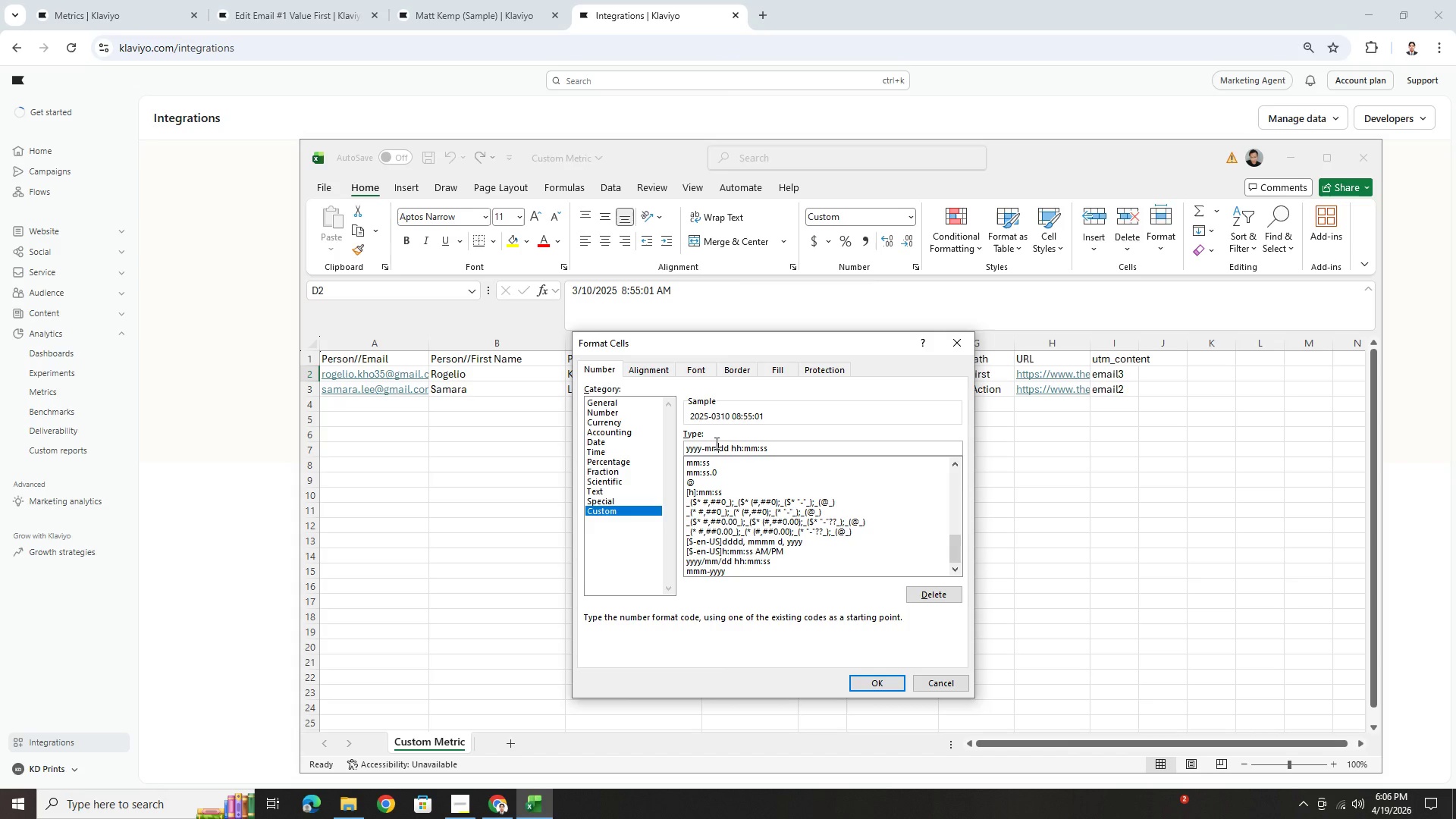 
key(Backspace)
 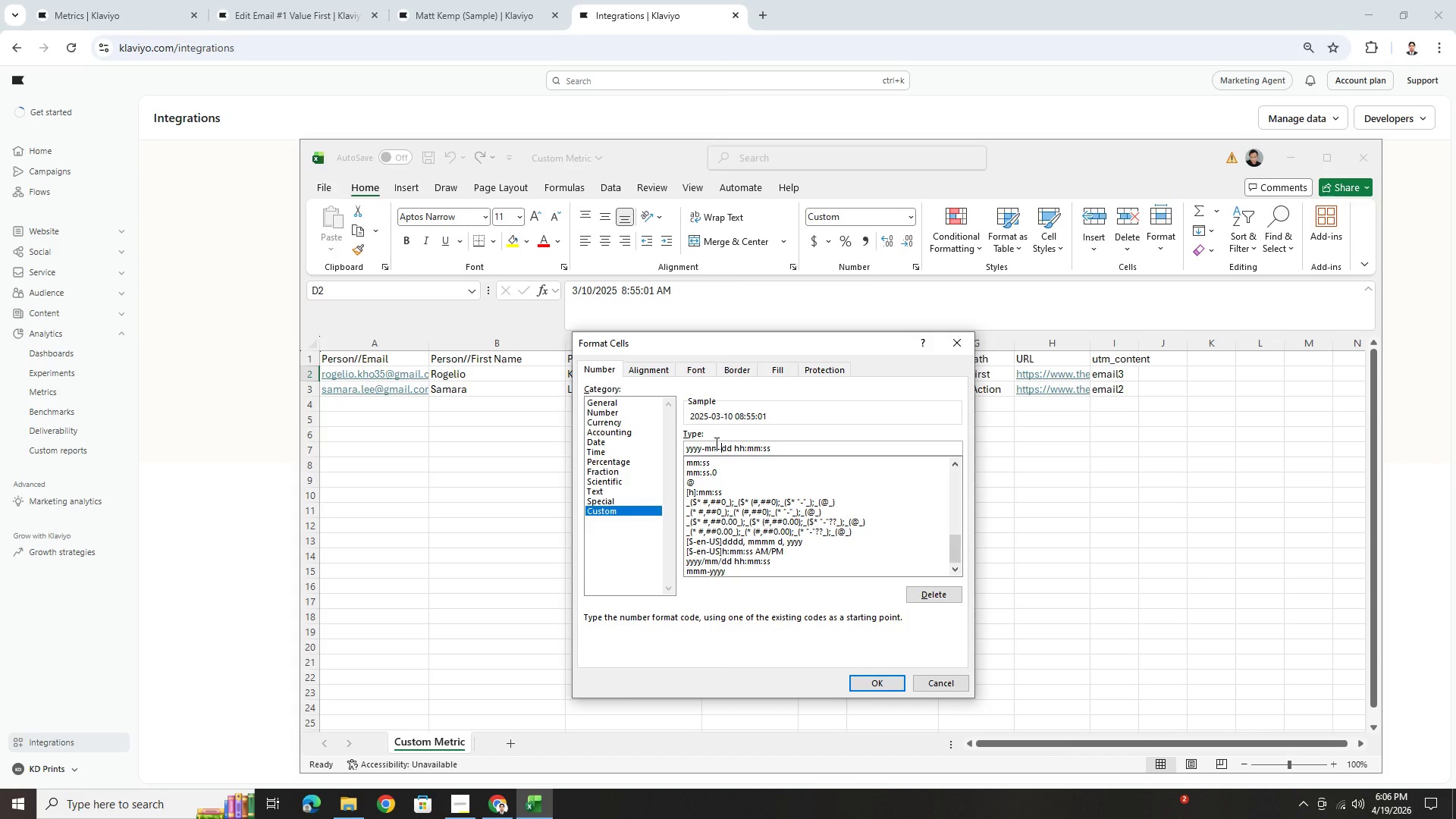 
key(Minus)
 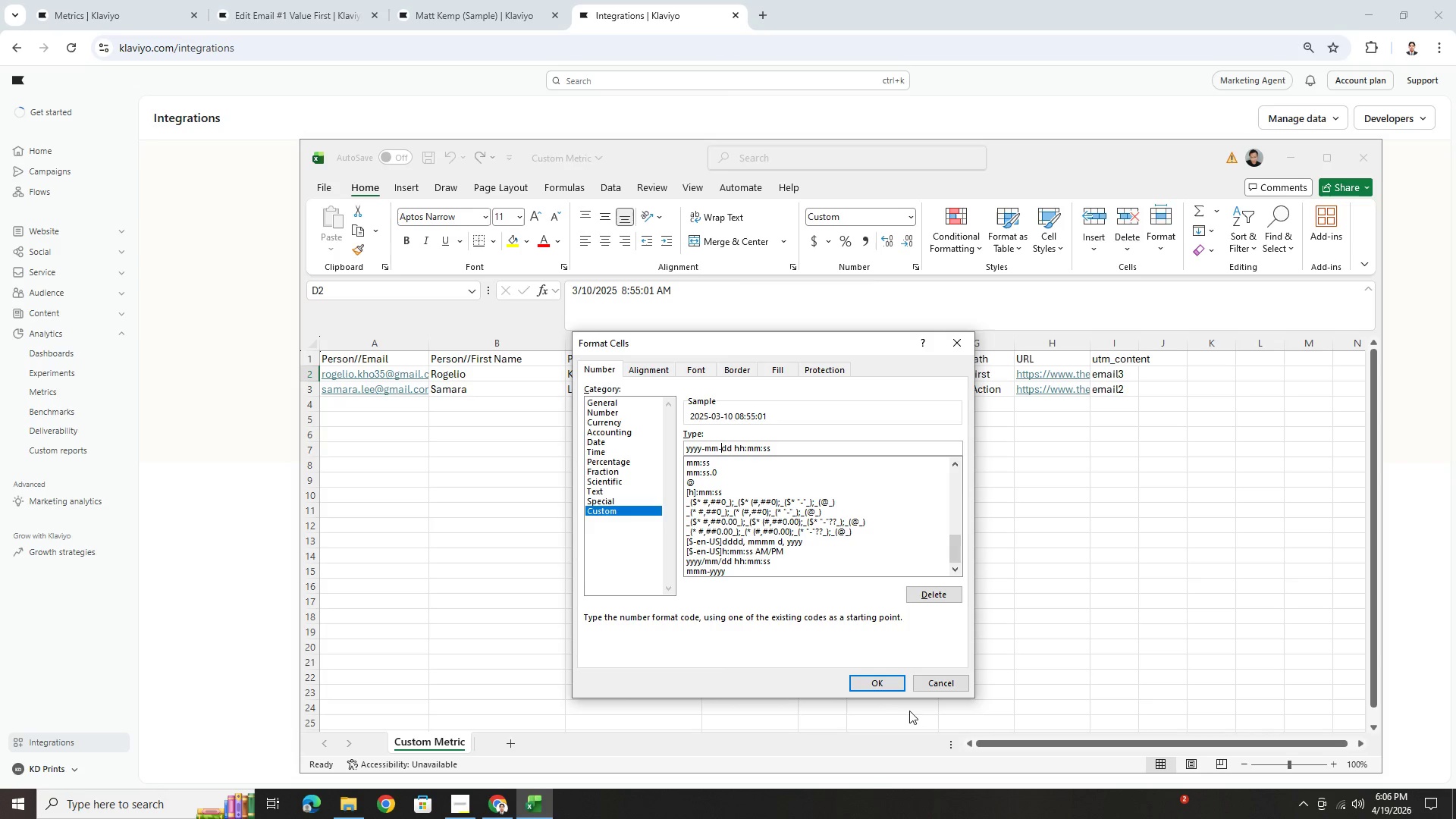 
left_click([890, 692])
 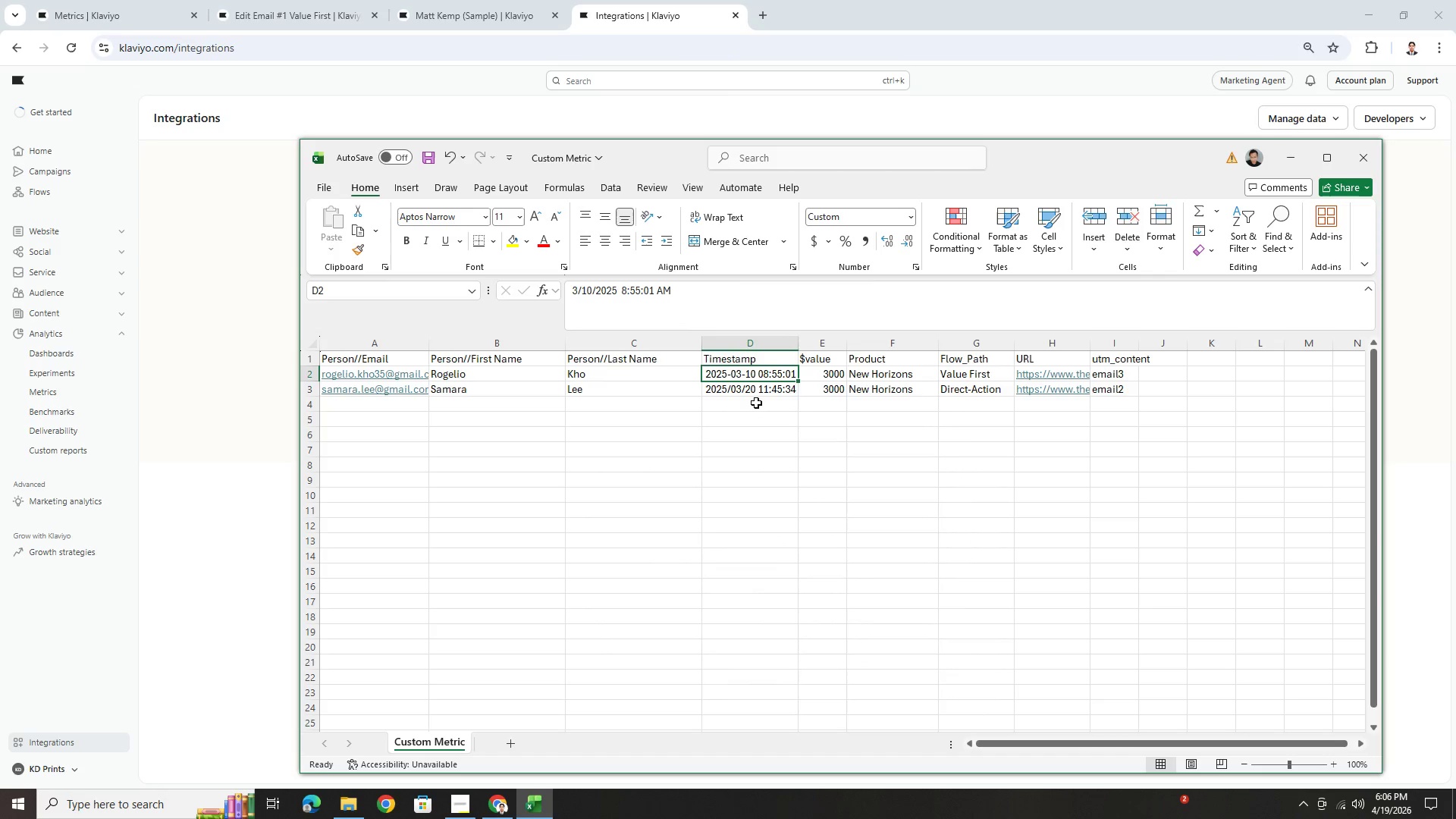 
left_click([752, 392])
 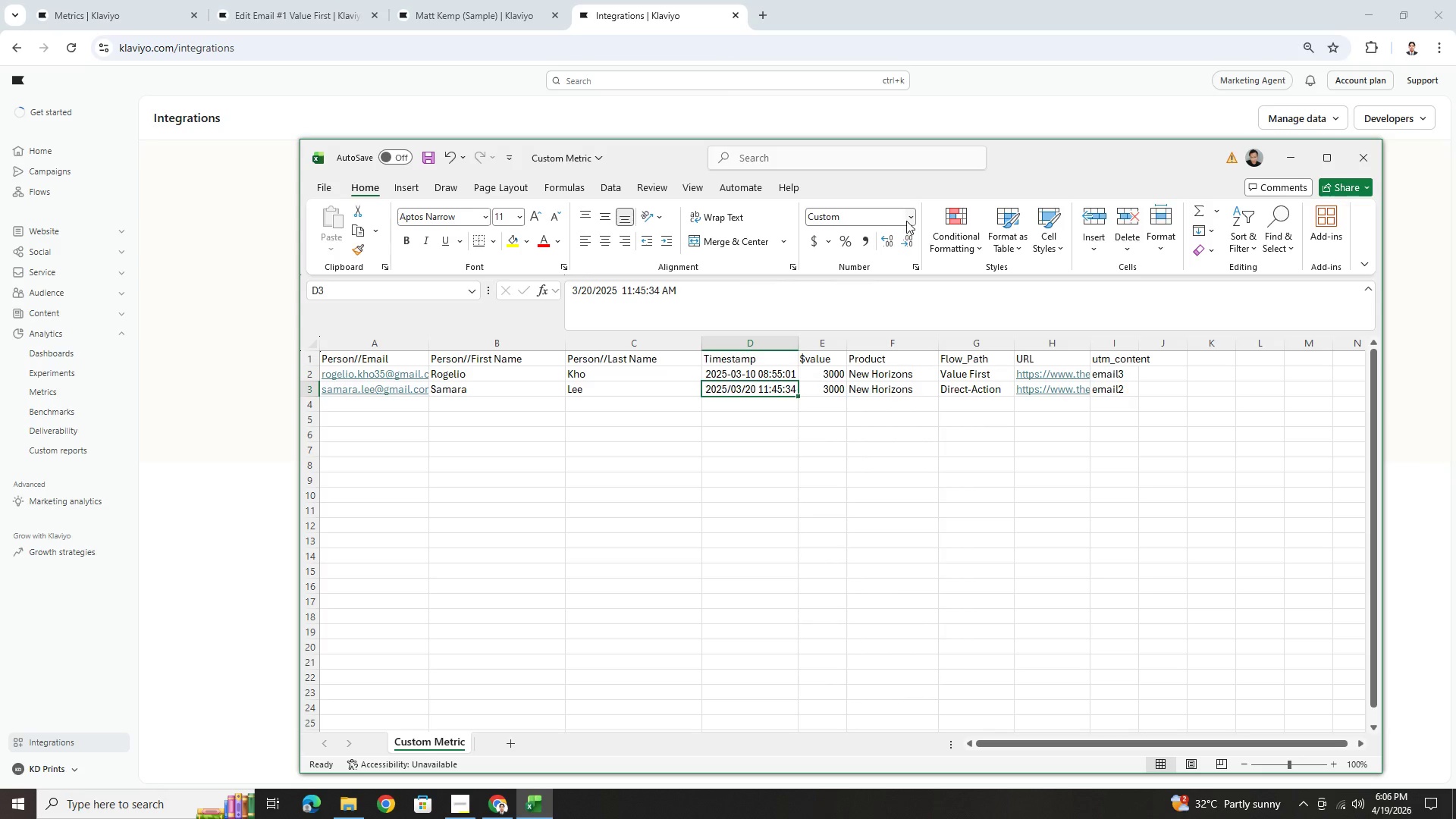 
wait(6.75)
 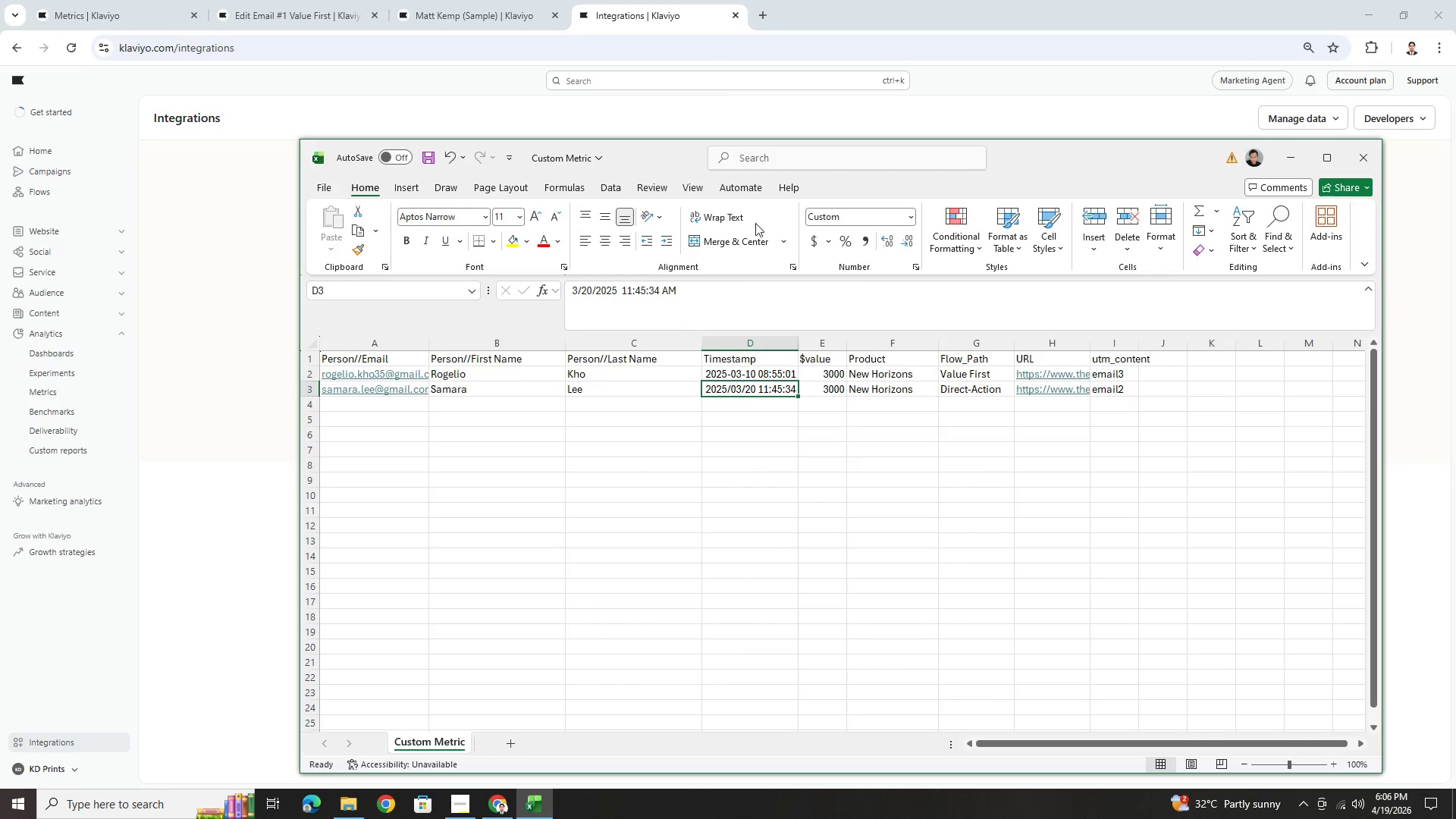 
left_click([915, 262])
 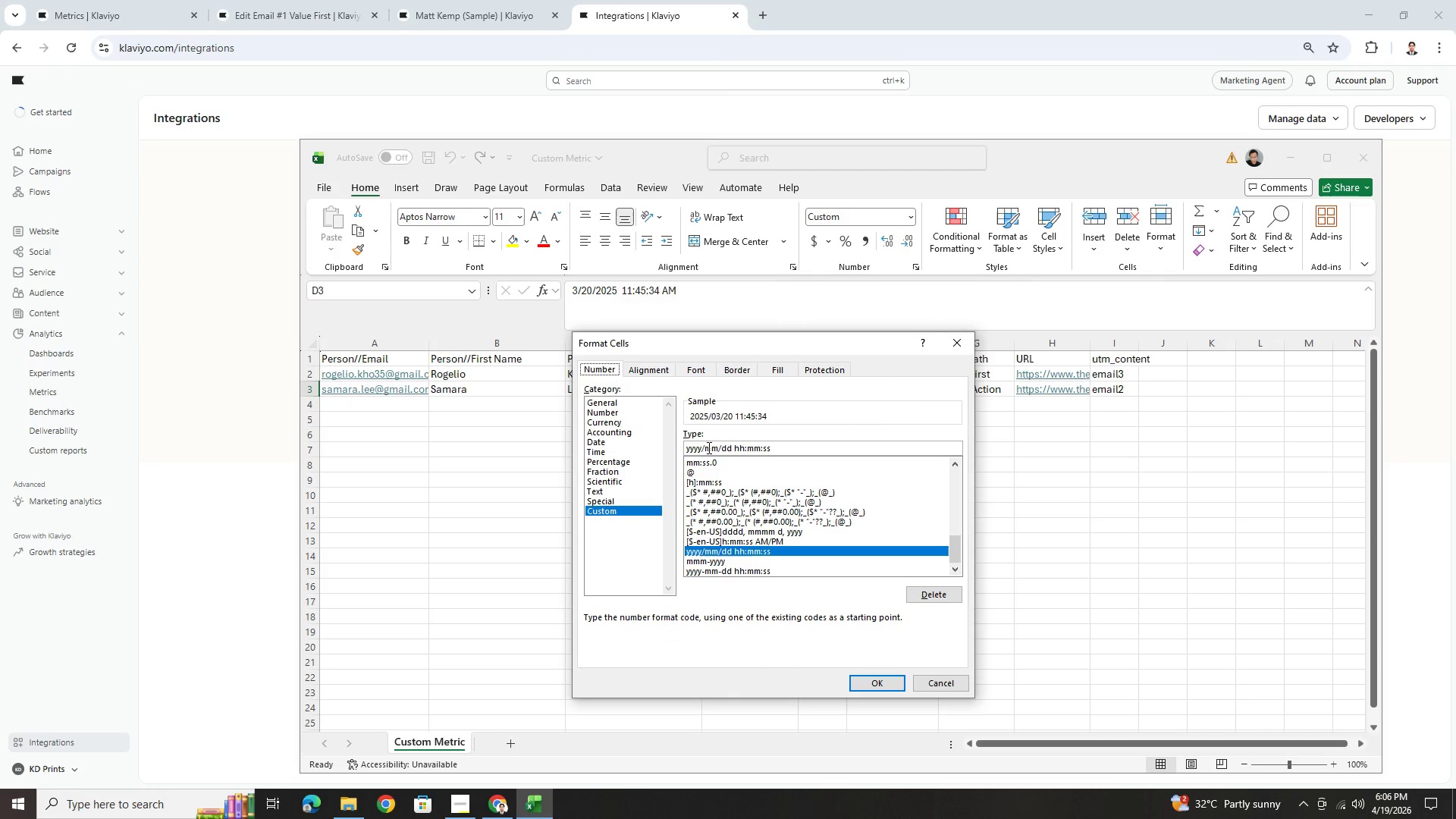 
left_click([706, 447])
 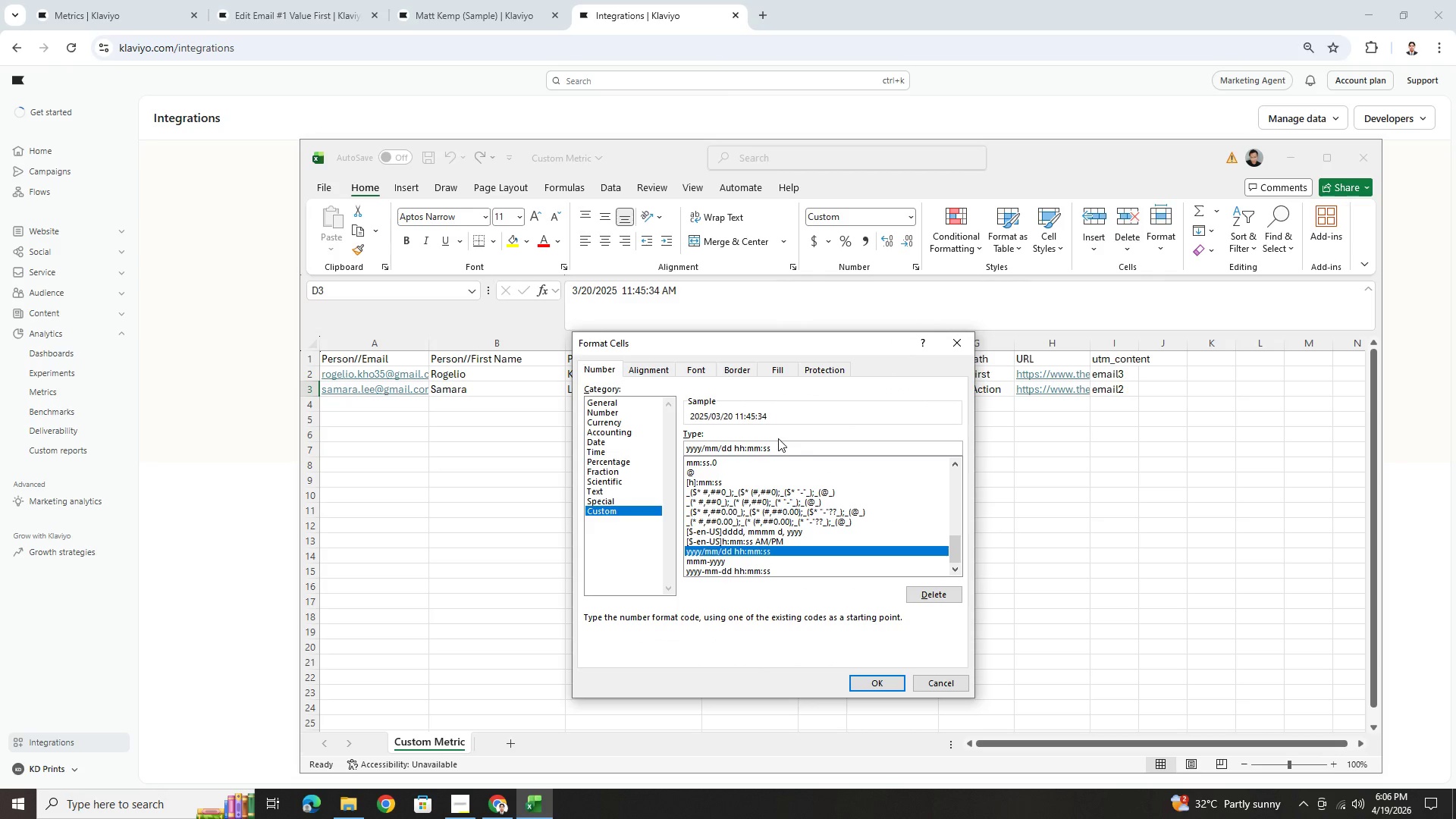 
key(Backspace)
 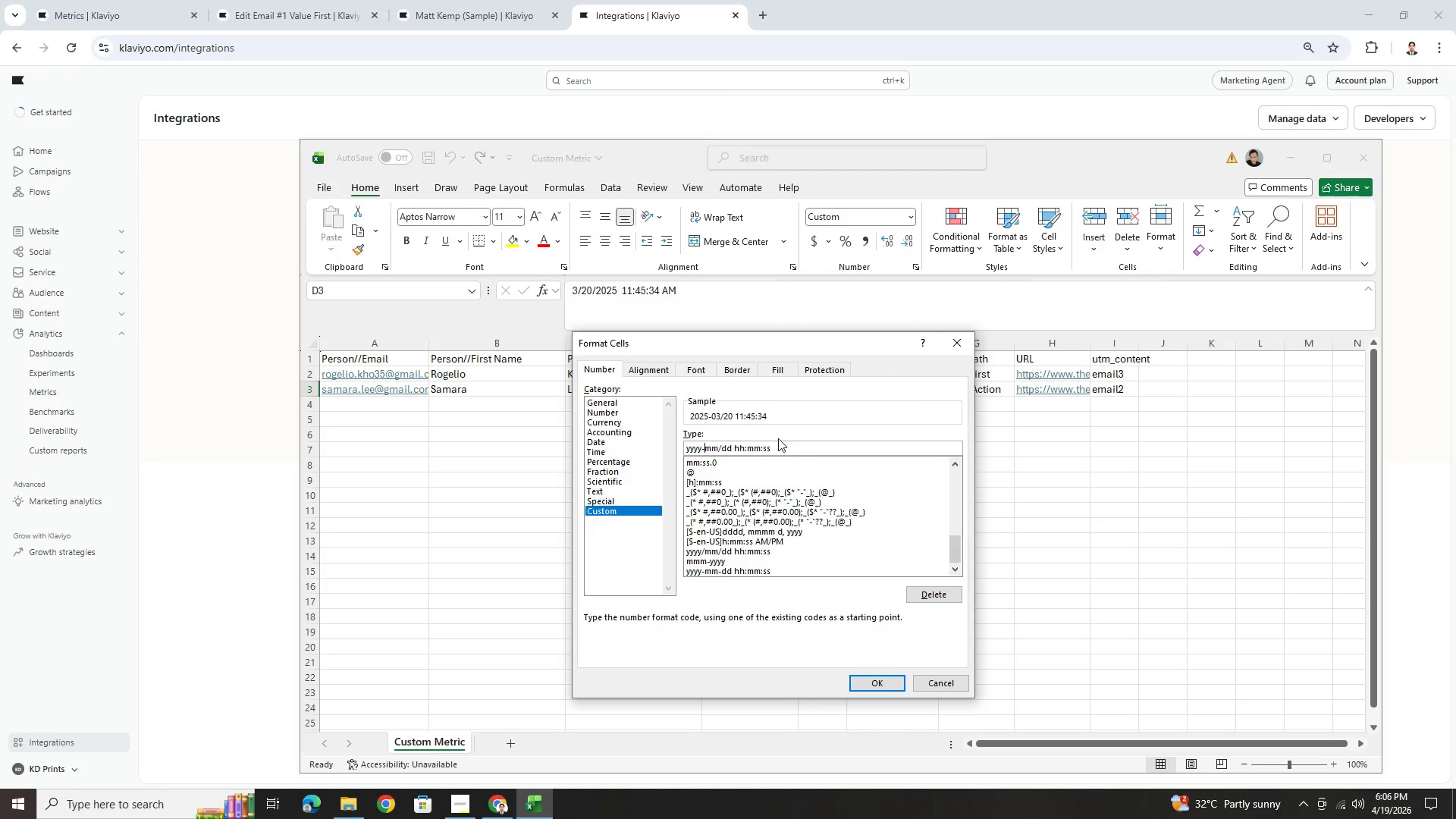 
key(Minus)
 